 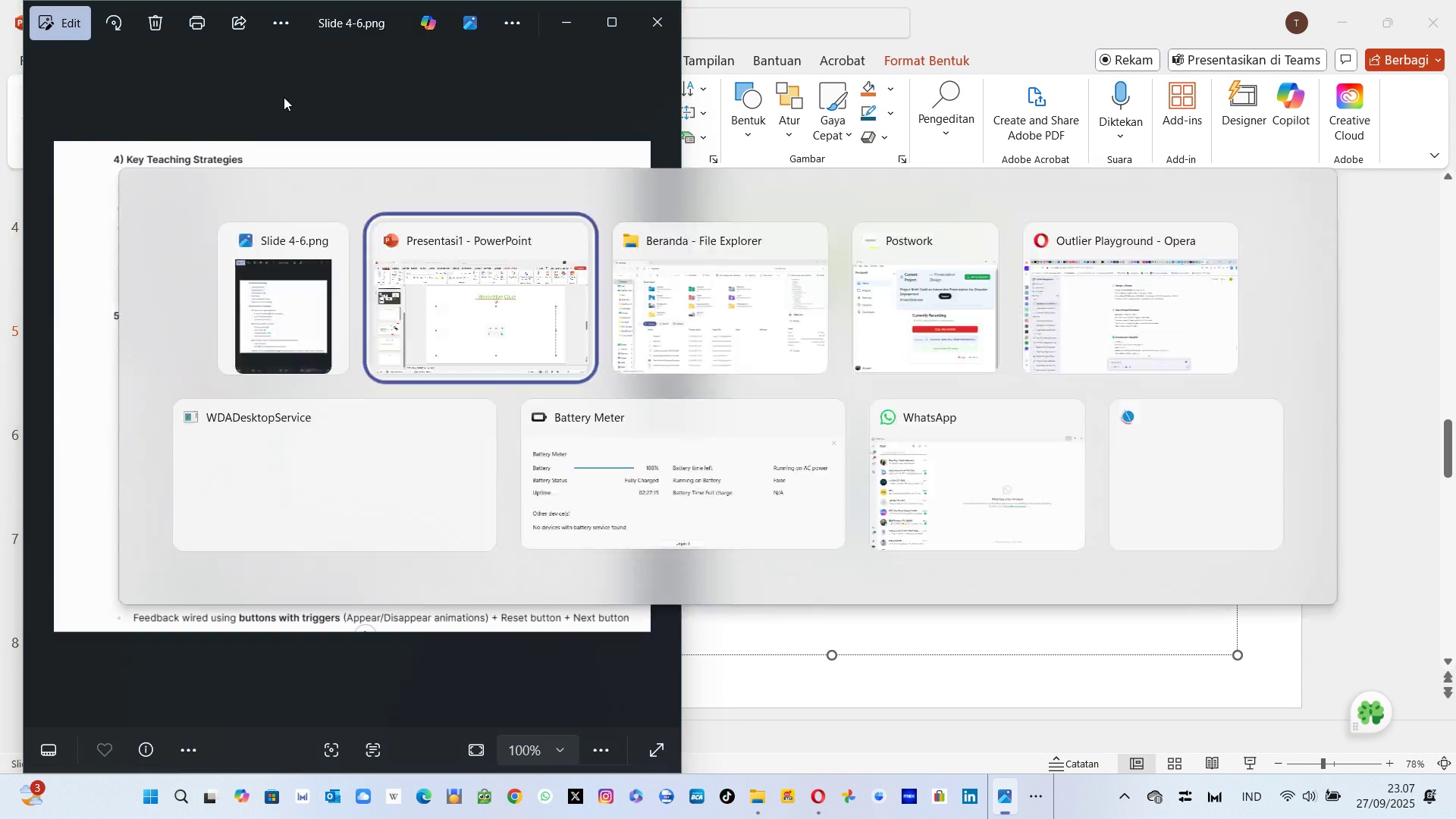 
hold_key(key=ShiftLeft, duration=0.4)
 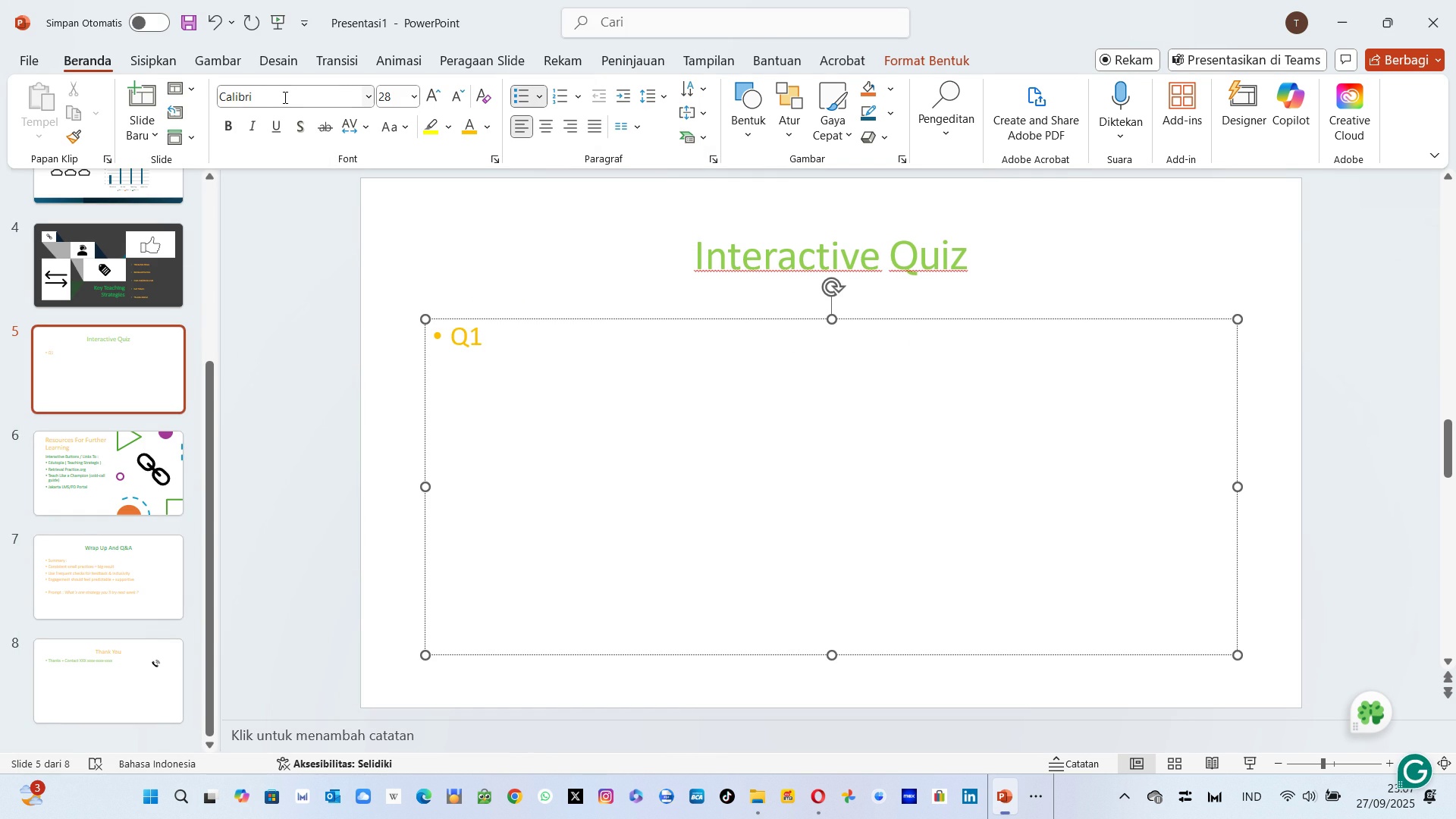 
key(Alt+AltLeft)
 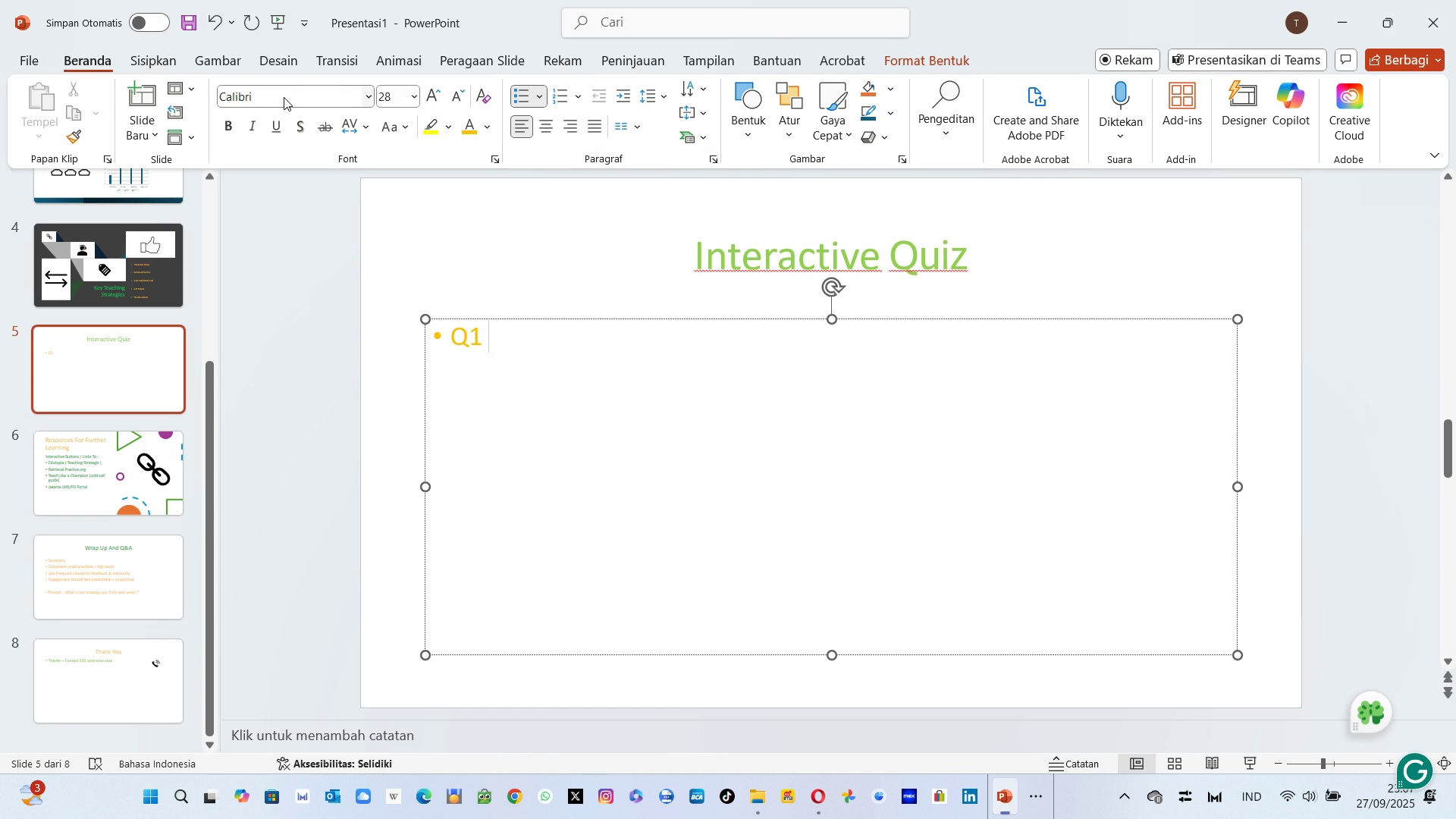 
key(Alt+Tab)
 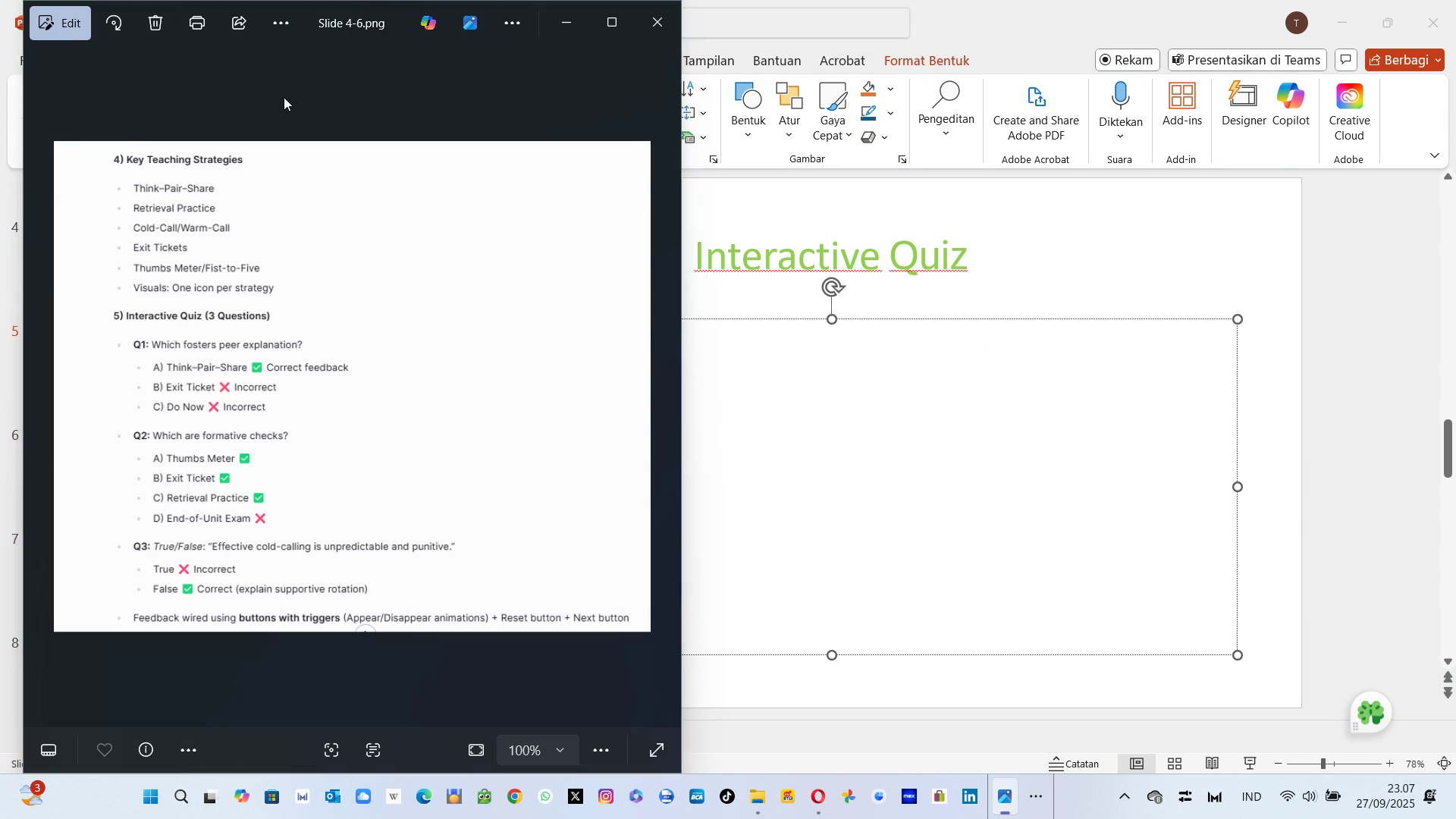 
key(Alt+AltLeft)
 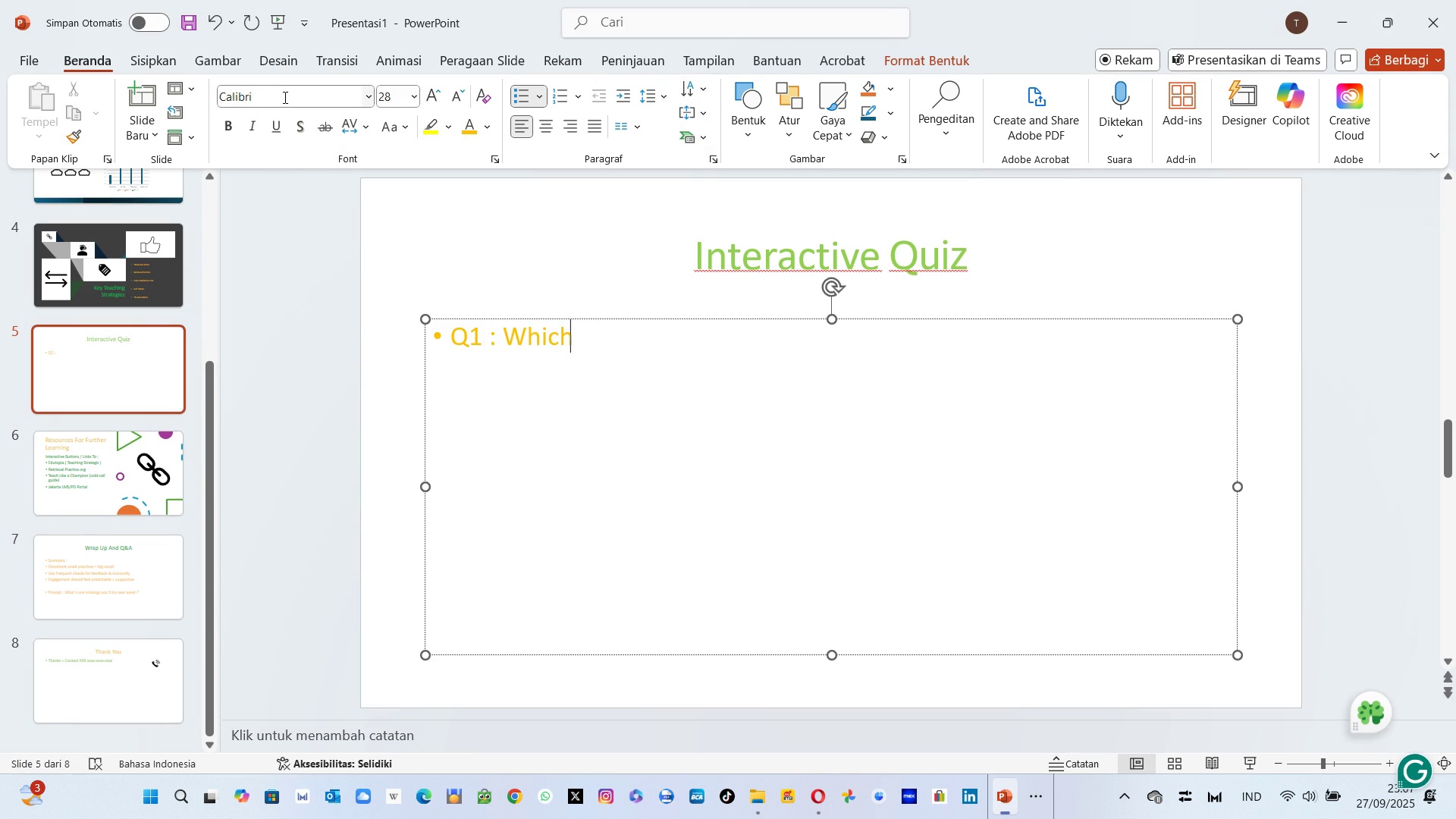 
key(Tab)
type(: Which )
 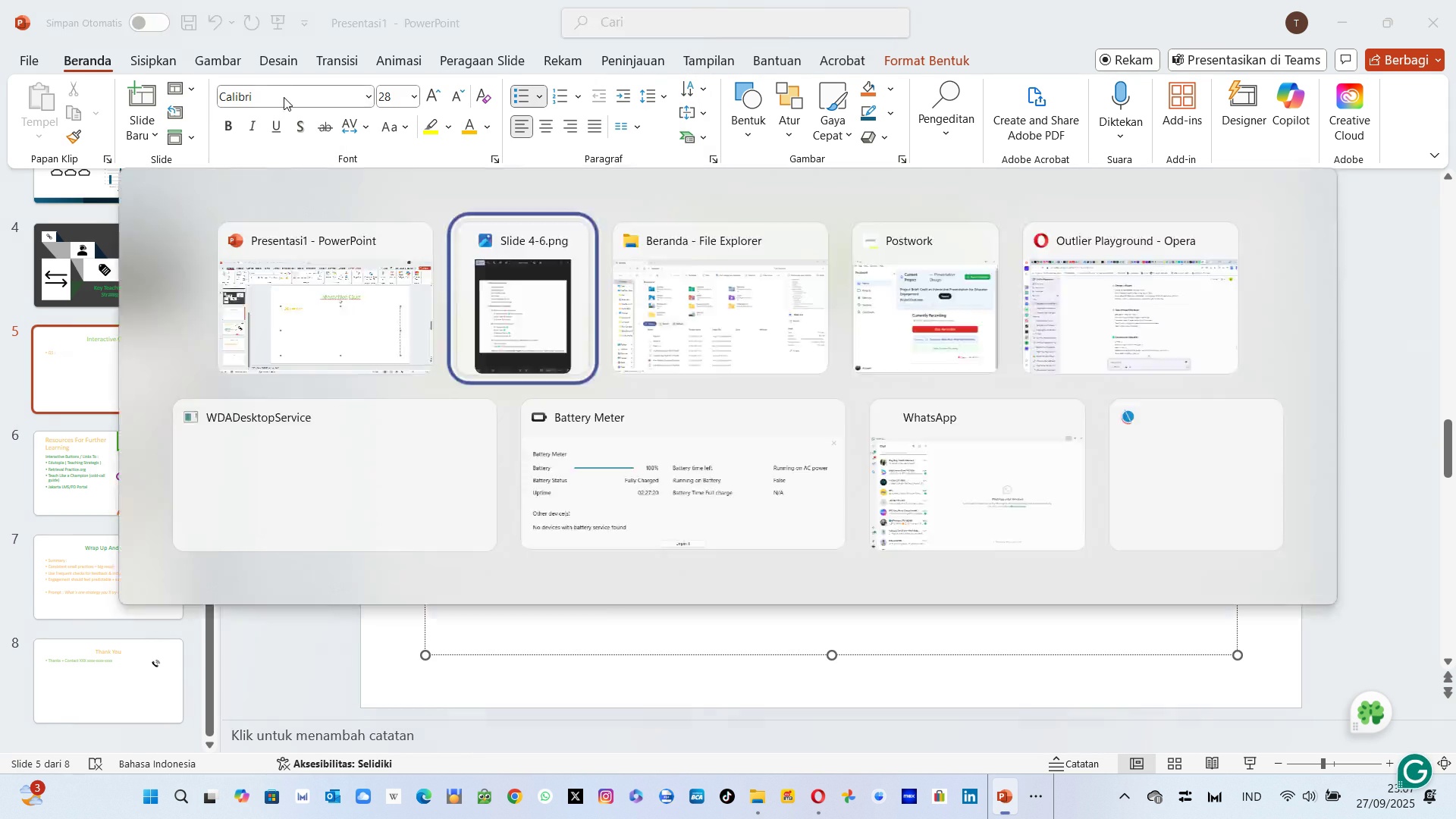 
key(Alt+AltLeft)
 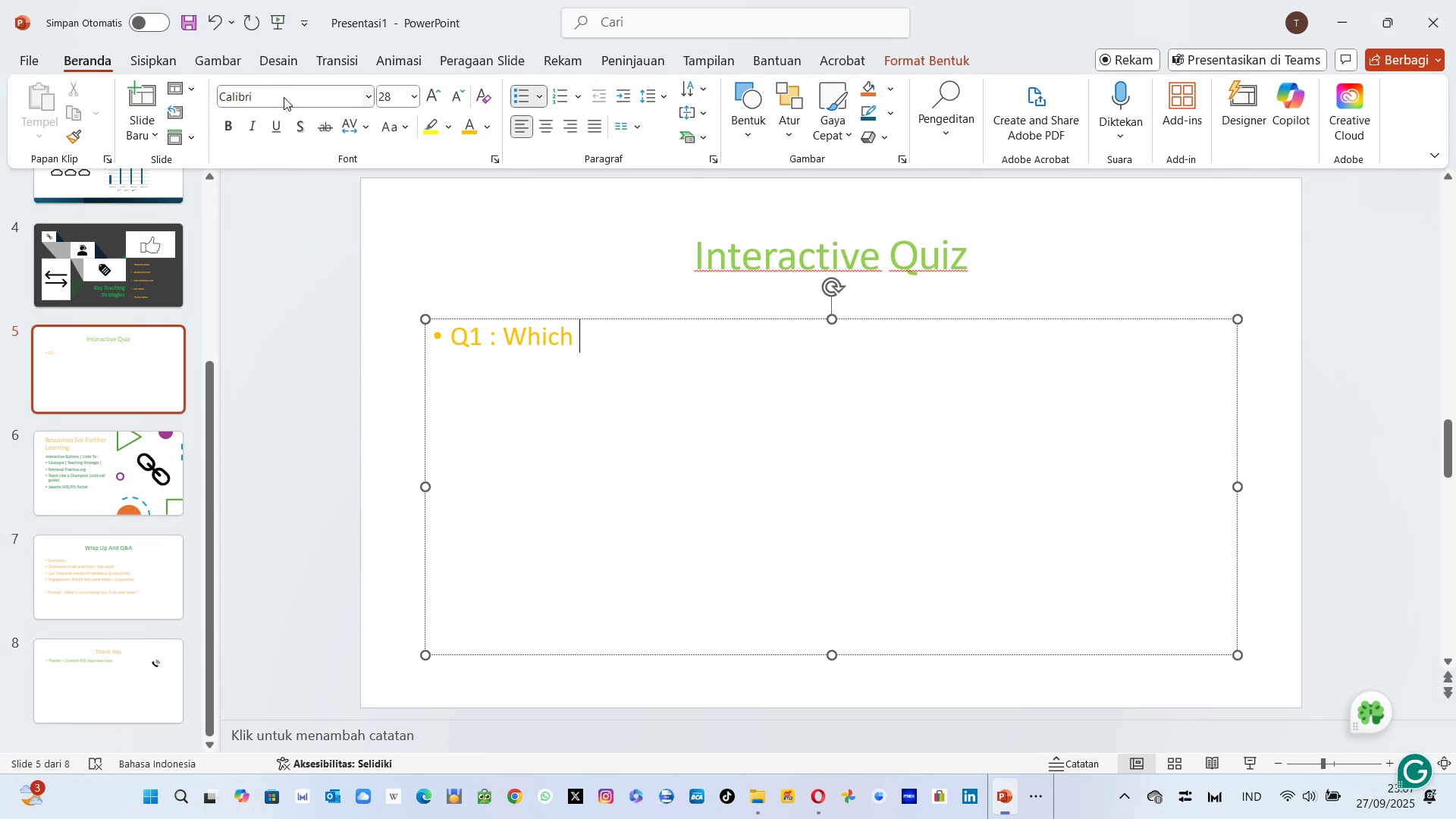 
key(Alt+Tab)
 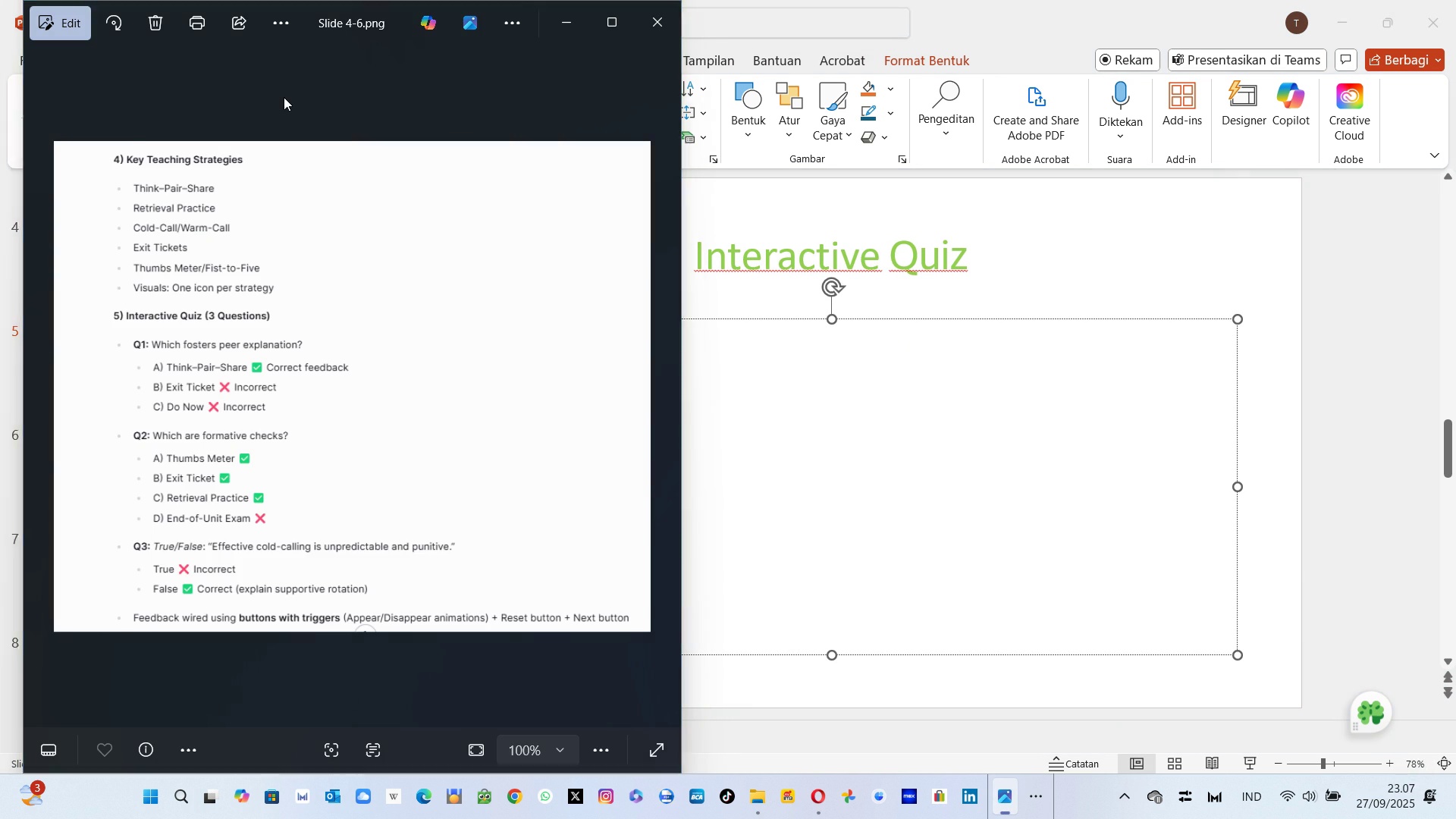 
key(Alt+AltLeft)
 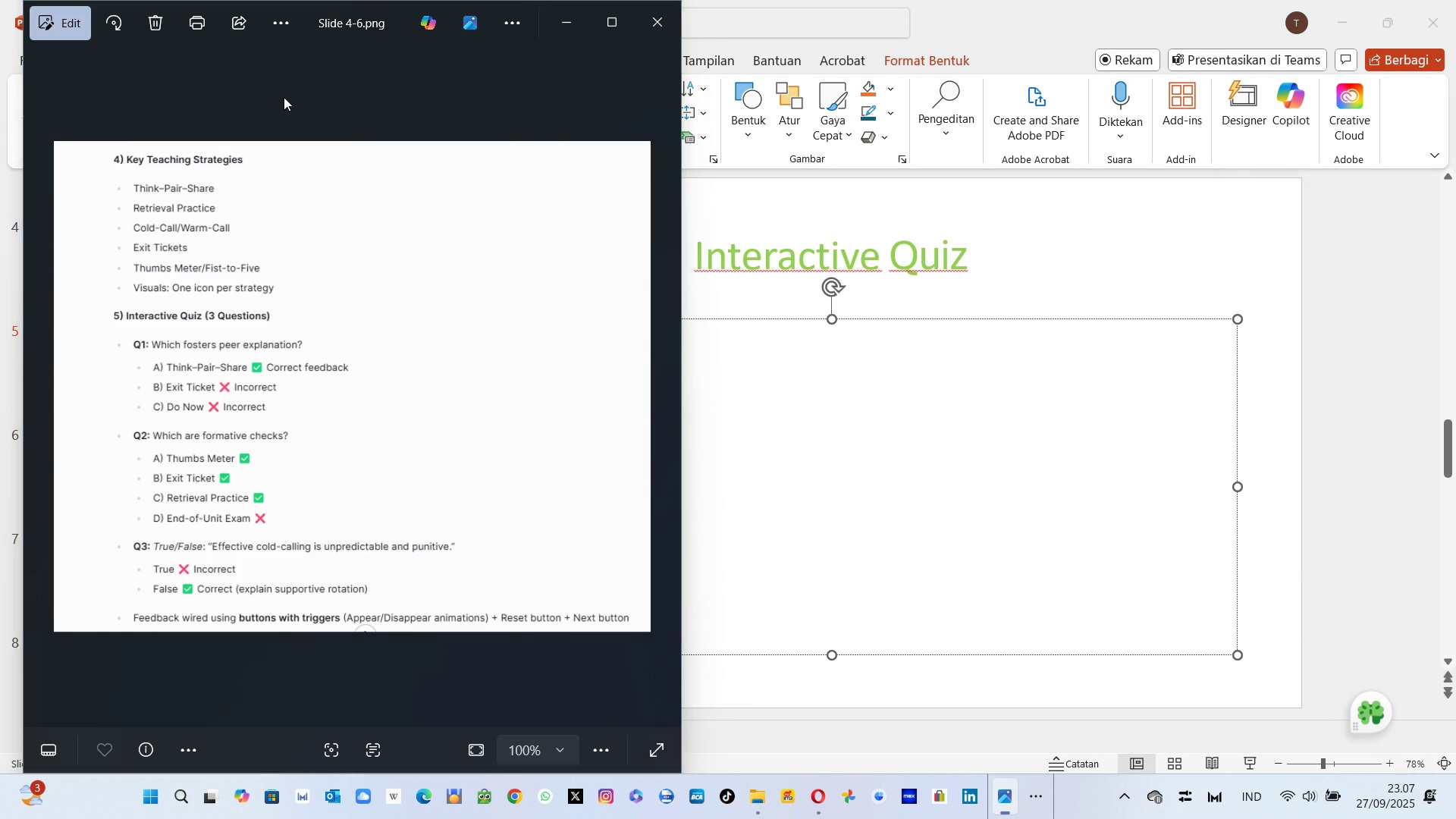 
key(Tab)
type(fosters)
 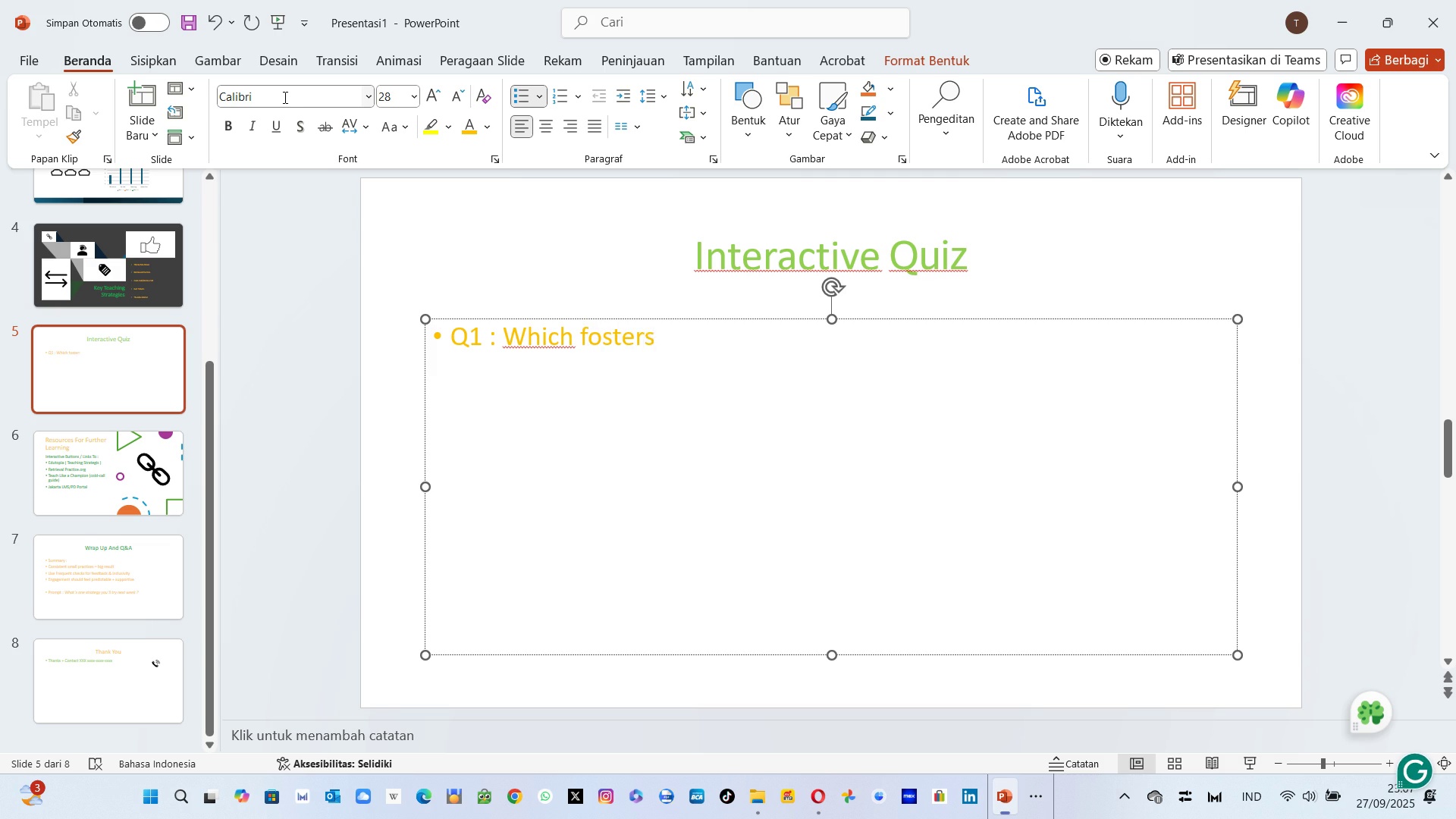 
key(Alt+AltLeft)
 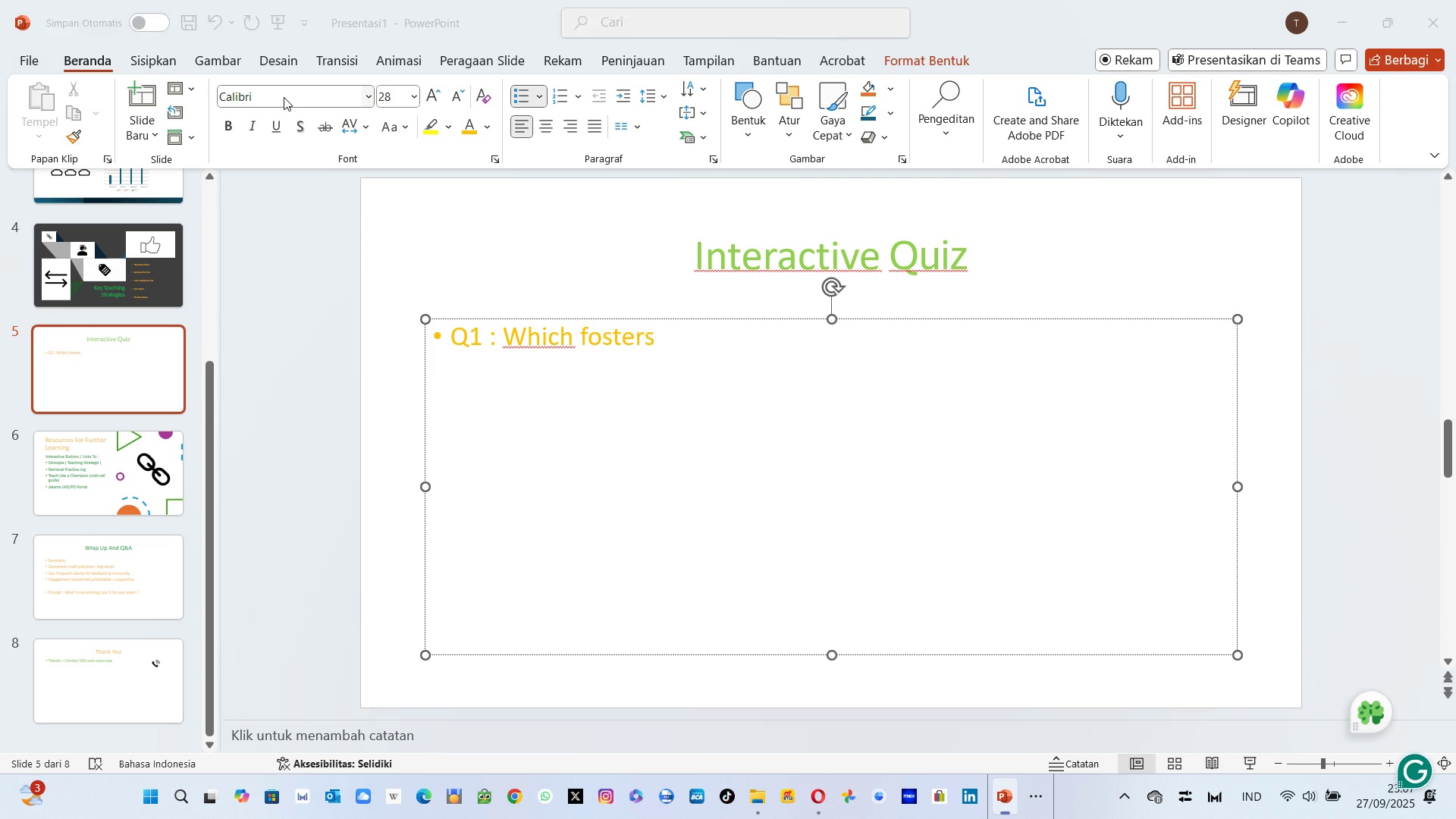 
key(Alt+Tab)
 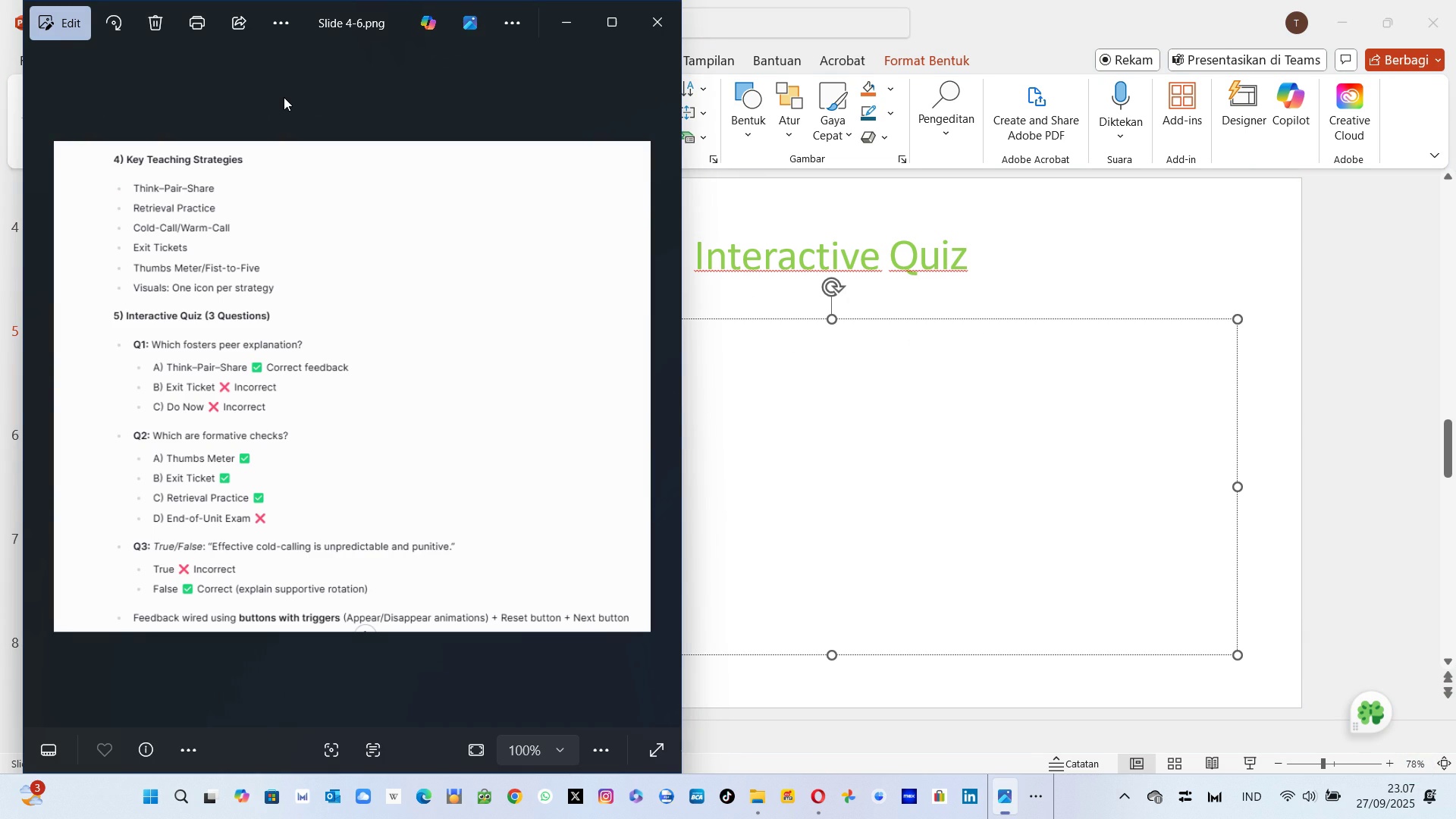 
key(Alt+AltLeft)
 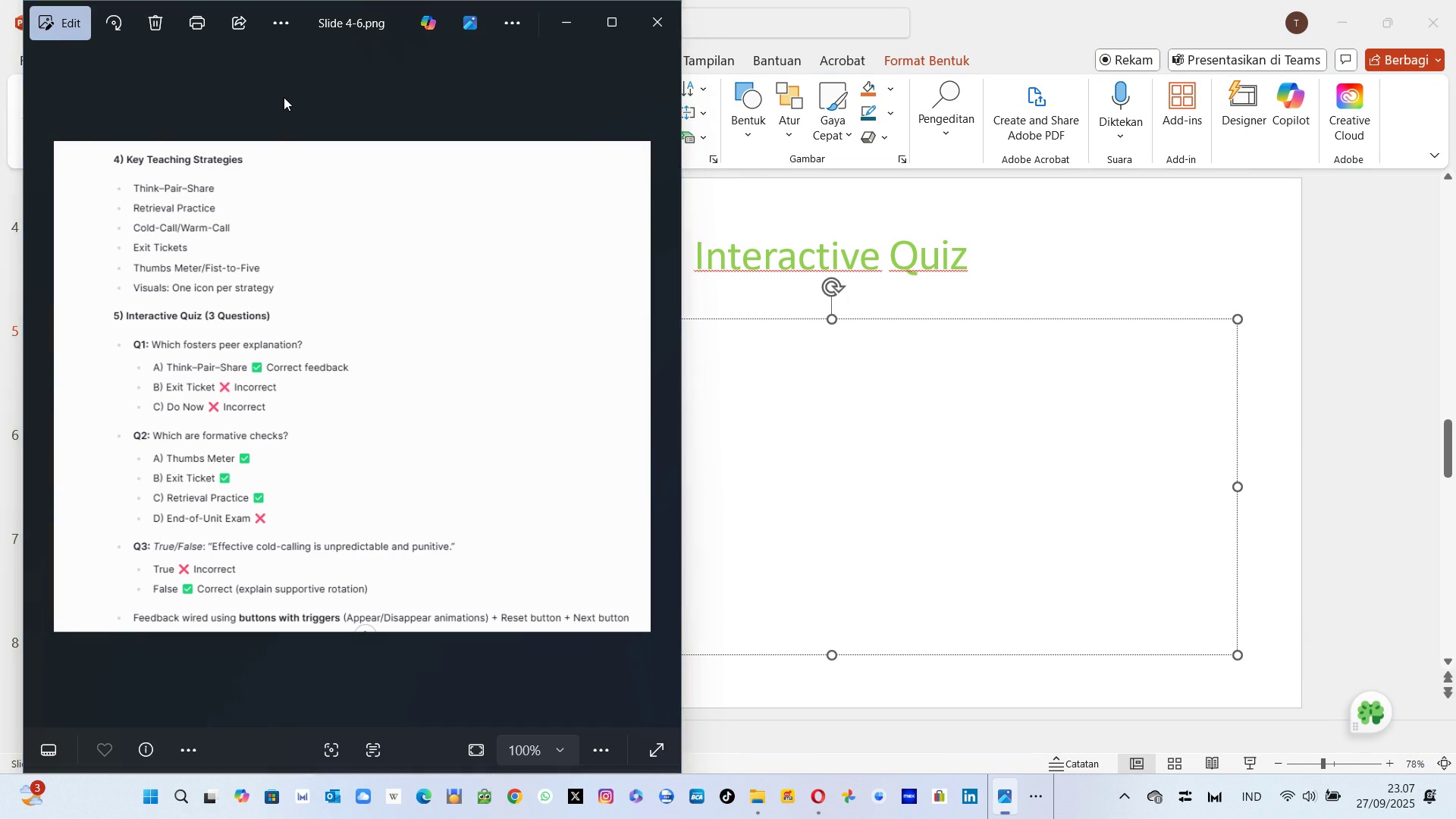 
key(Tab)
type( peer )
 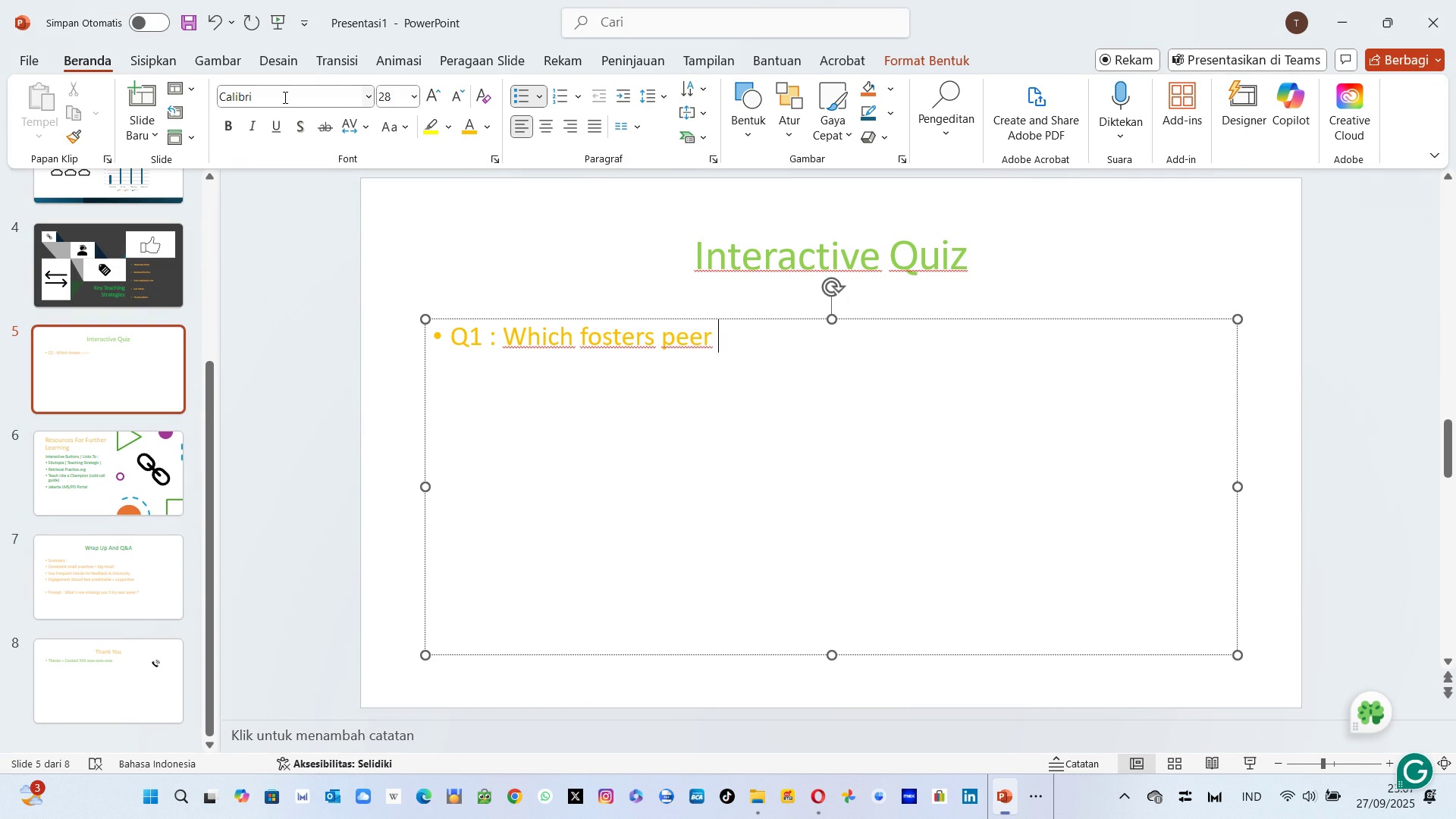 
key(Alt+AltLeft)
 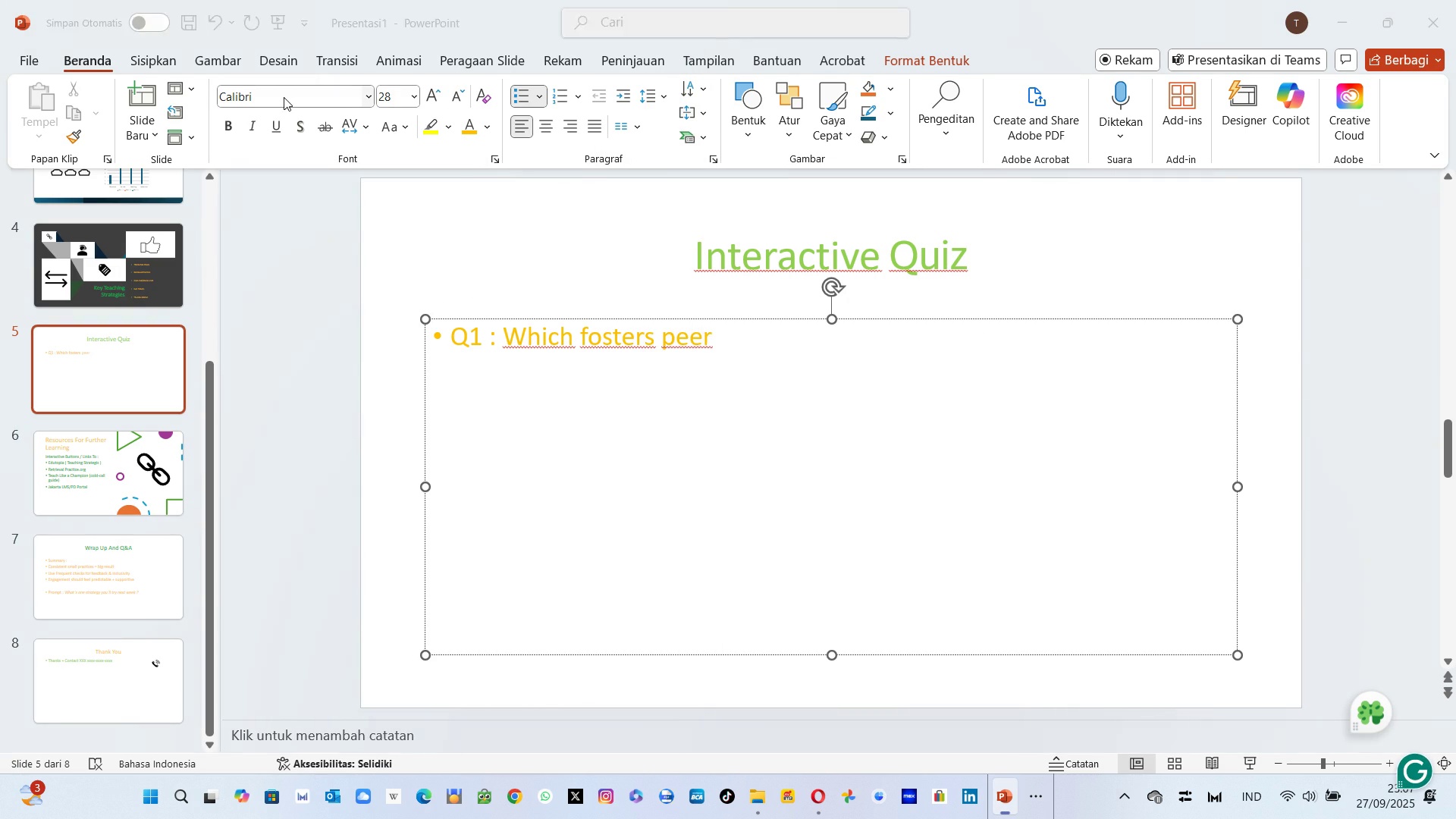 
key(Alt+Tab)
 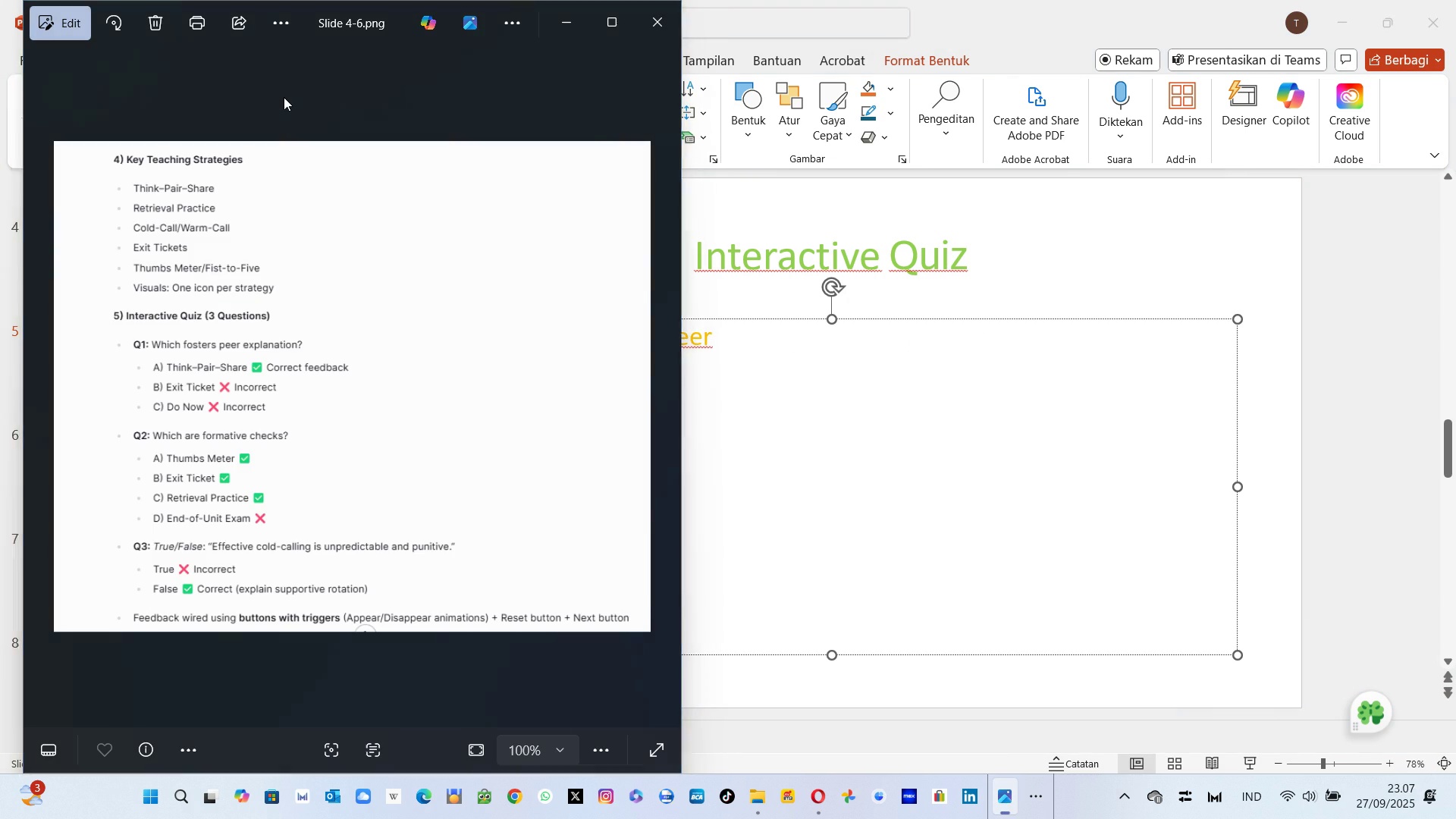 
key(Alt+AltLeft)
 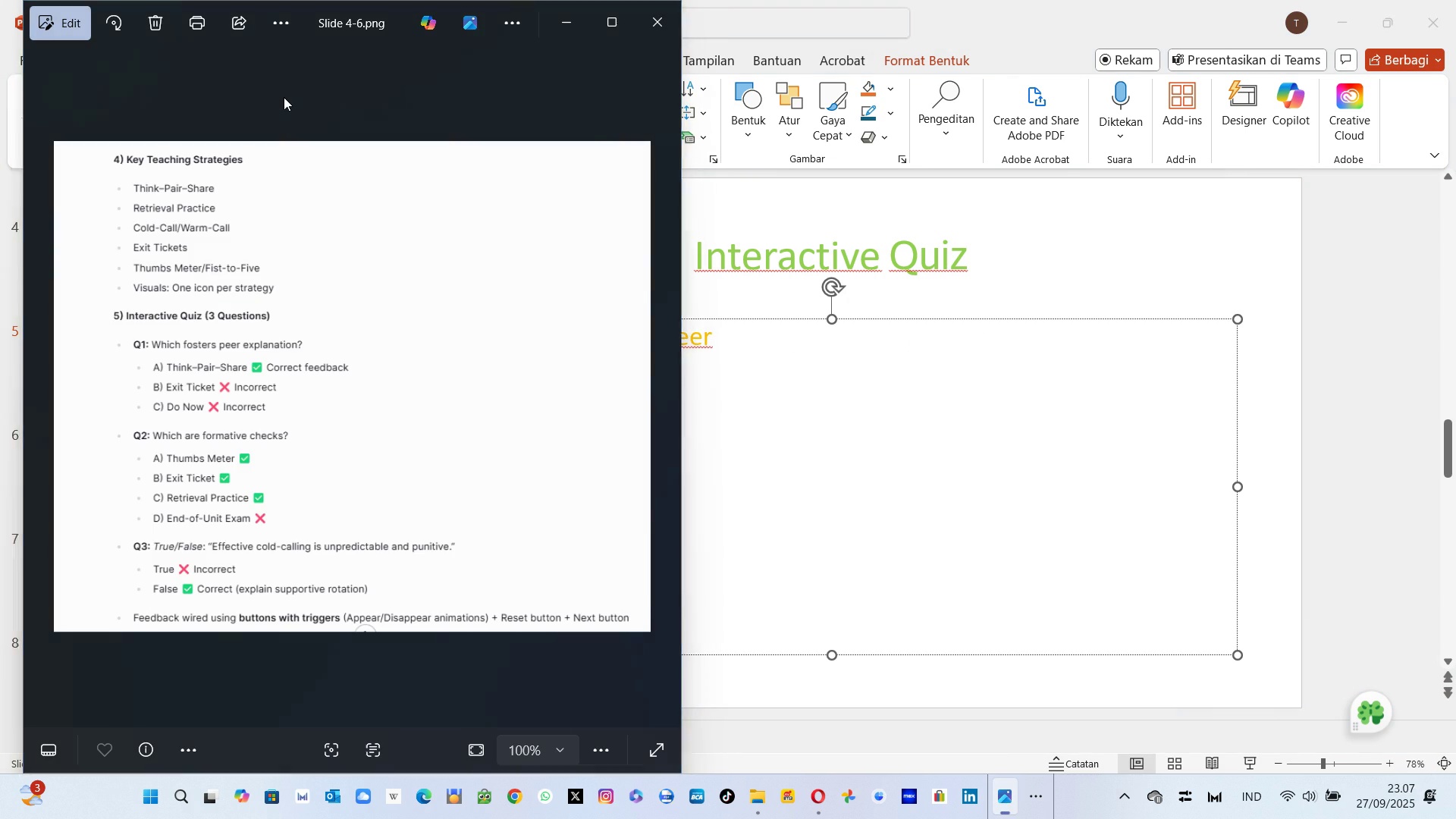 
key(Tab)
type(explanation?)
 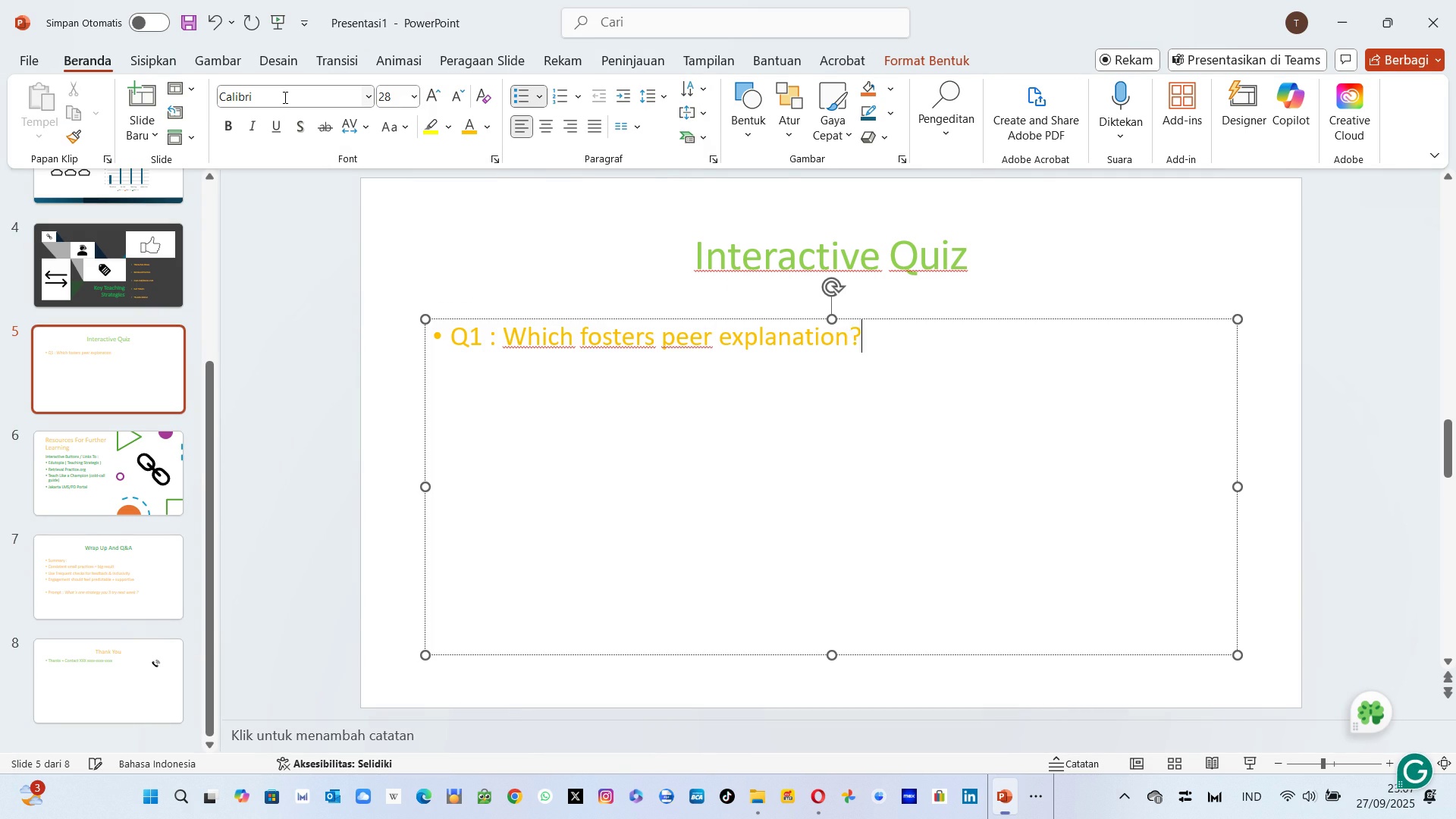 
key(Alt+AltLeft)
 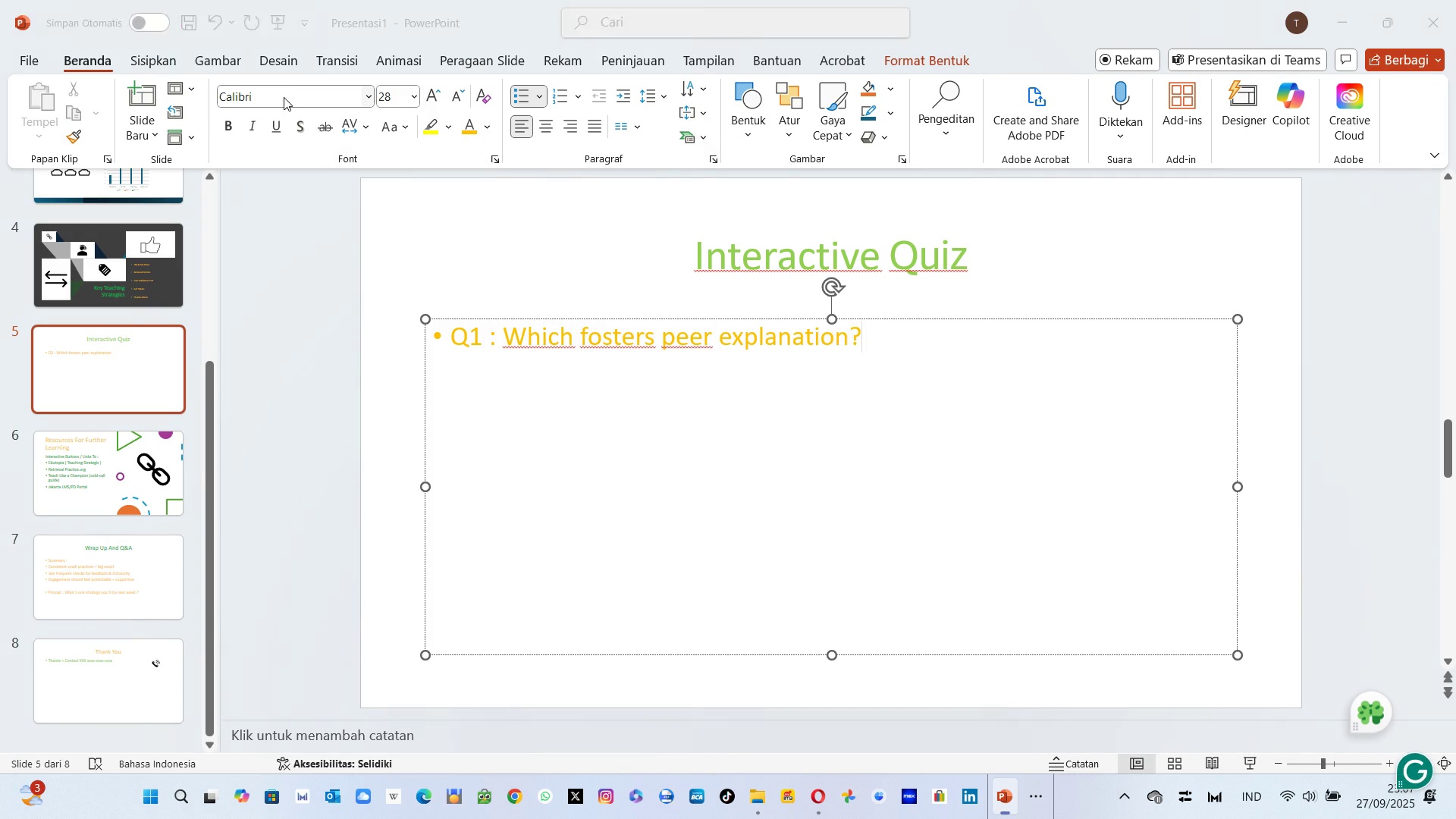 
key(Alt+Tab)
 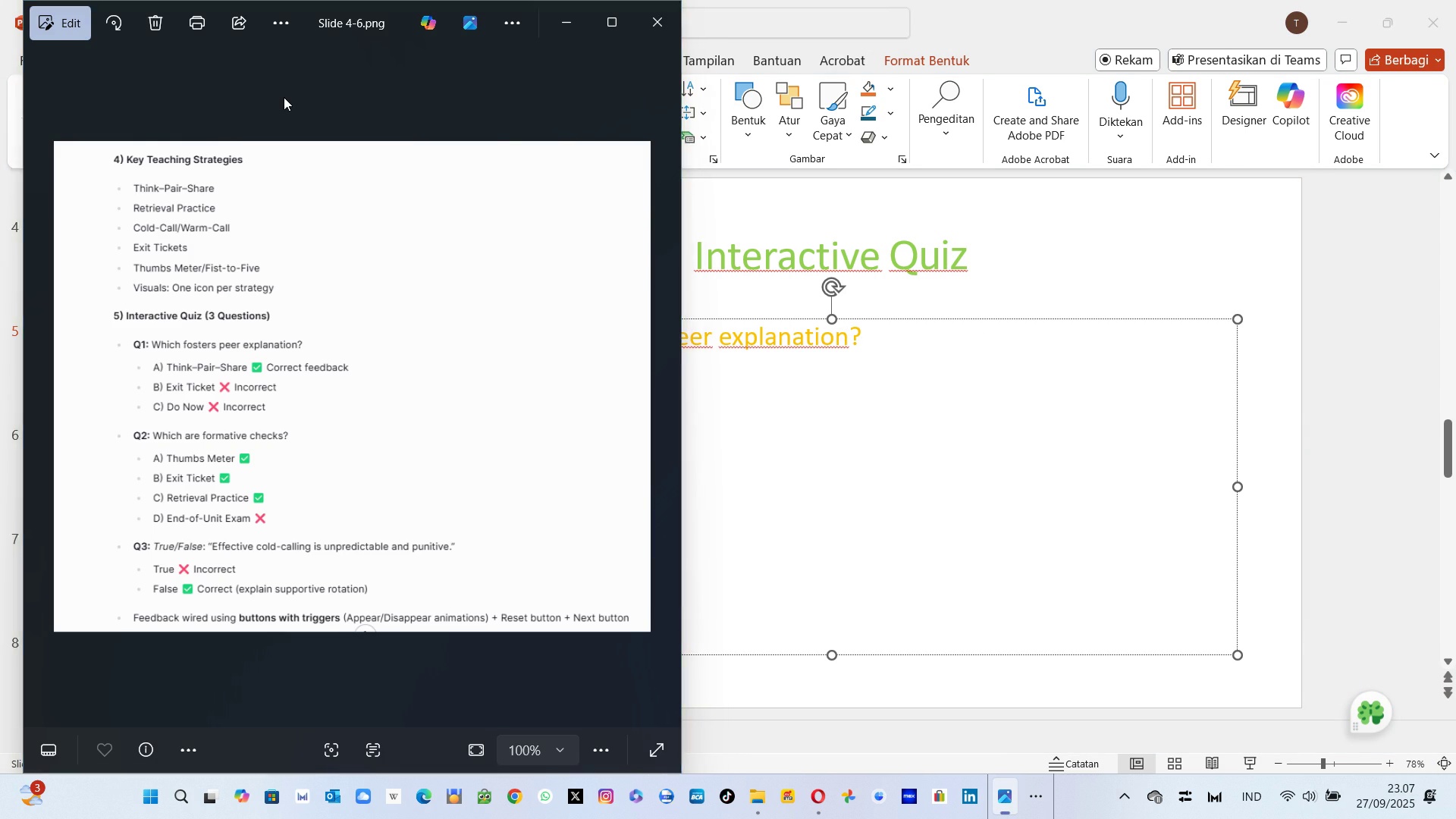 
key(Alt+AltLeft)
 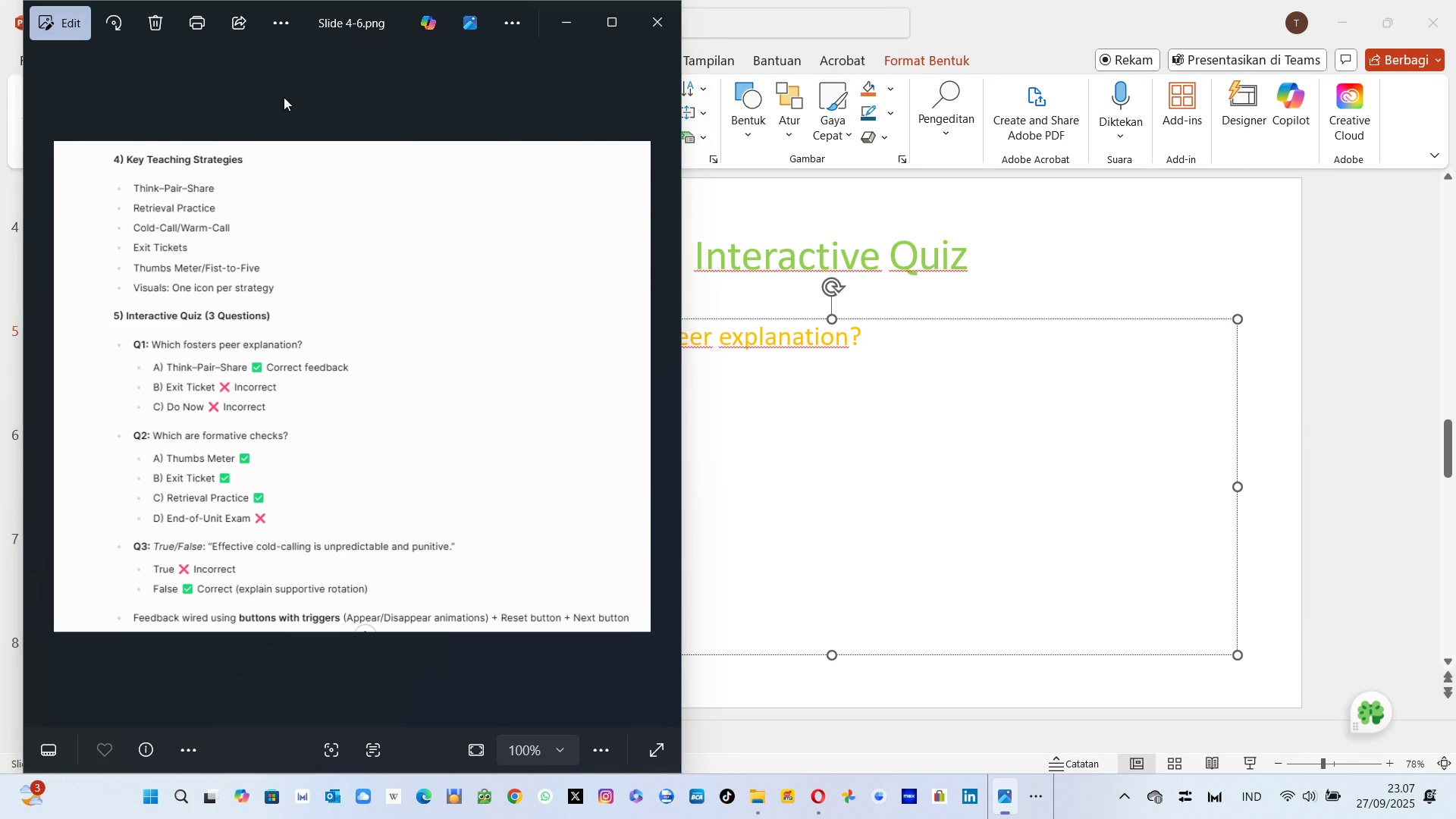 
key(Alt+Tab)
 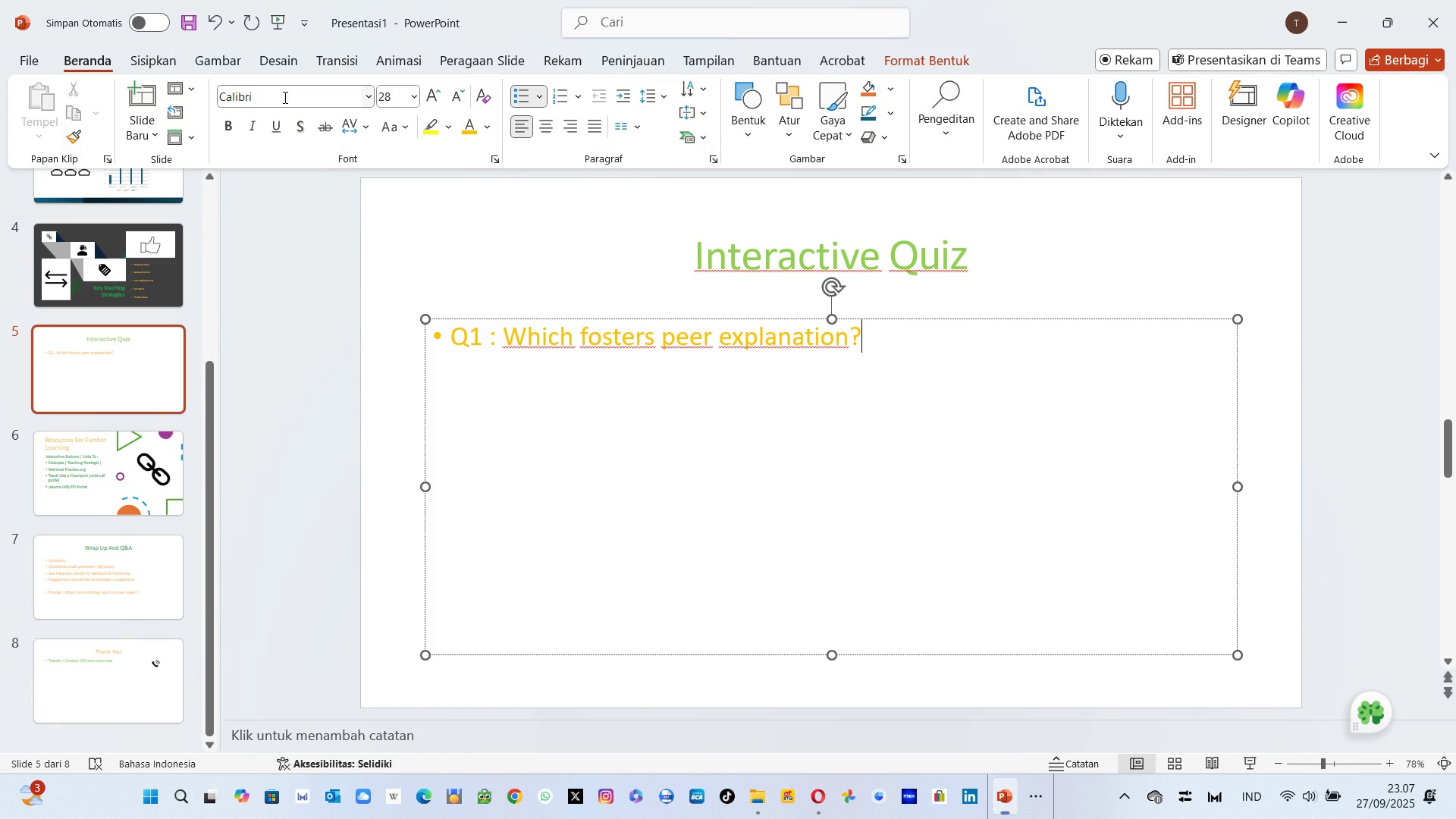 
key(Enter)
 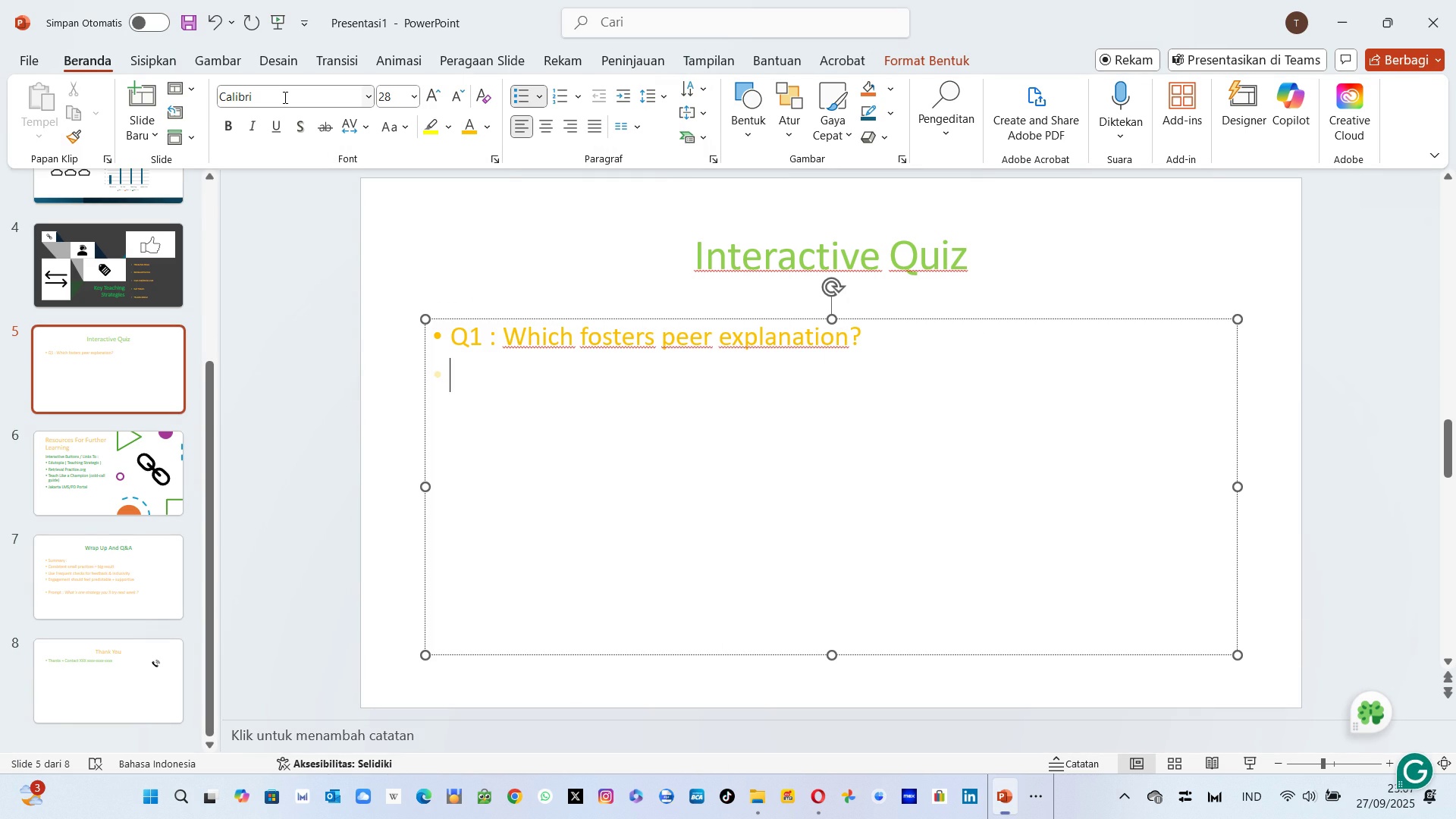 
key(Shift+ShiftLeft)
 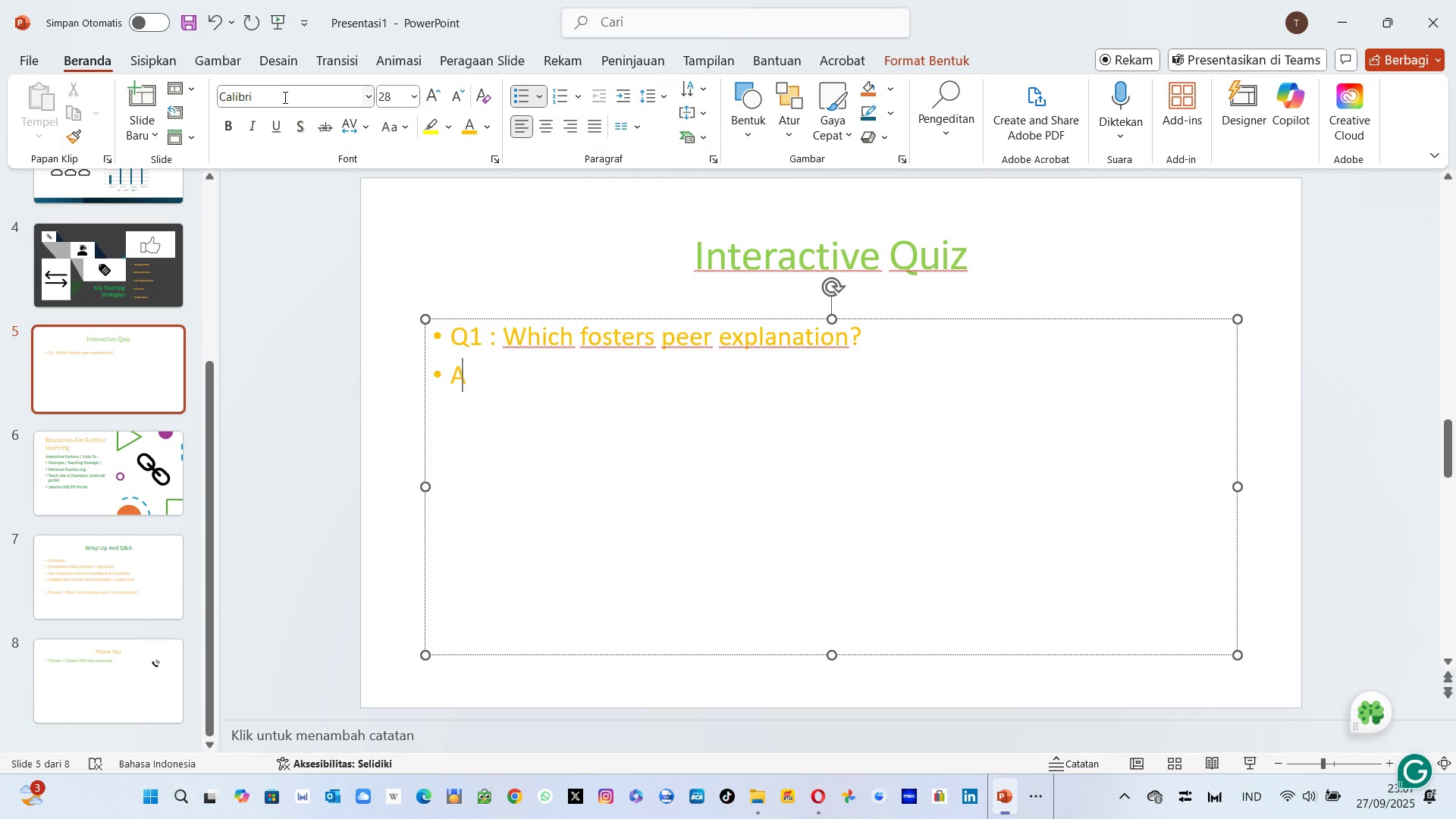 
key(Shift+A)
 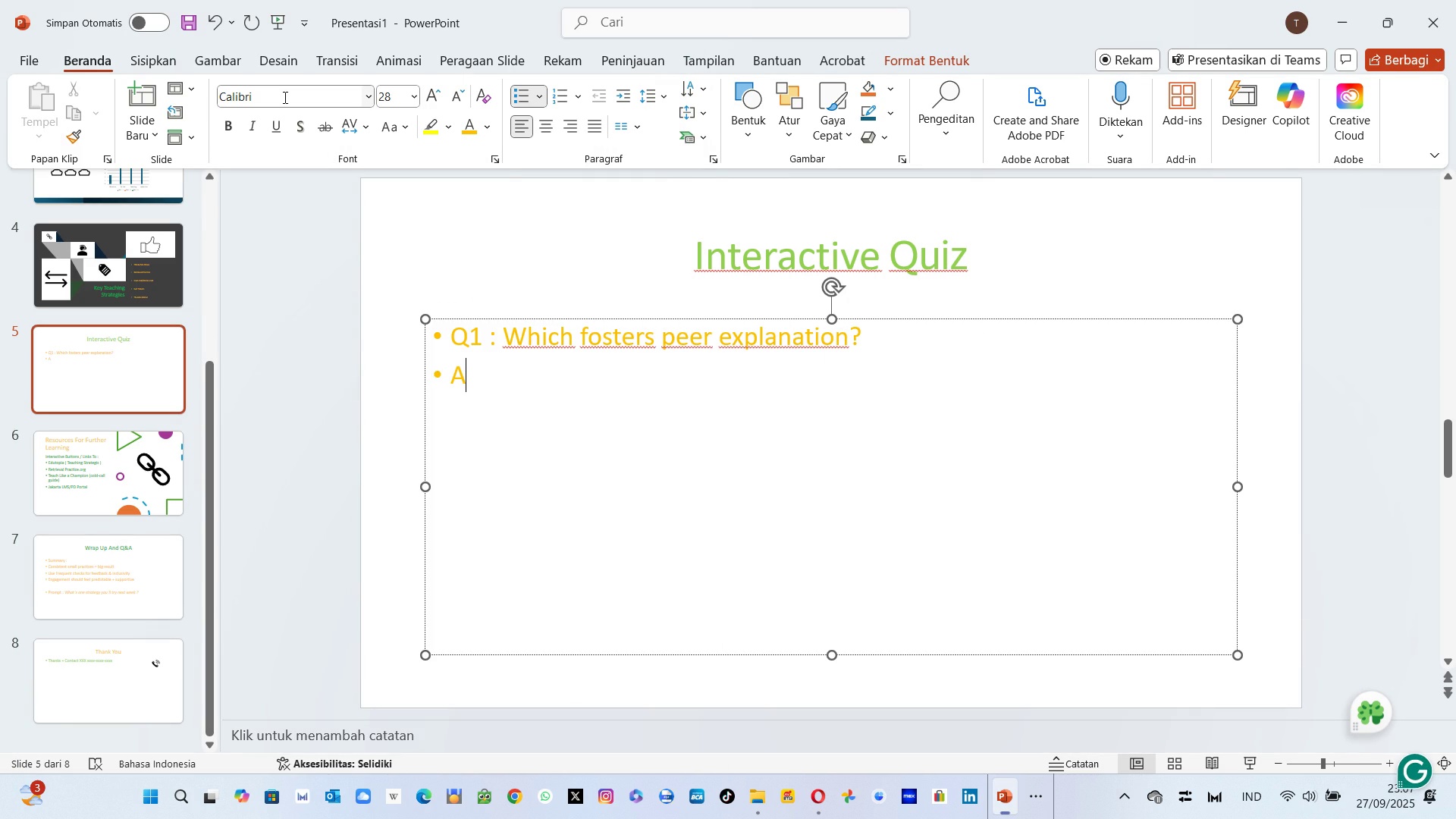 
key(Alt+AltLeft)
 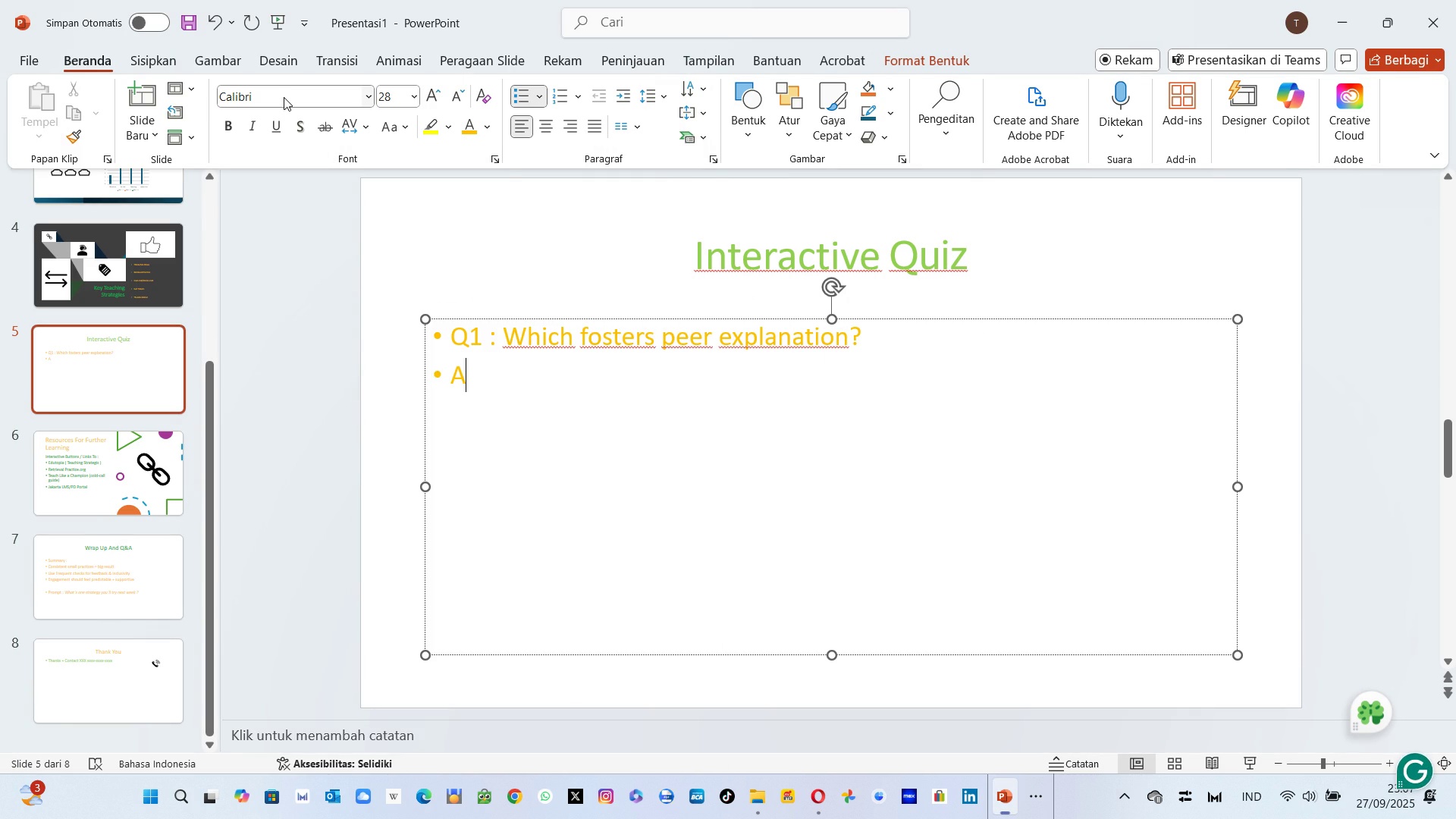 
key(Alt+Tab)
 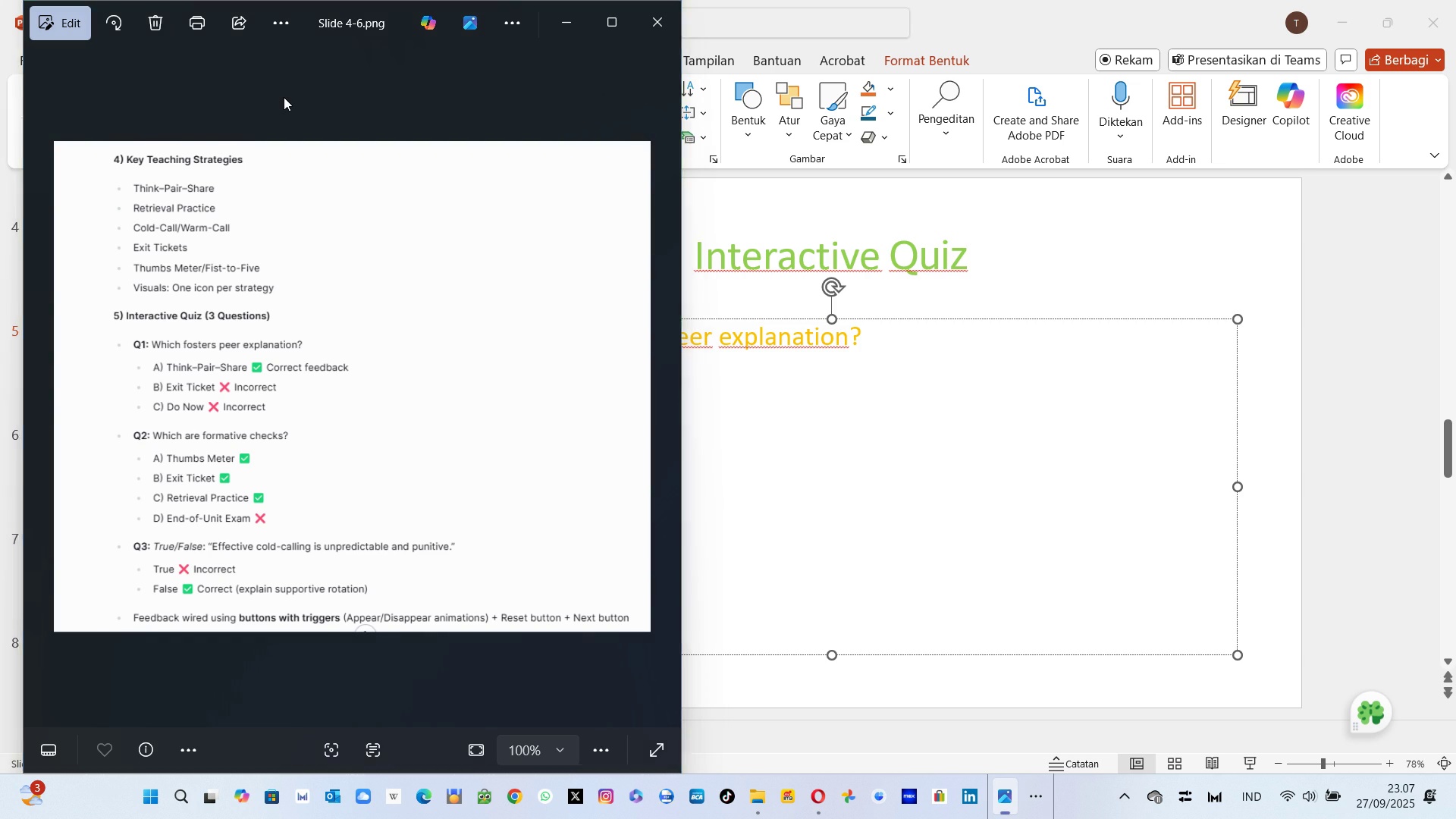 
key(Alt+AltLeft)
 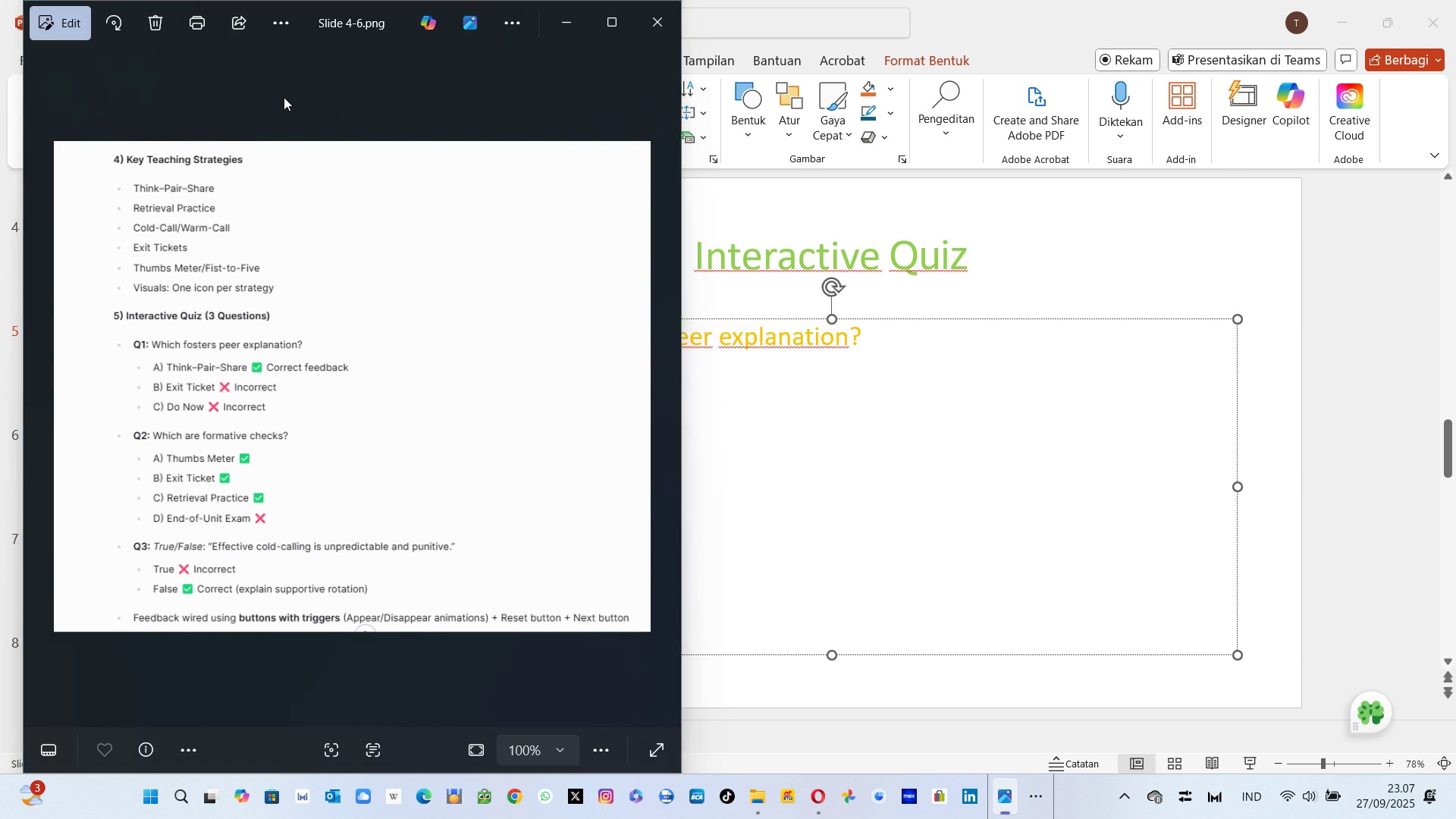 
key(Alt+Tab)
 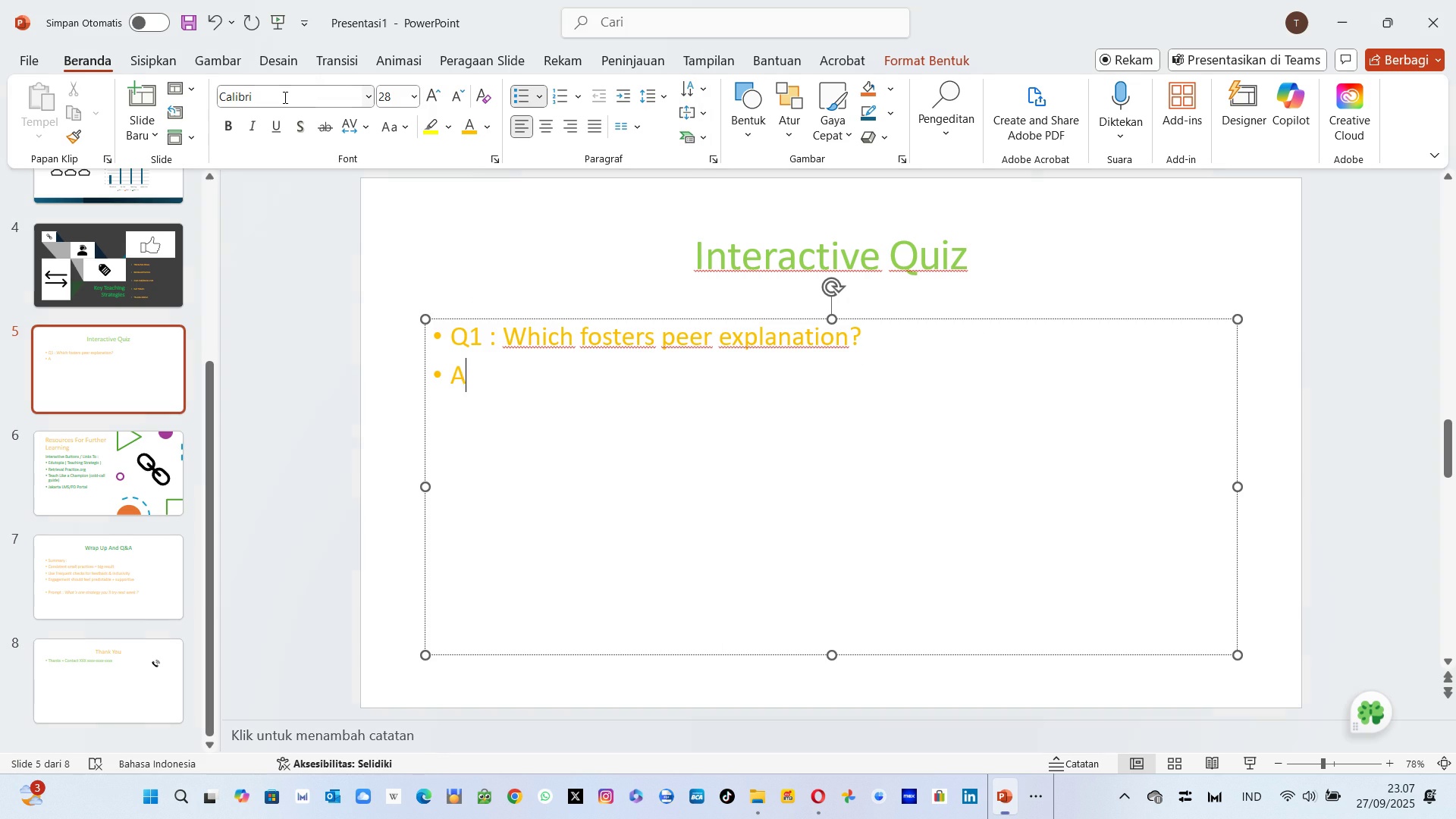 
key(Shift+Minus)
 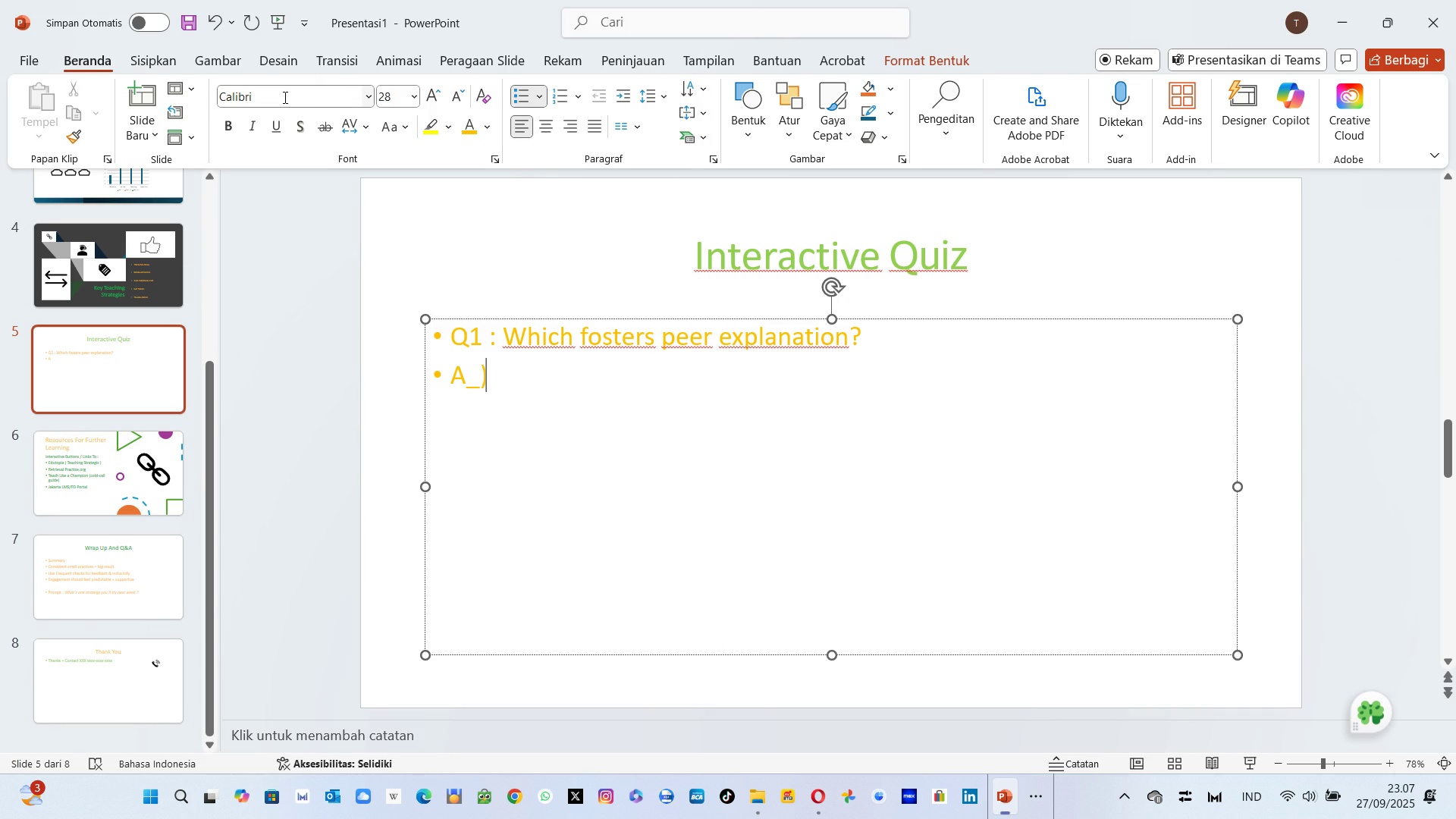 
key(Shift+0)
 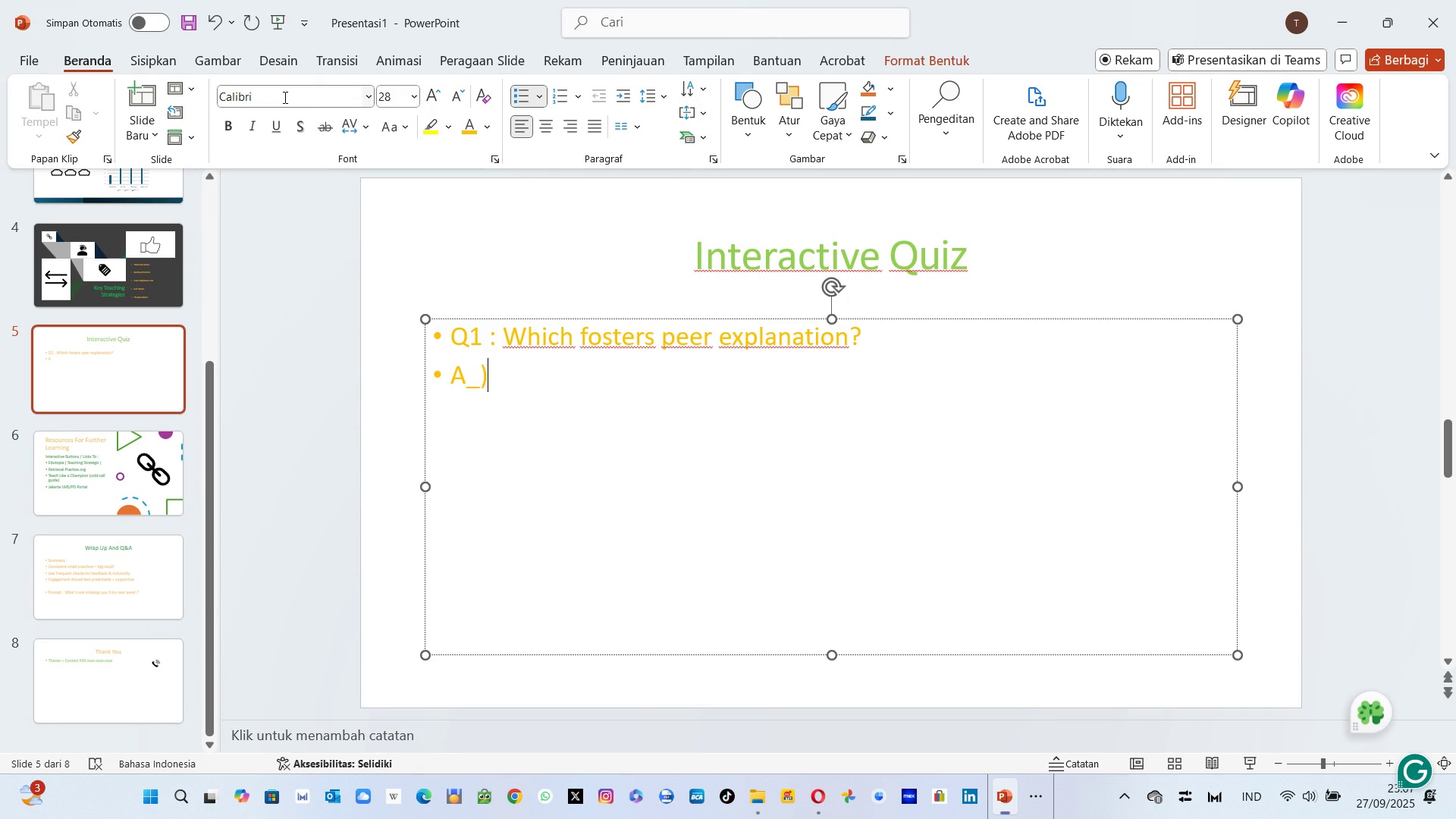 
key(Backspace)
 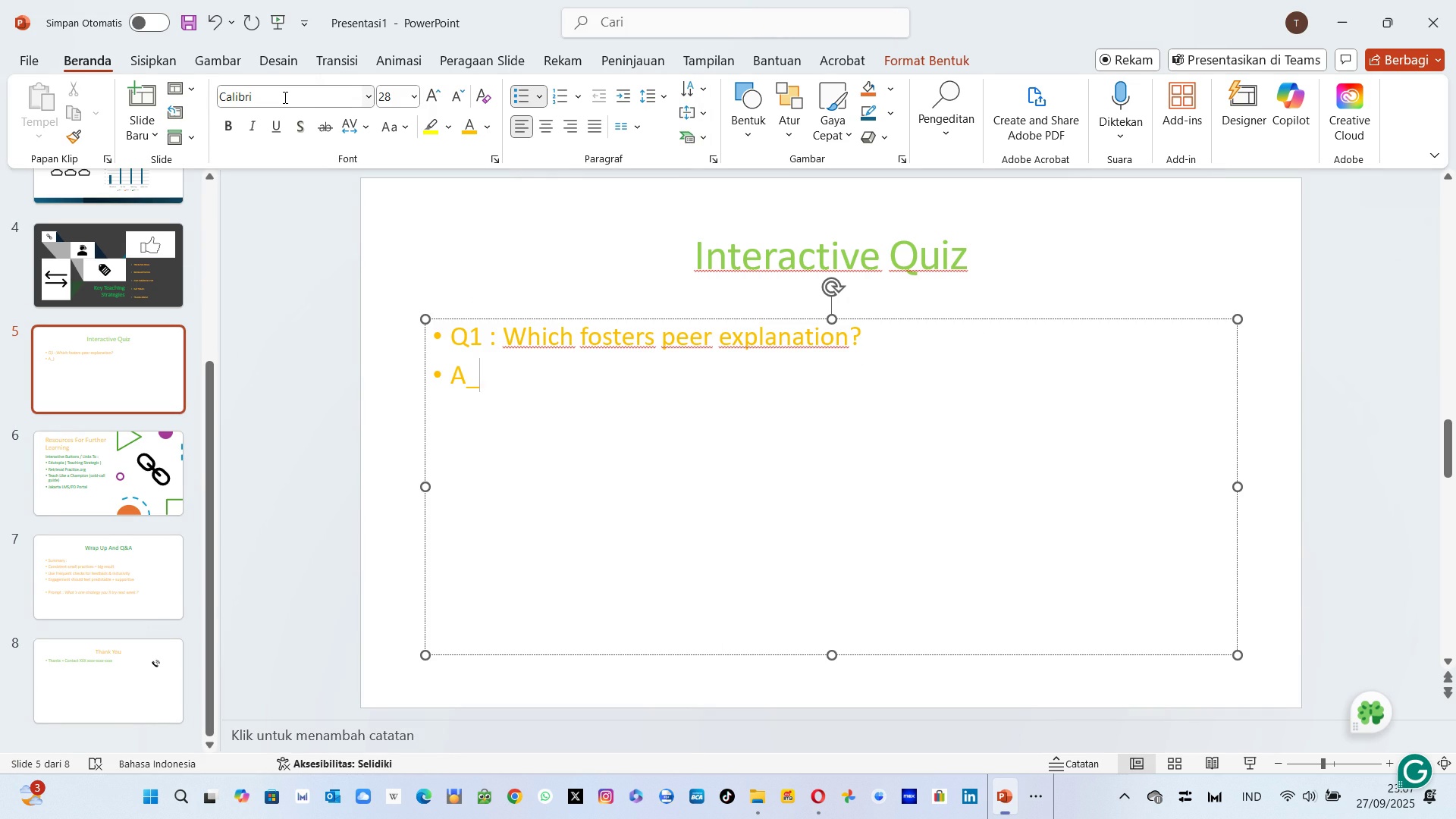 
key(Backspace)
 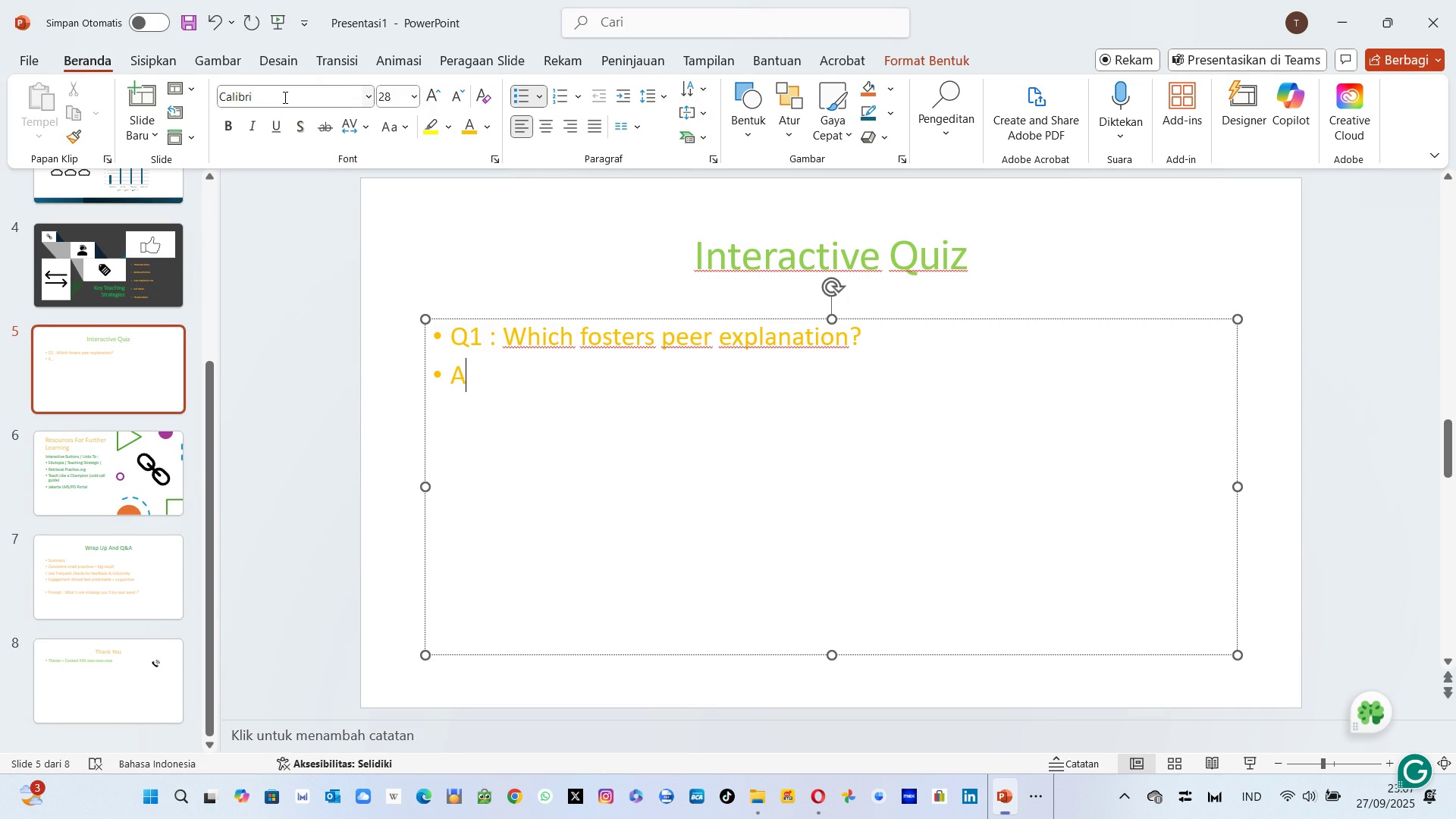 
key(Shift+Minus)
 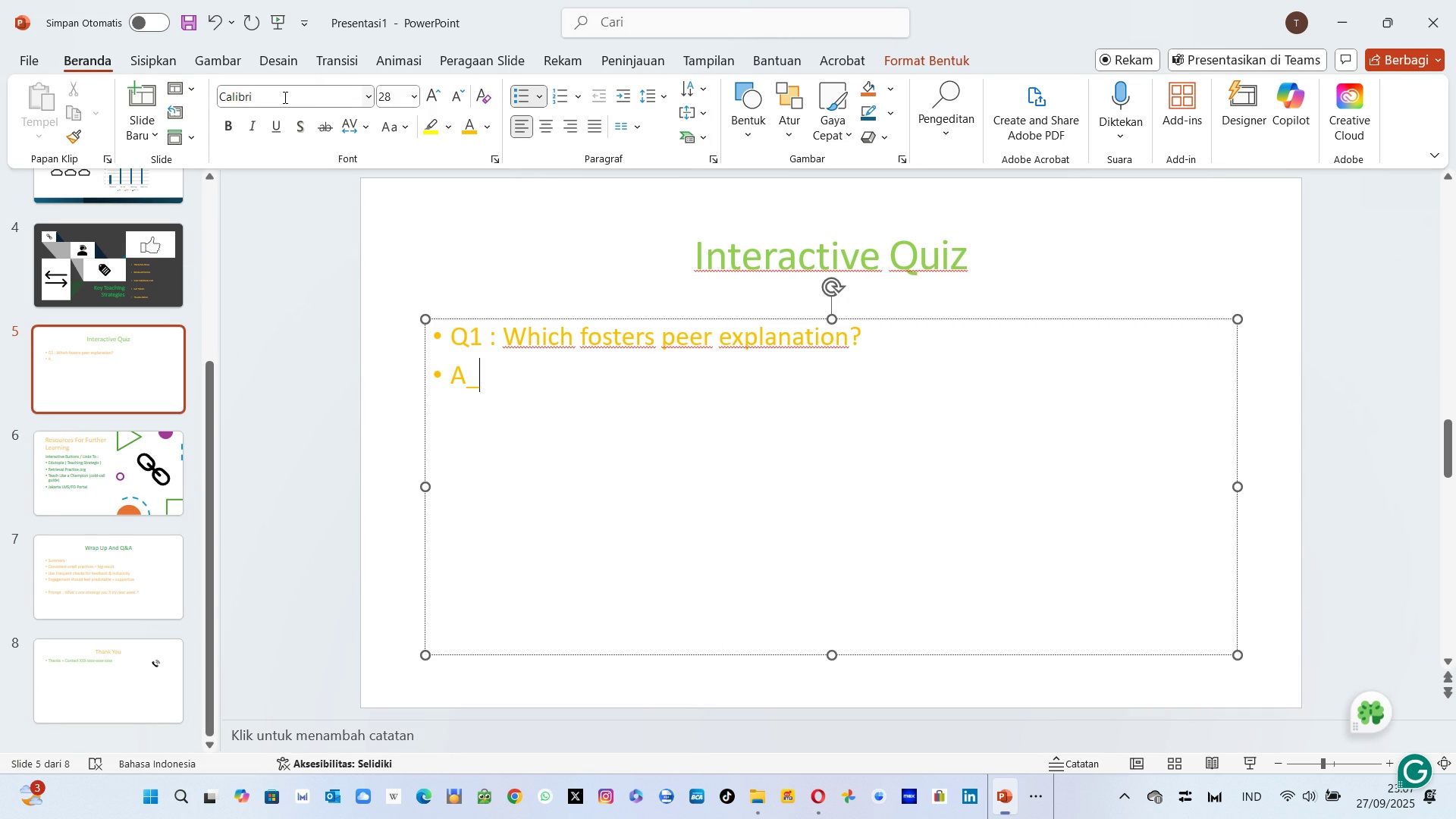 
key(Backspace)
 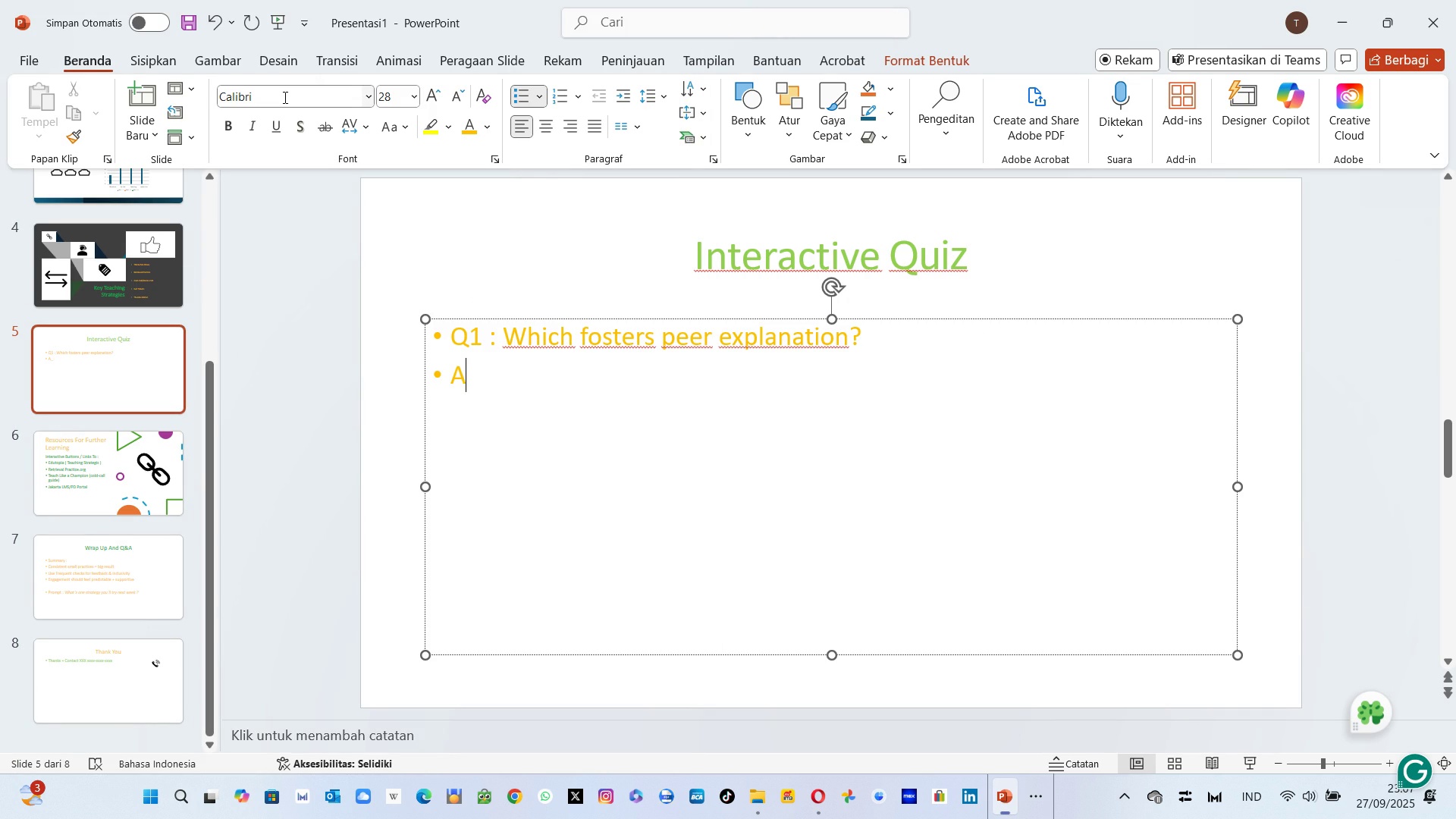 
key(Shift+0)
 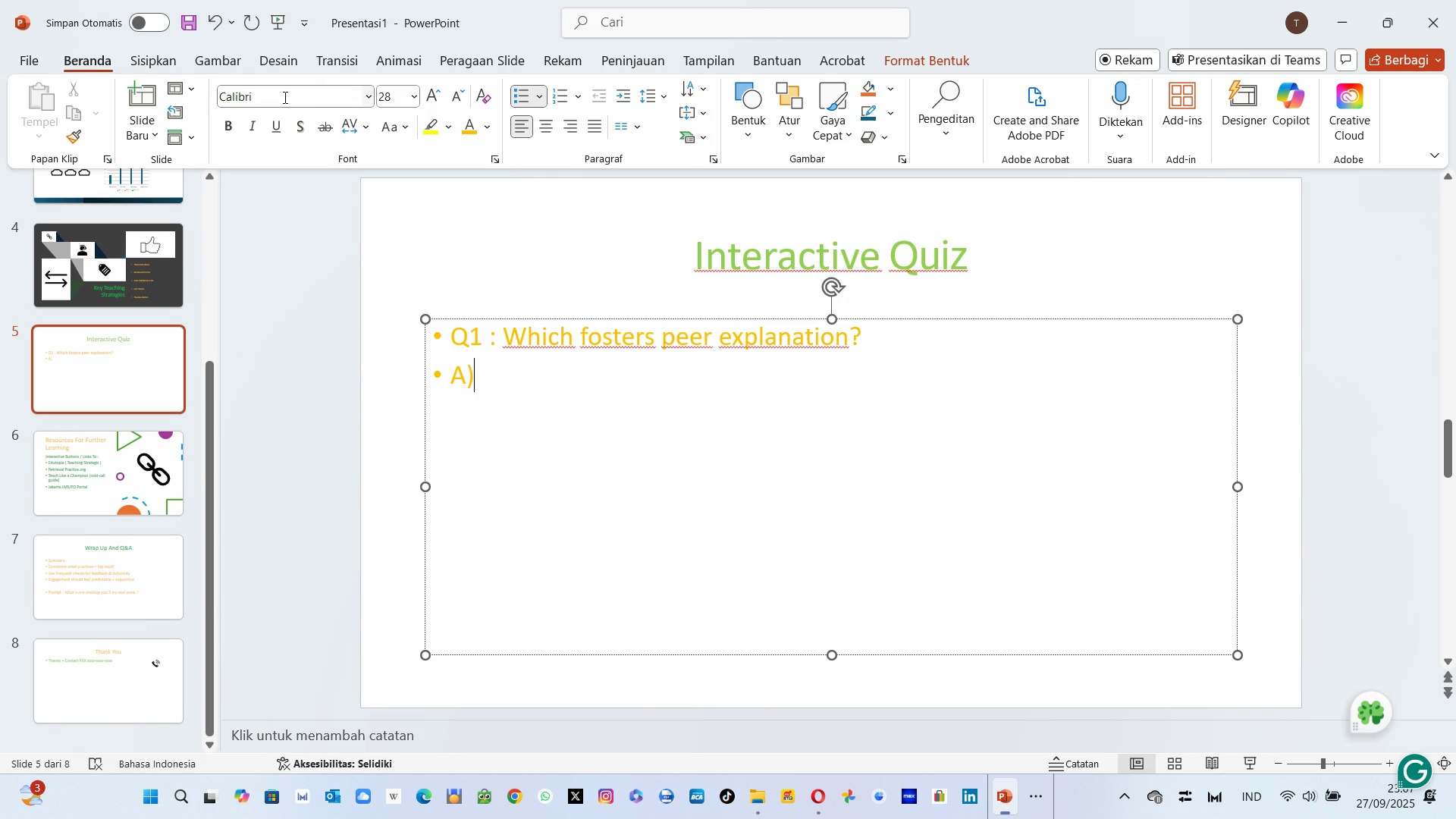 
key(Alt+AltLeft)
 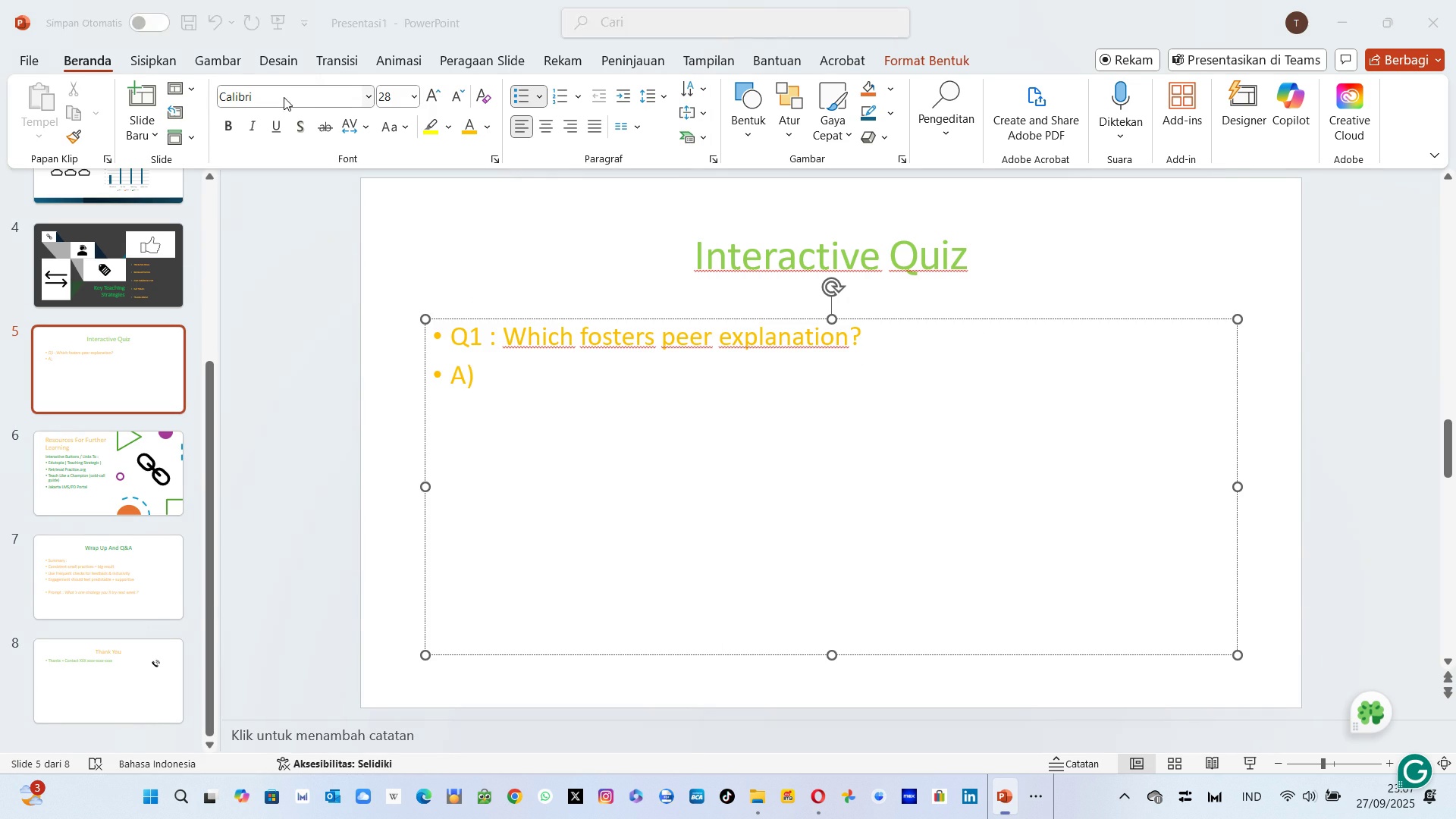 
key(Alt+Tab)
 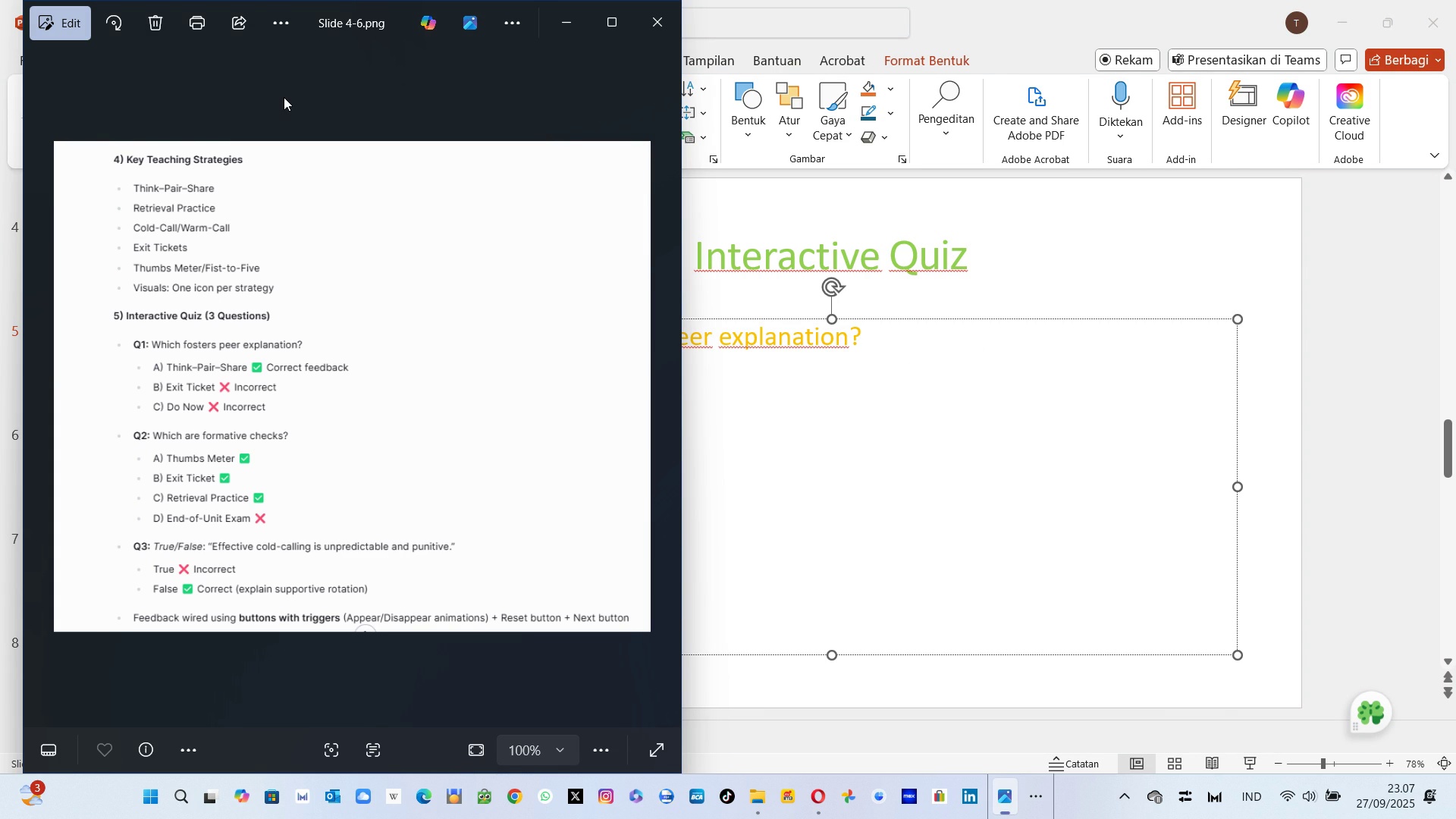 
key(Alt+AltLeft)
 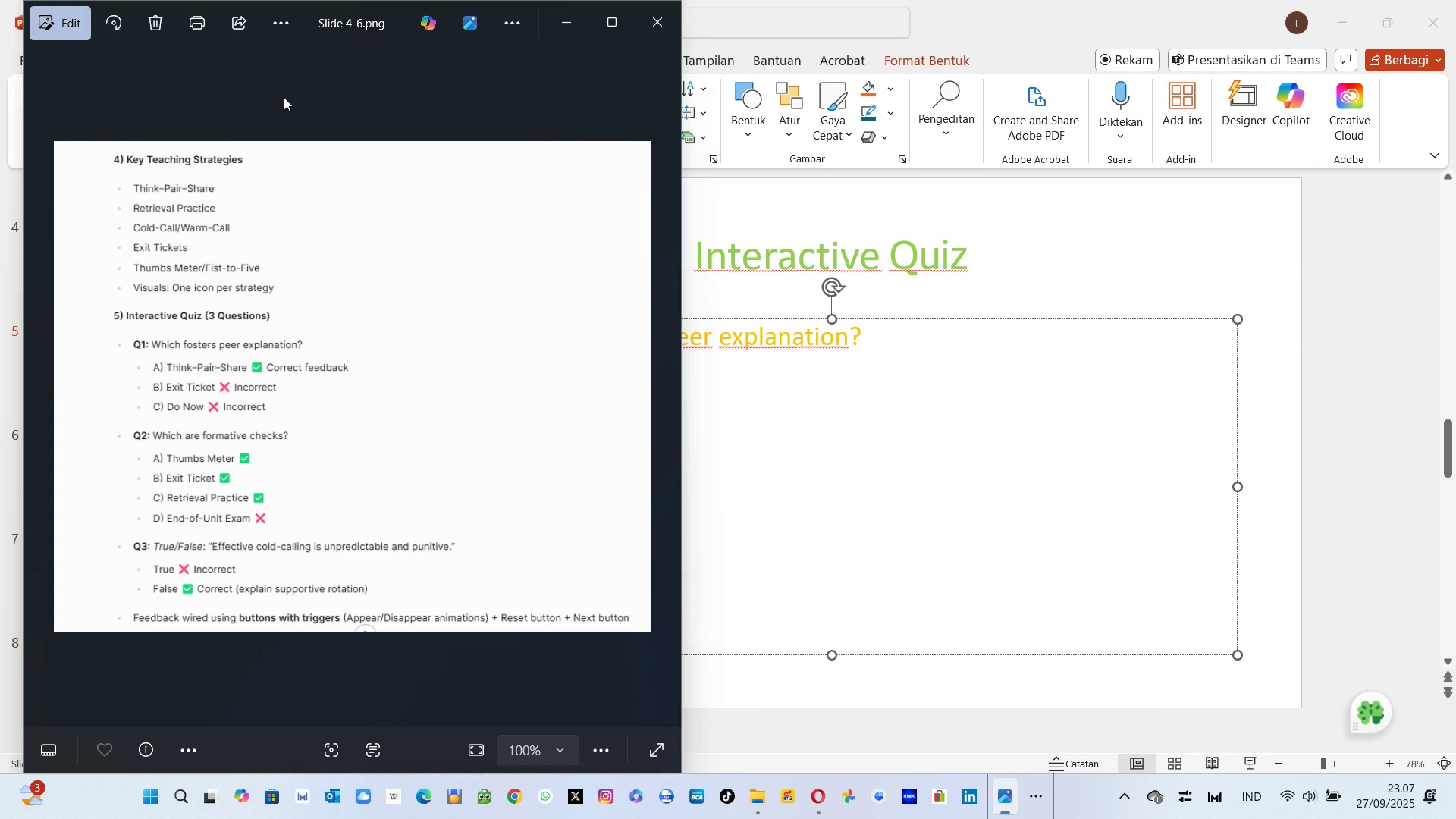 
key(Tab)
type( Think )
key(Backspace)
type(-Pair-Shares)
 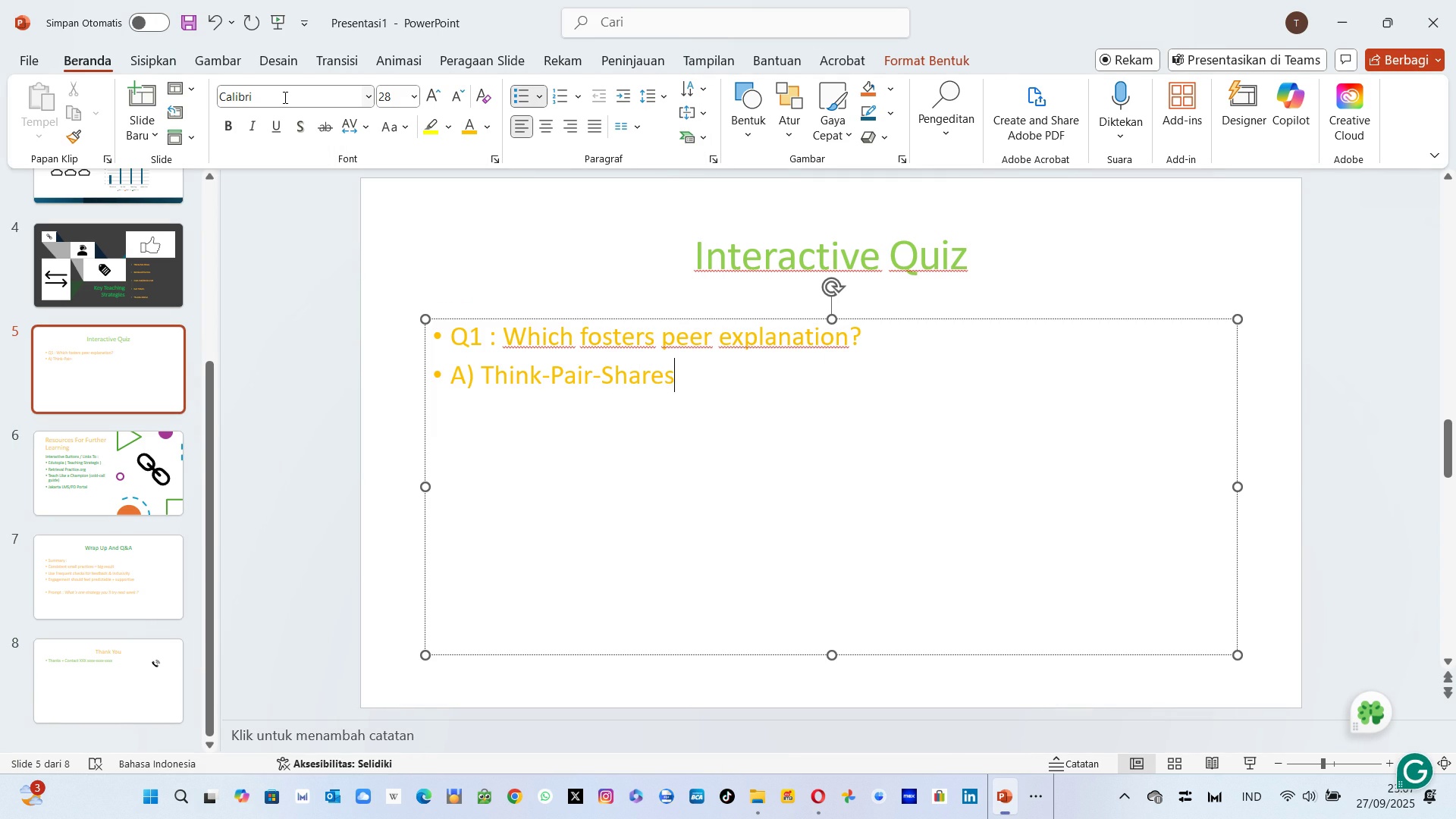 
key(Enter)
 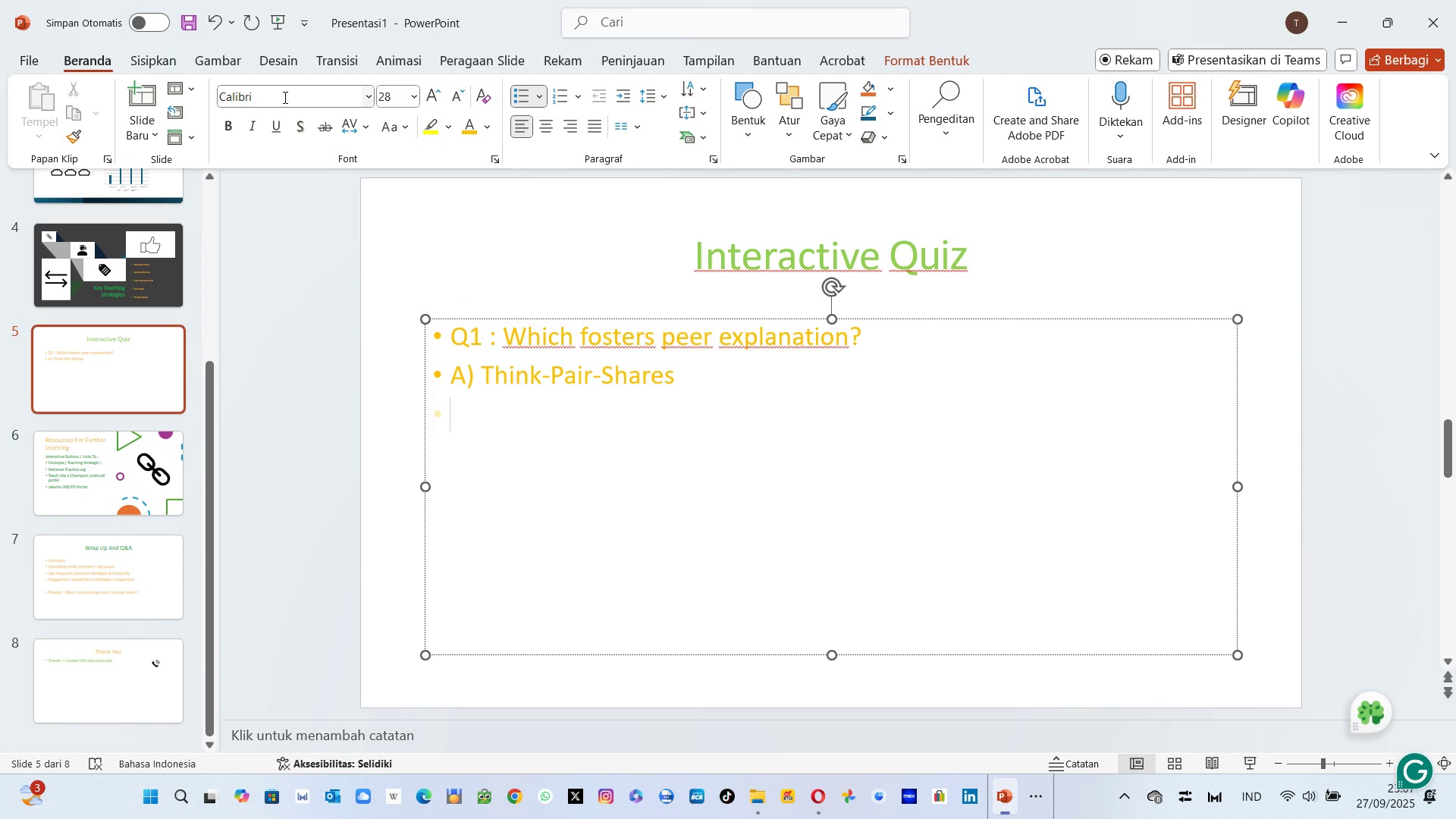 
type(B))
 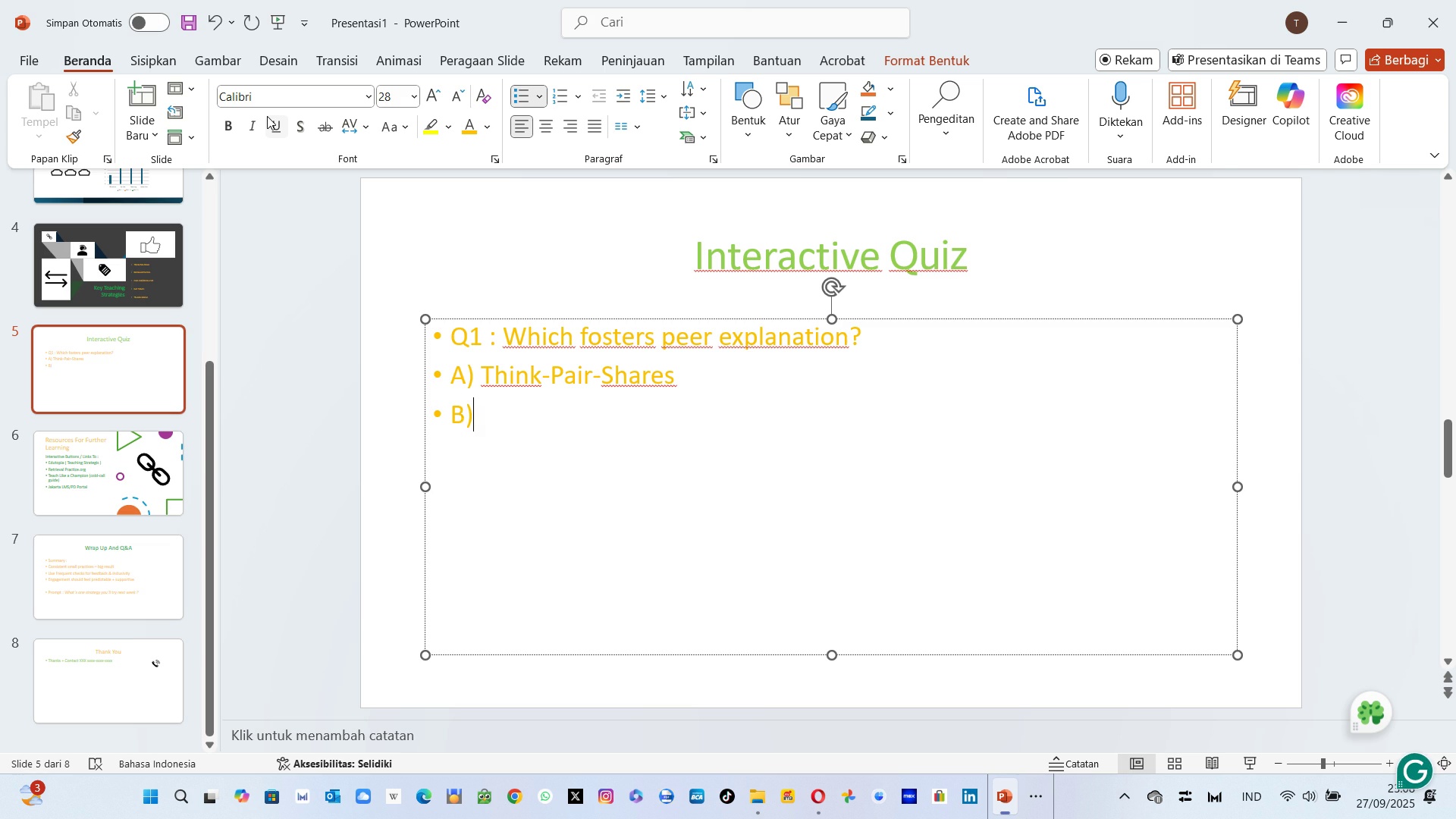 
 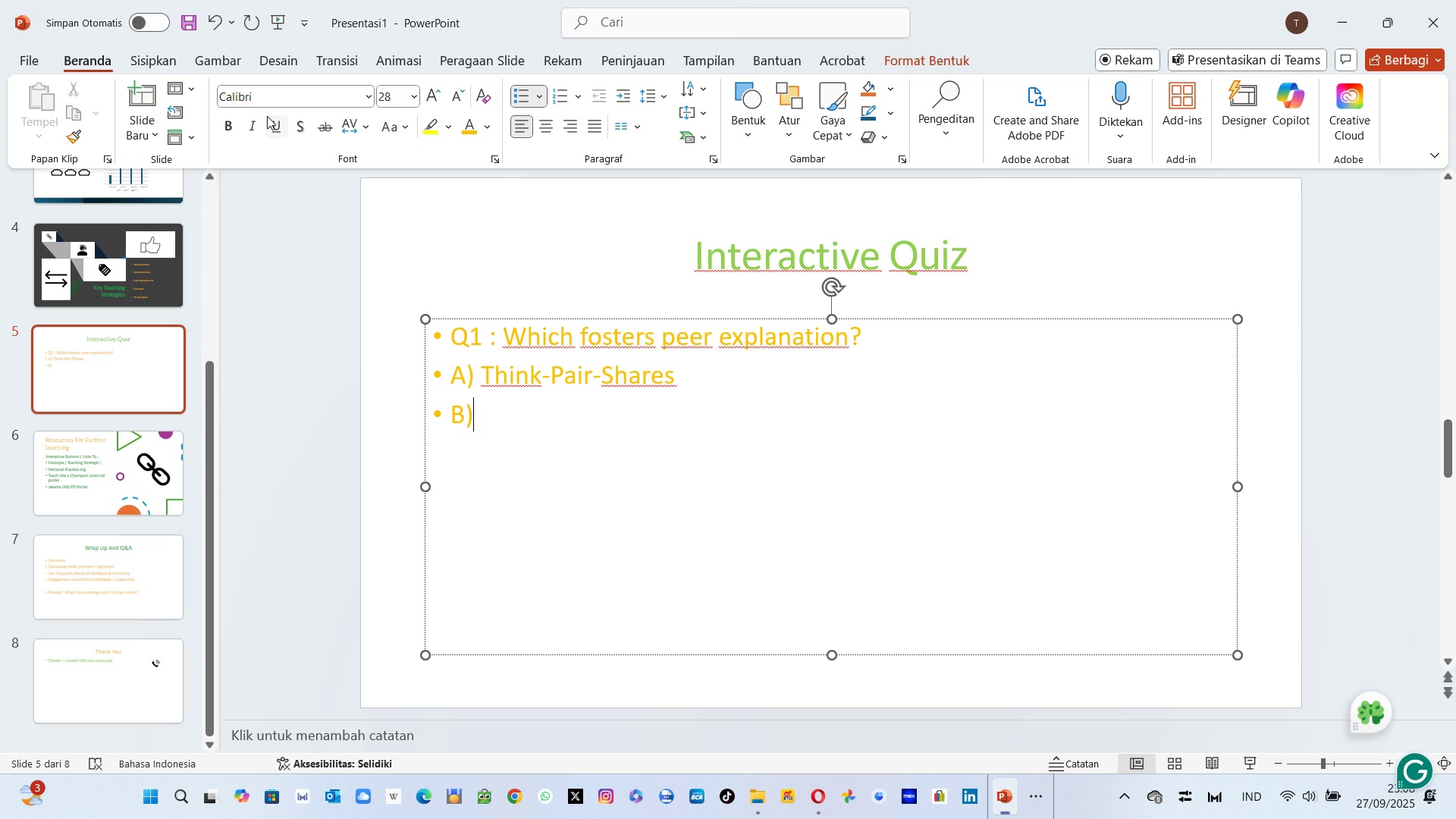 
key(Alt+AltLeft)
 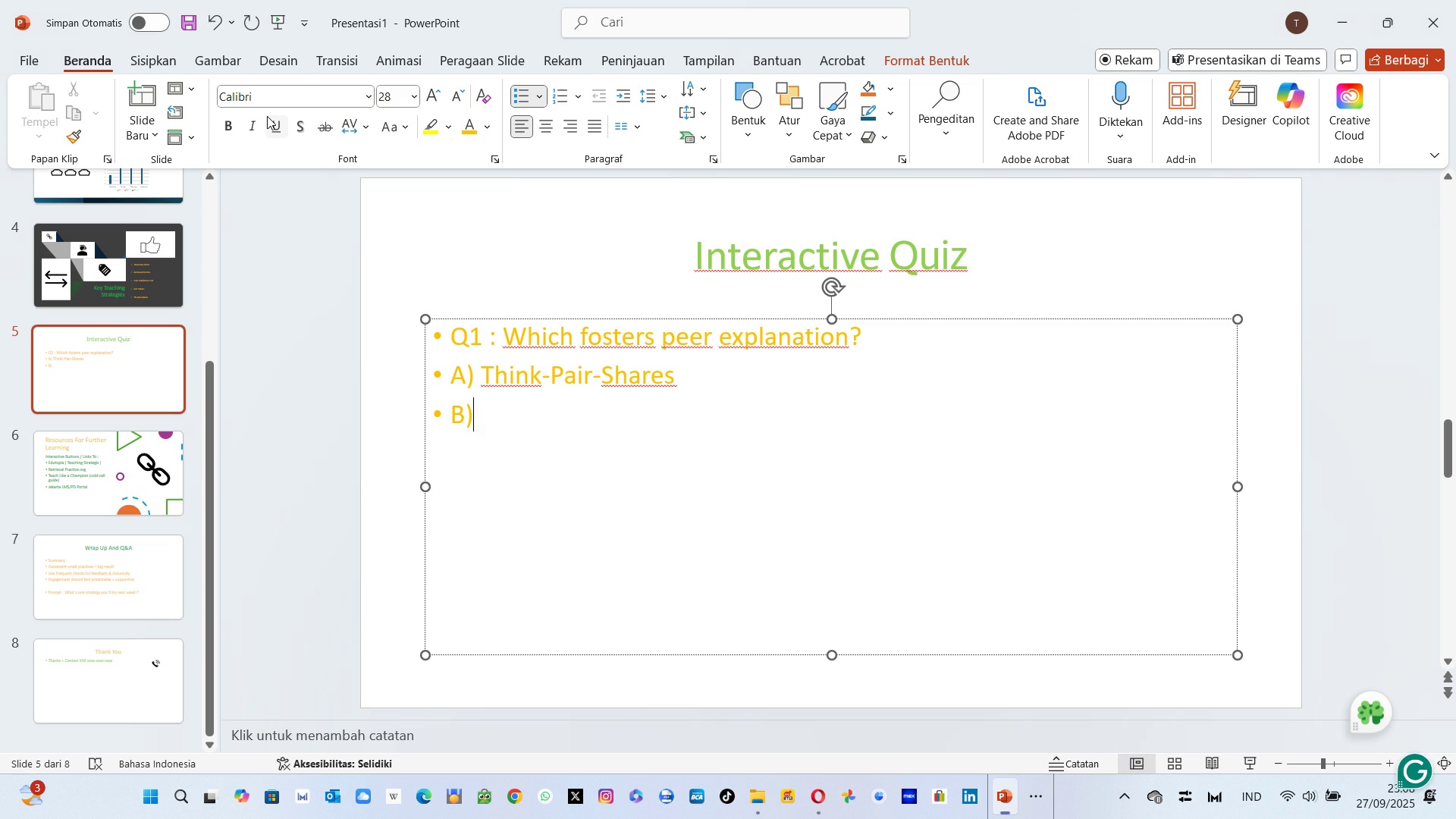 
key(Alt+Tab)
 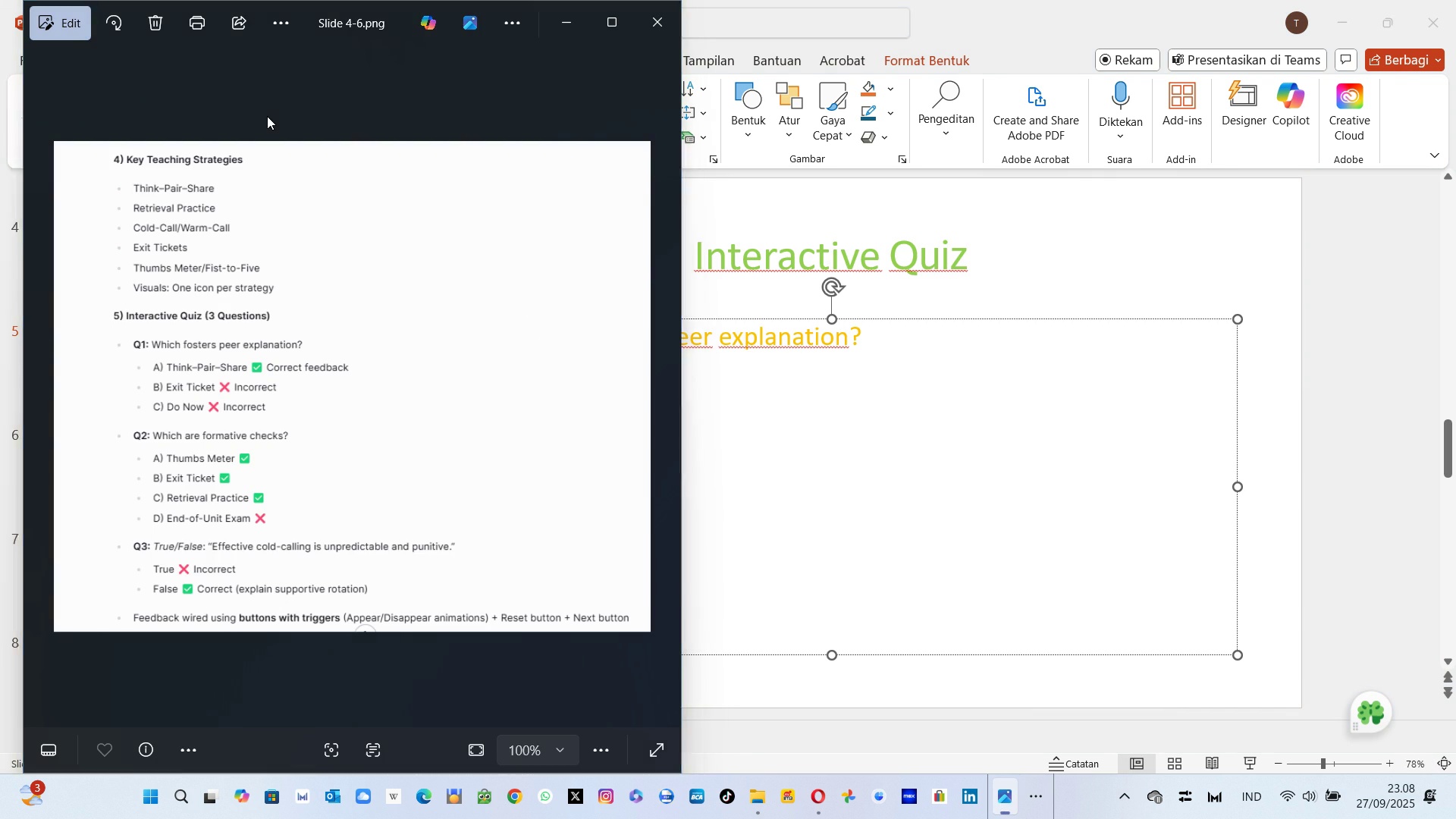 
key(Alt+AltLeft)
 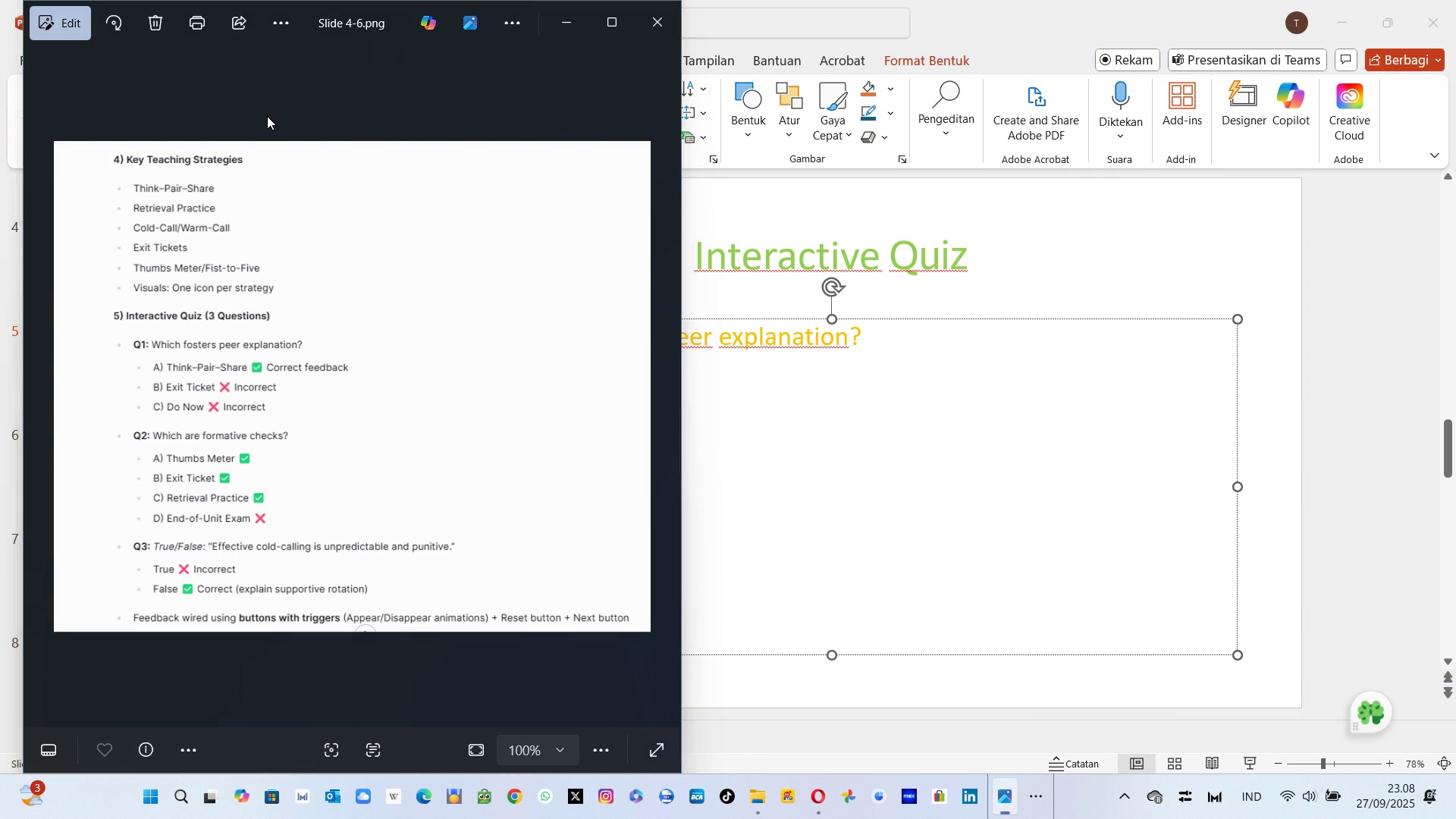 
key(Tab)
type( Exit t)
key(Backspace)
type(Tickets)
 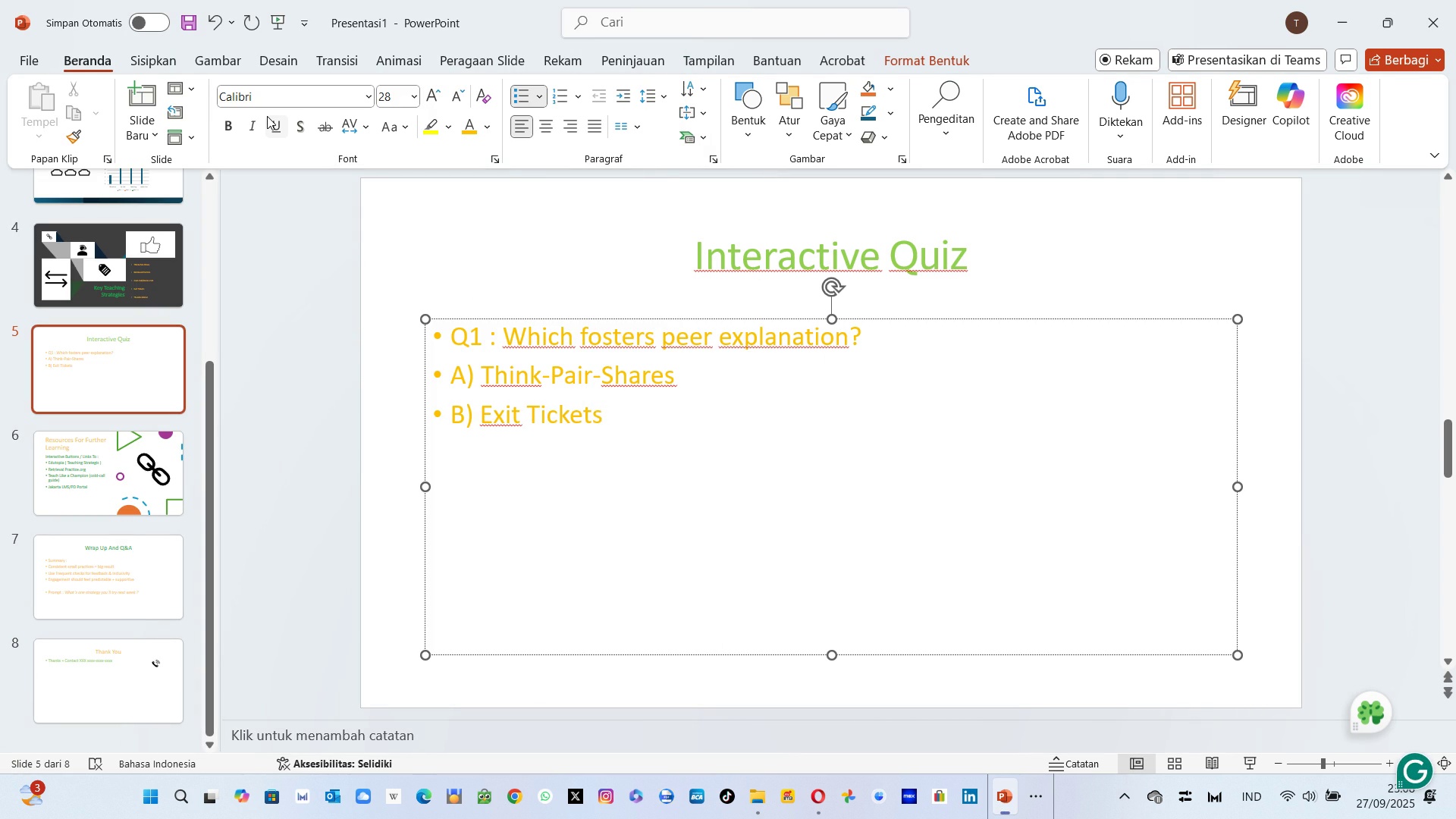 
key(Enter)
 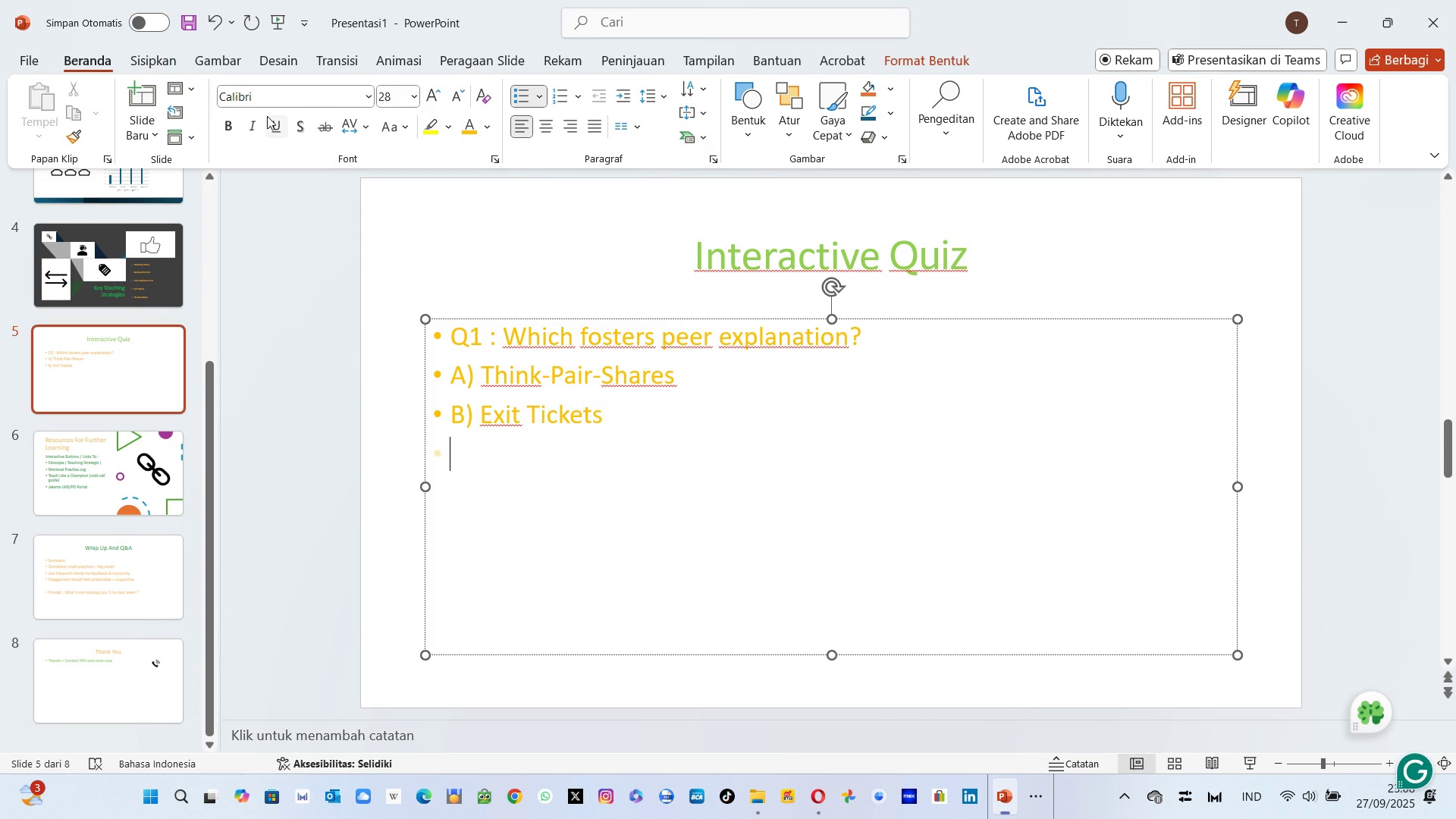 
key(Shift+ShiftLeft)
 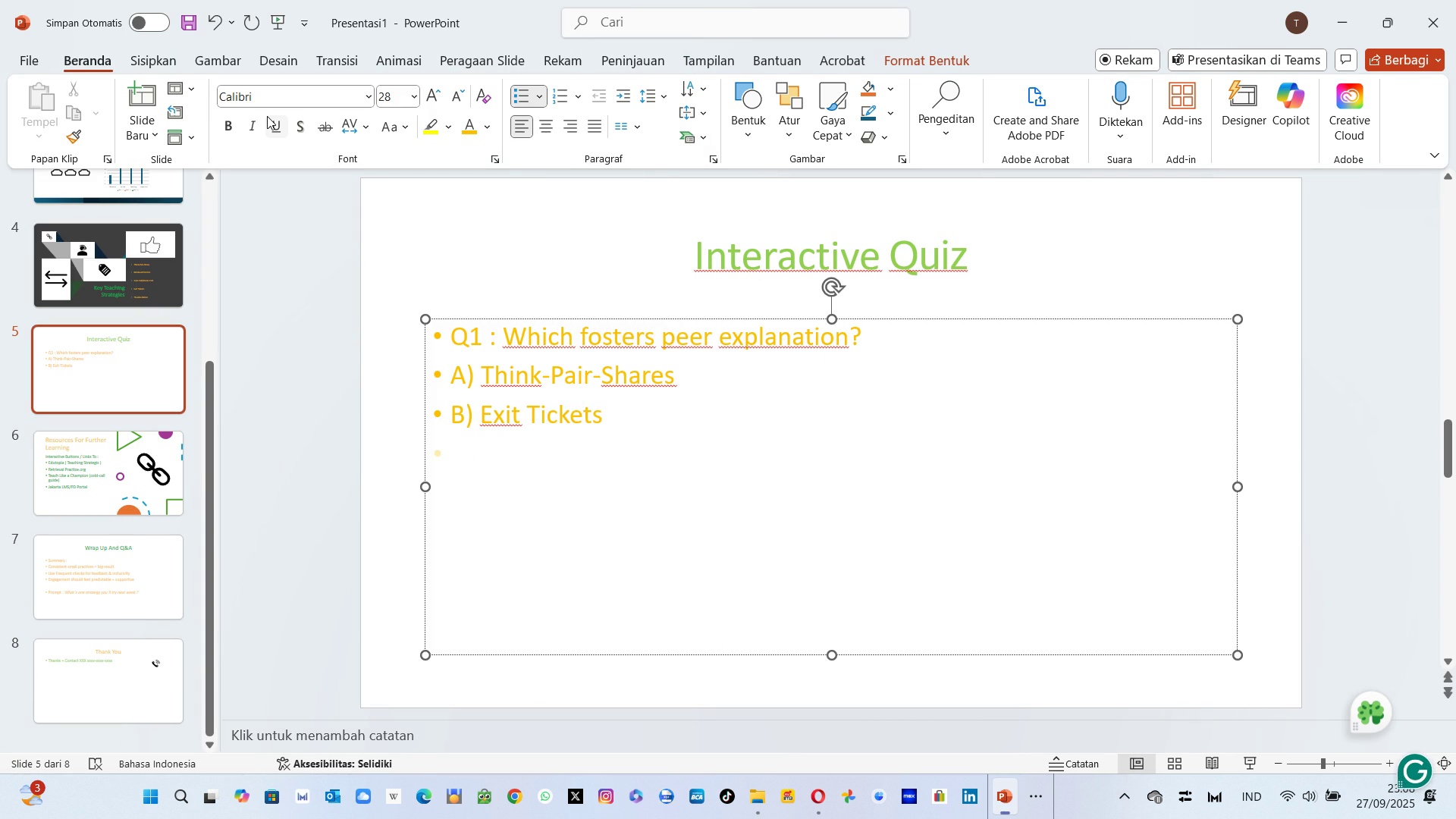 
key(Shift+C)
 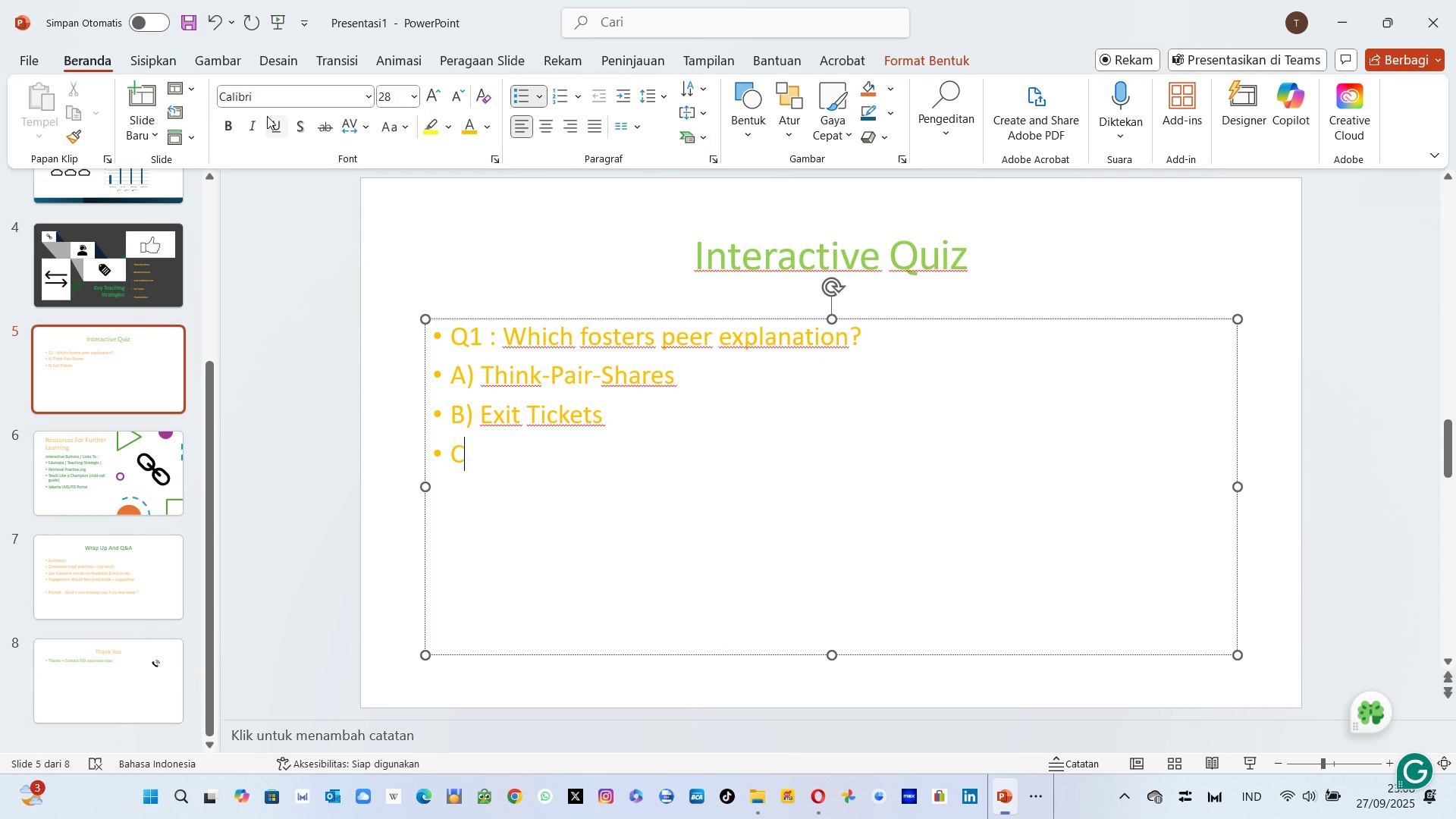 
key(Shift+ShiftLeft)
 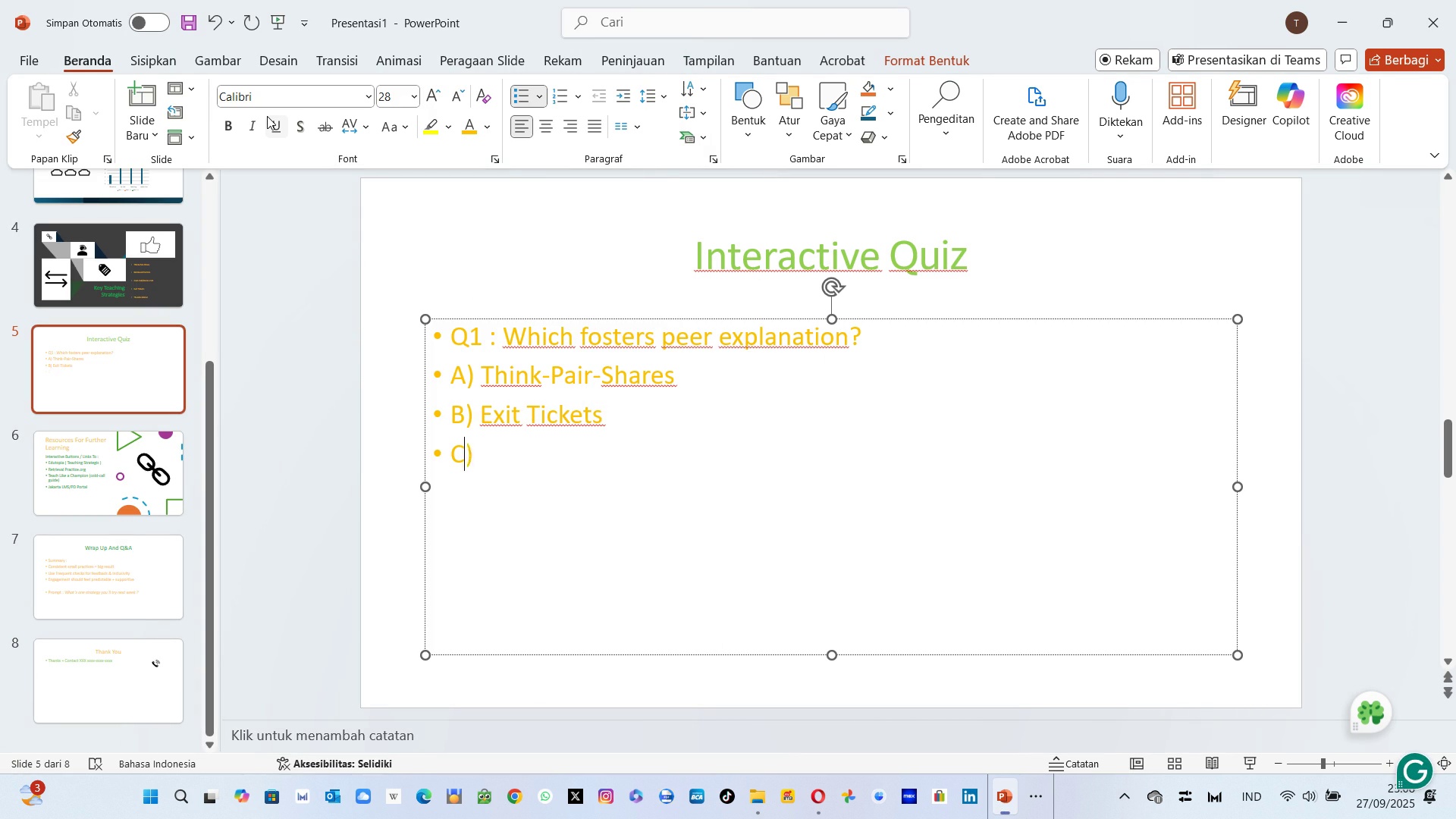 
key(Shift+0)
 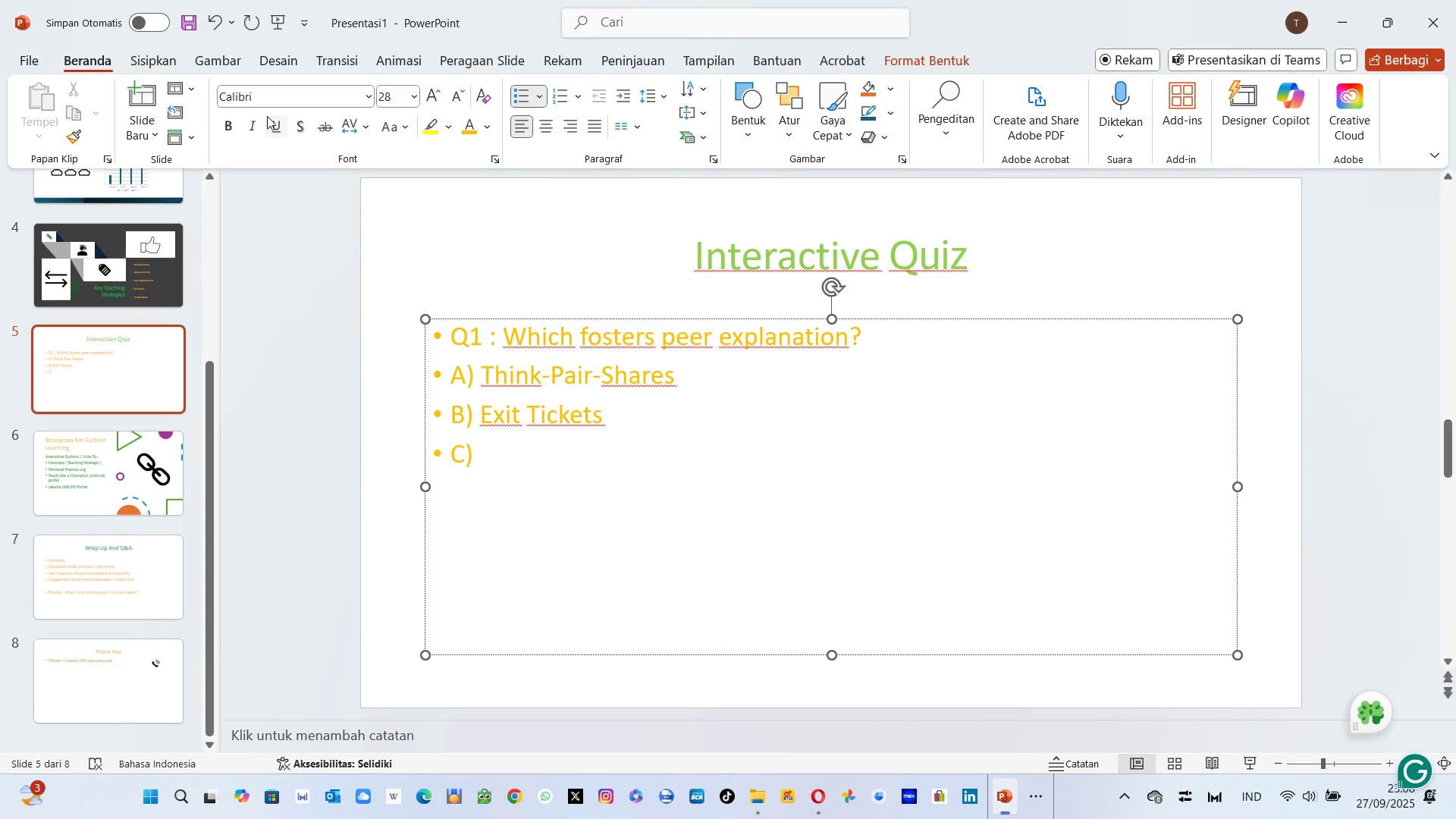 
key(Space)
 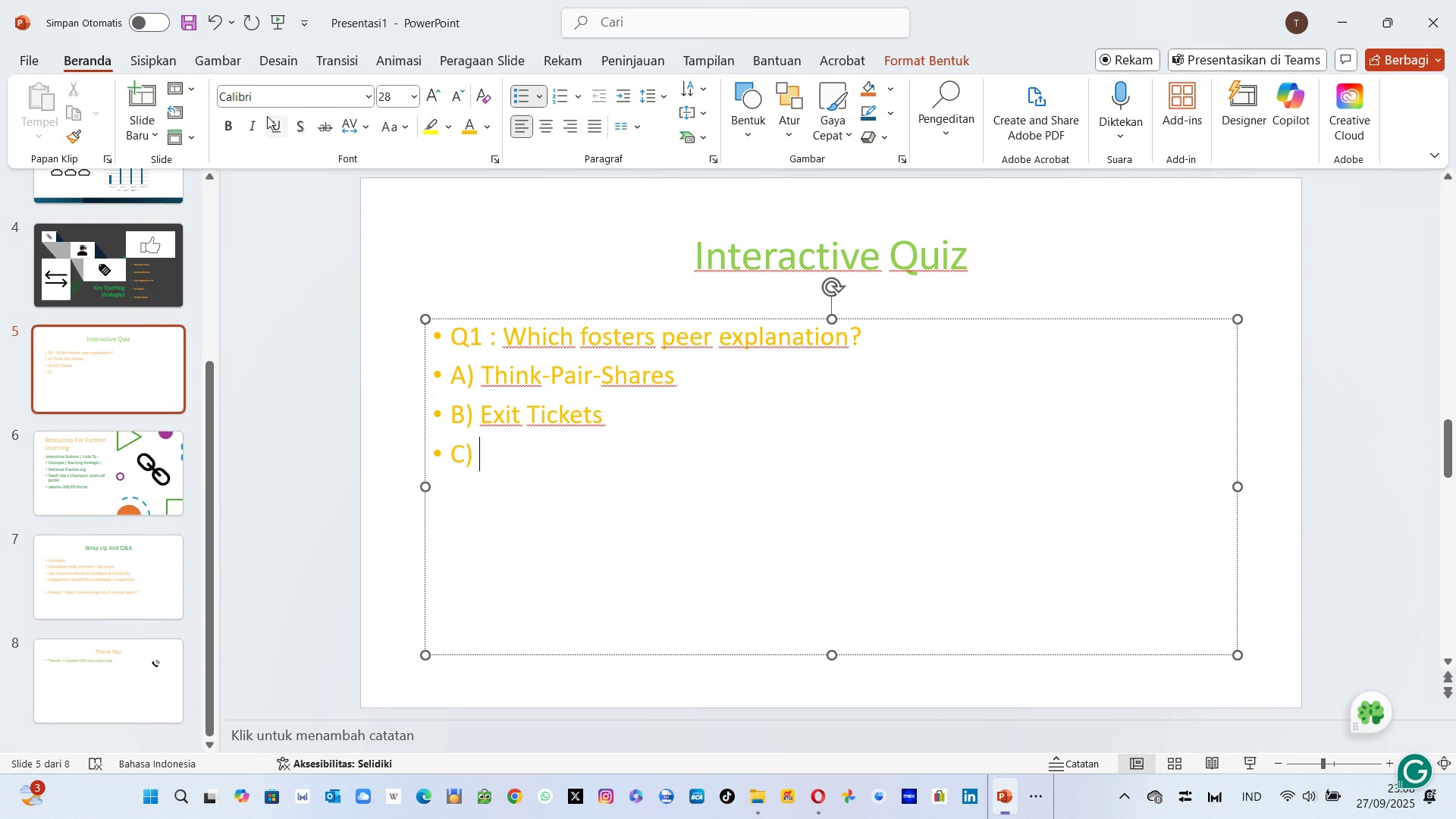 
key(Alt+AltLeft)
 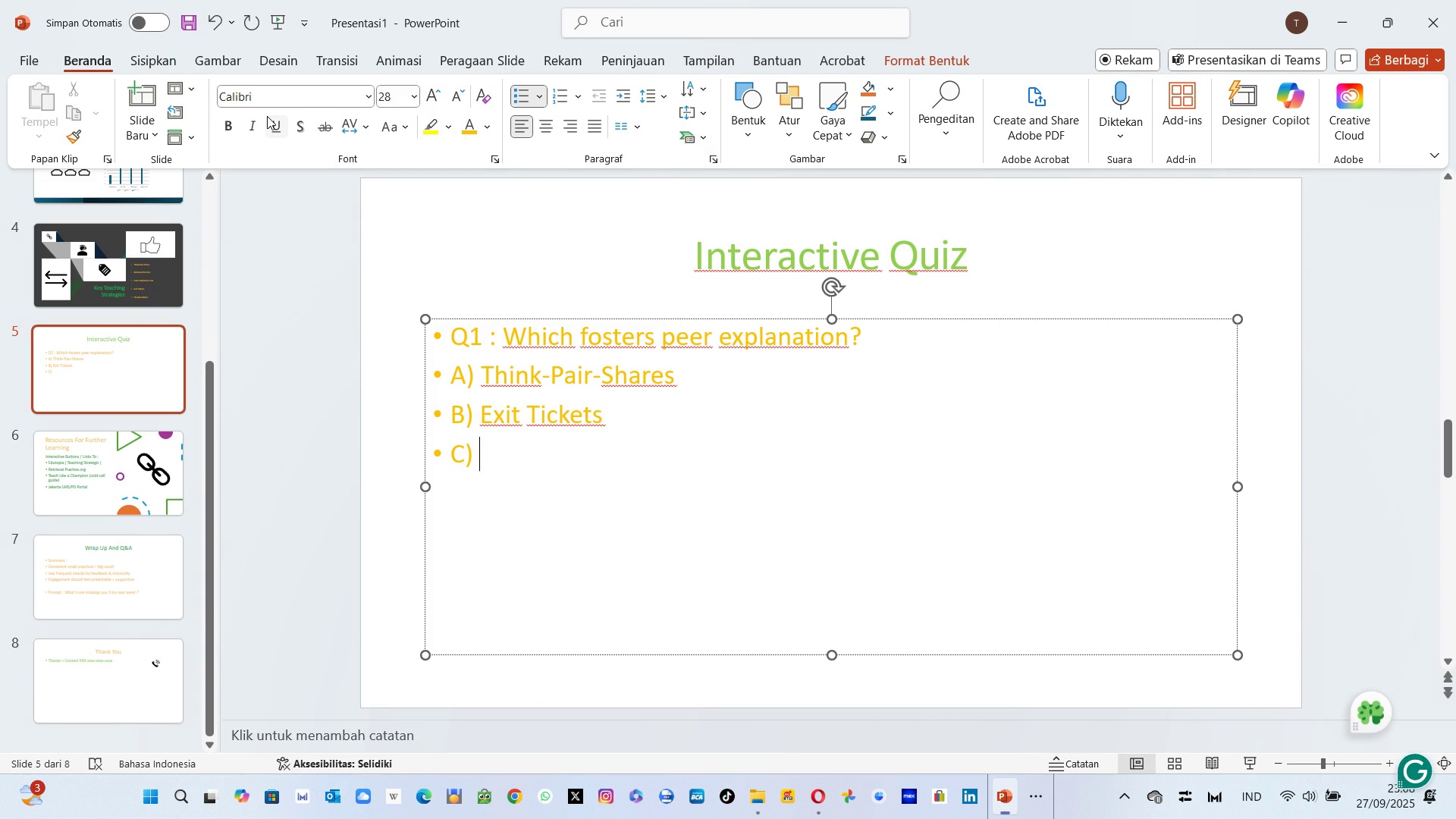 
key(Alt+Tab)
 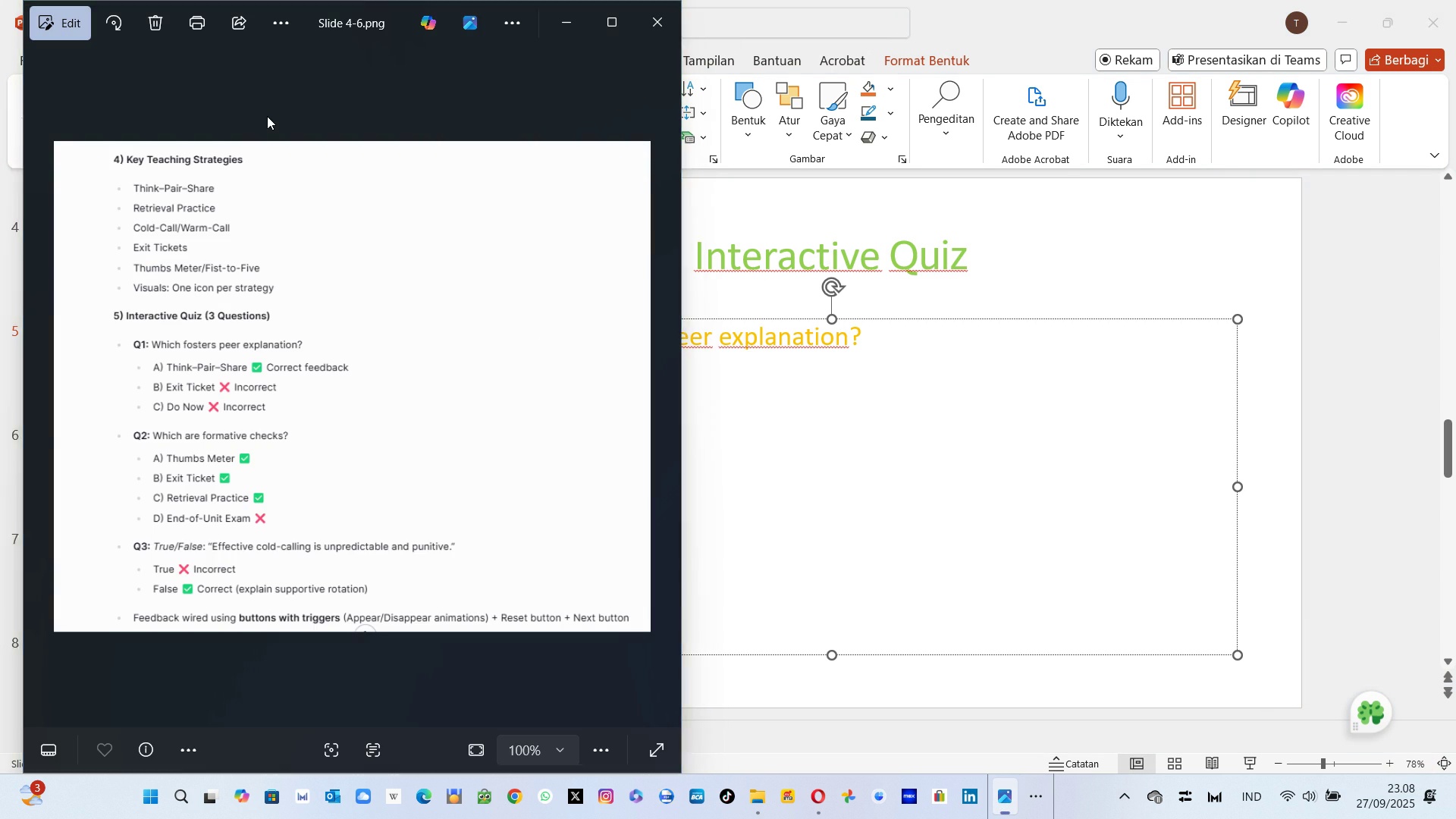 
key(Alt+AltLeft)
 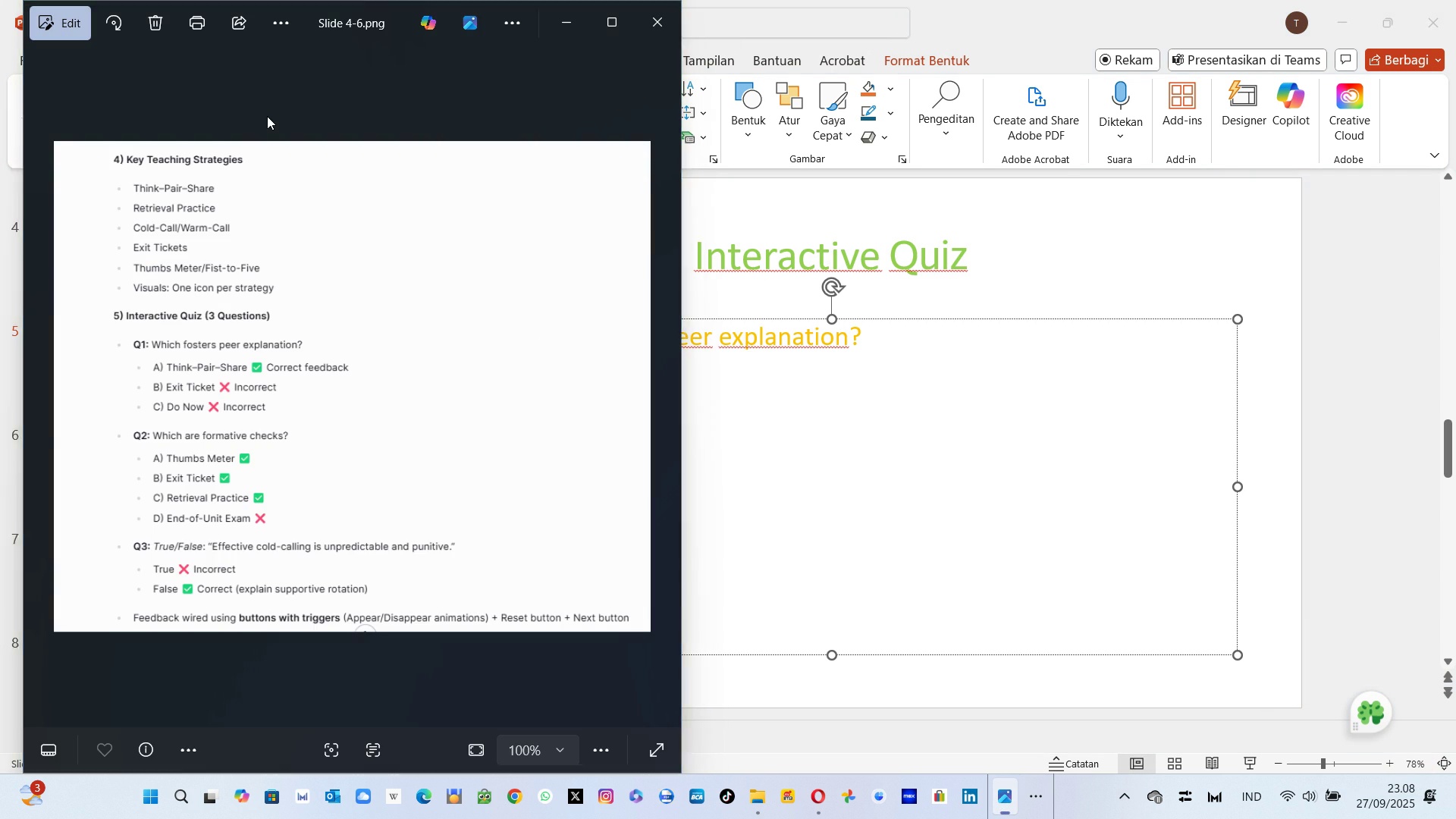 
key(Tab)
type(Do Now)
 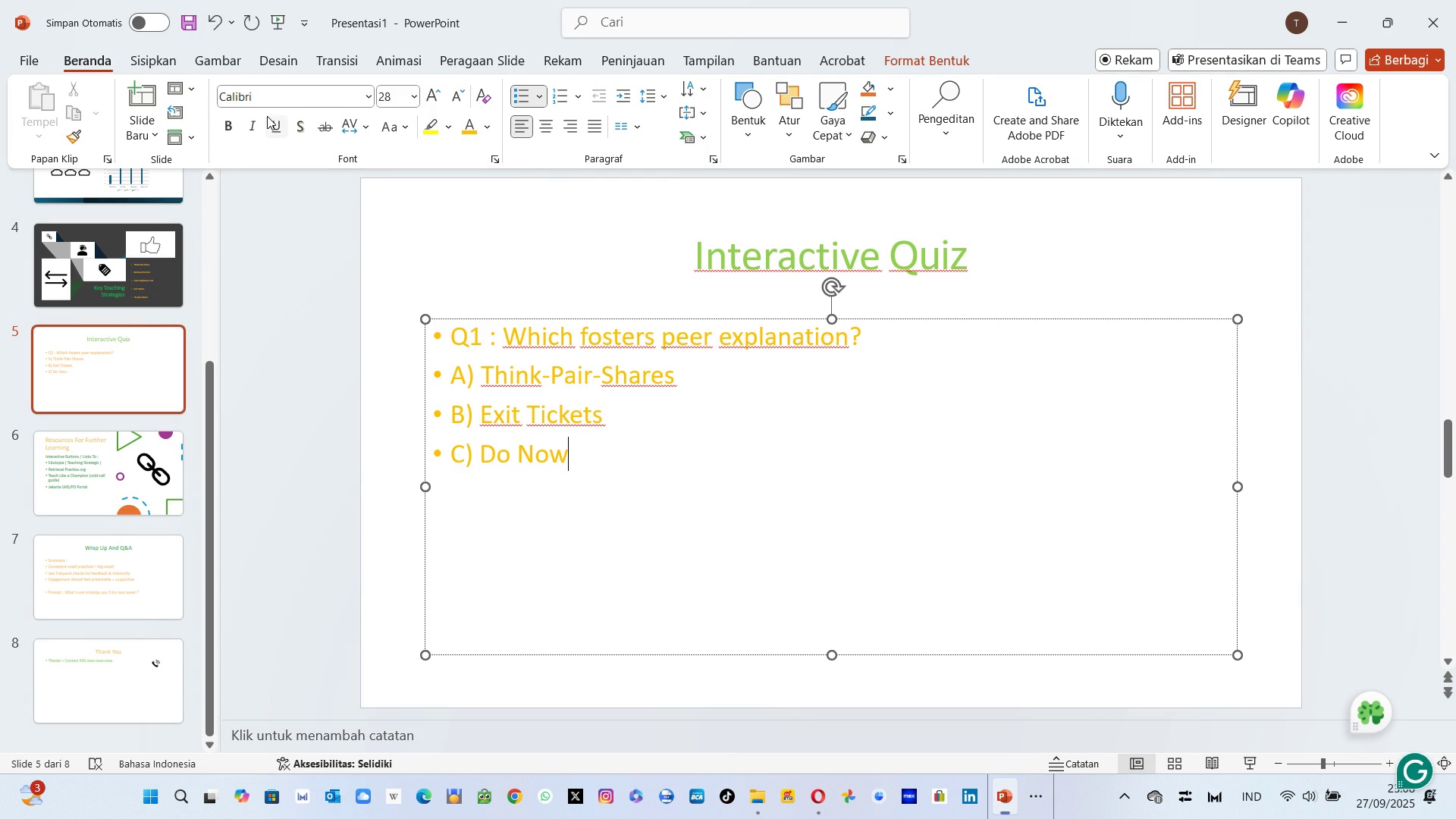 
key(Enter)
 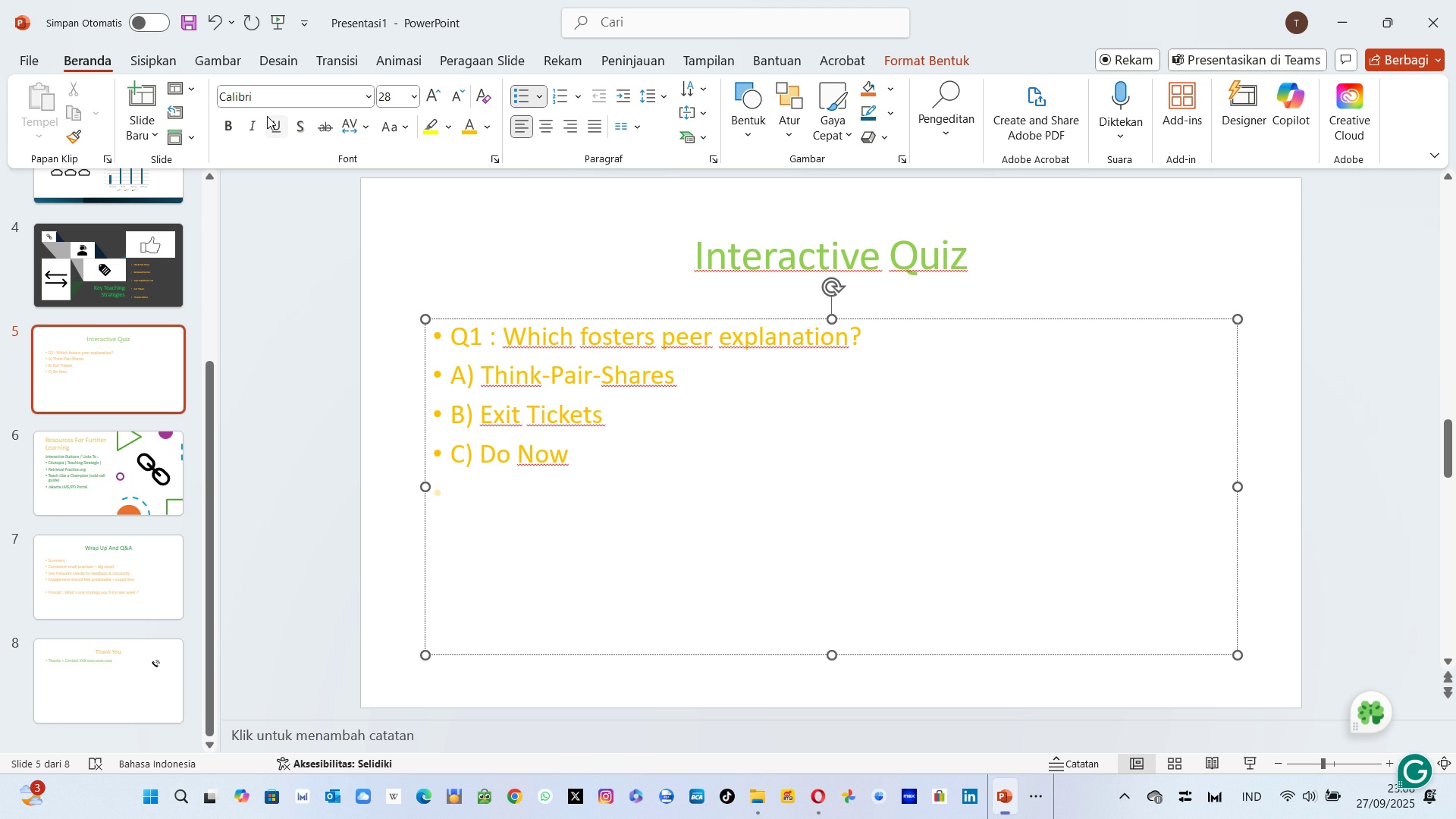 
type(Q2 : )
 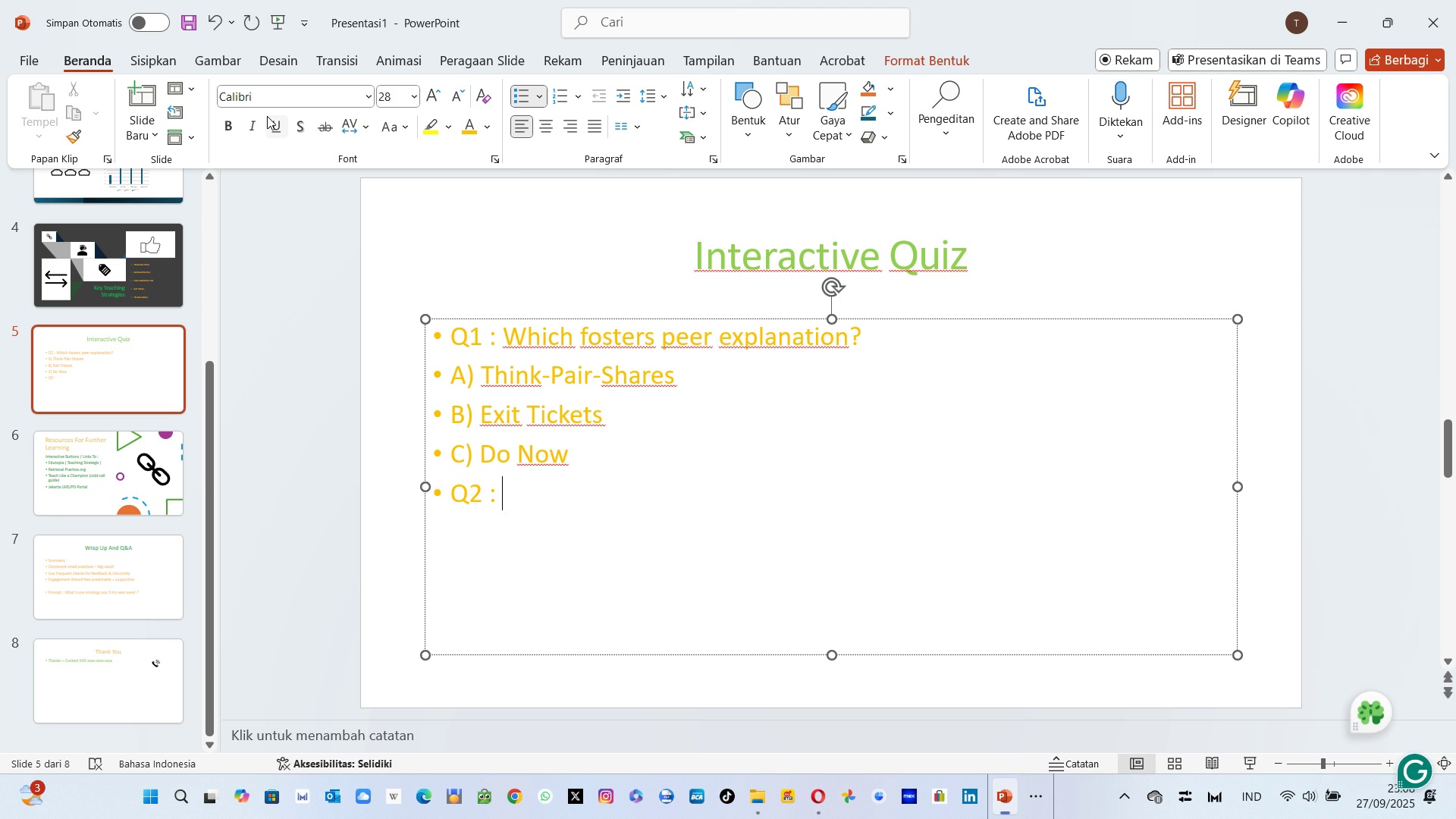 
key(Alt+AltLeft)
 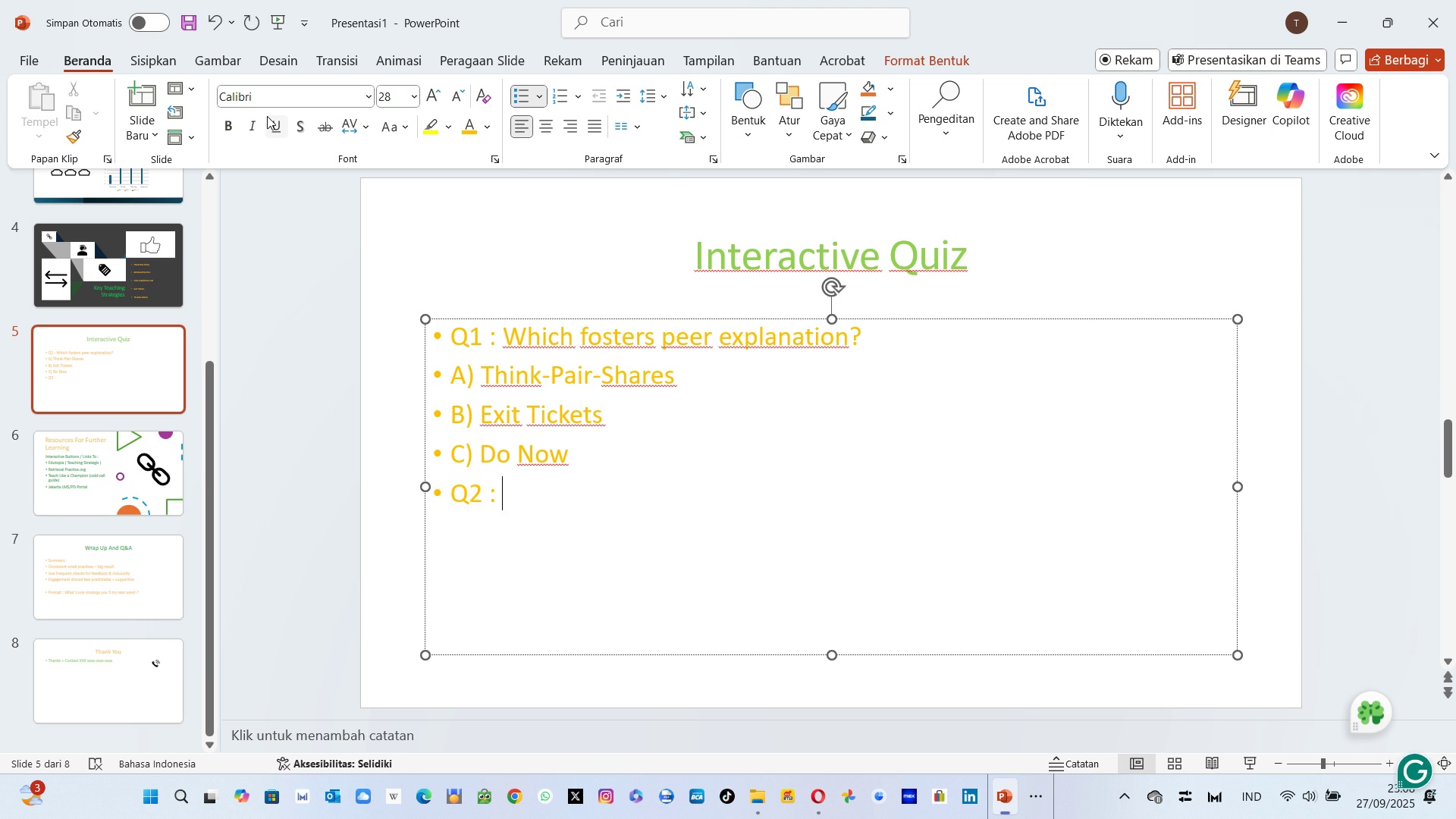 
key(Alt+Tab)
 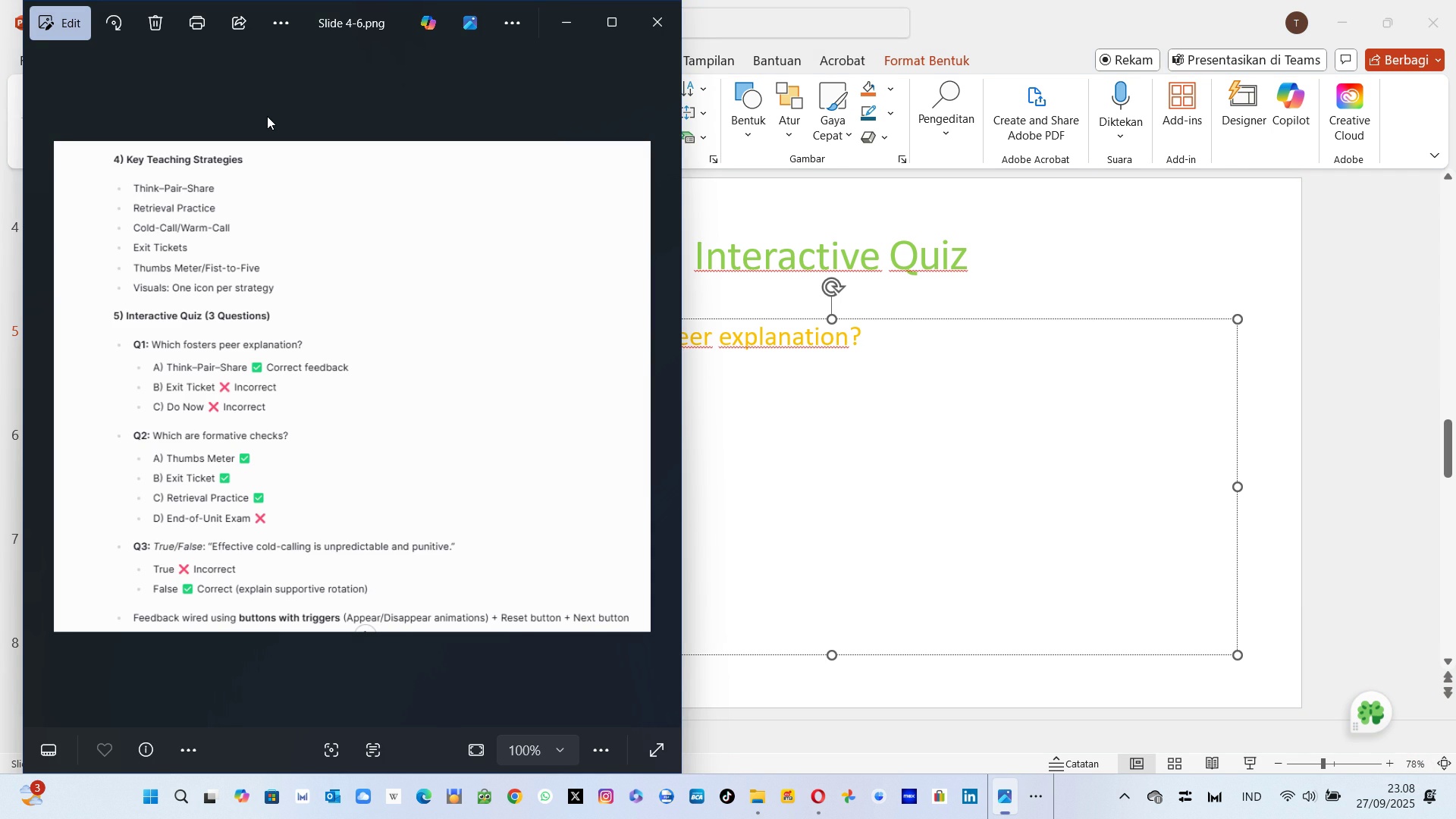 
key(Alt+AltLeft)
 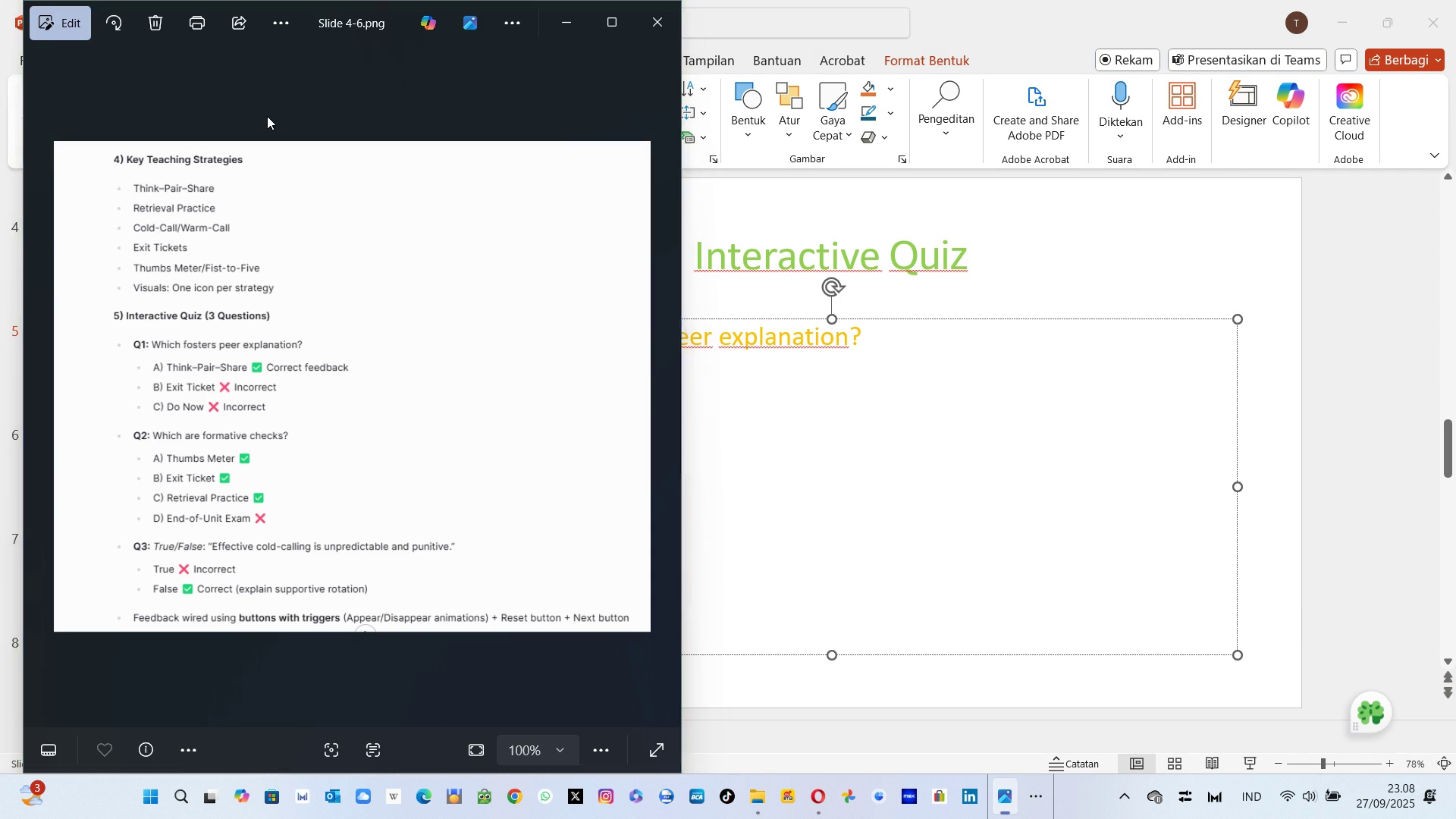 
key(Tab)
type(Which are formative)
 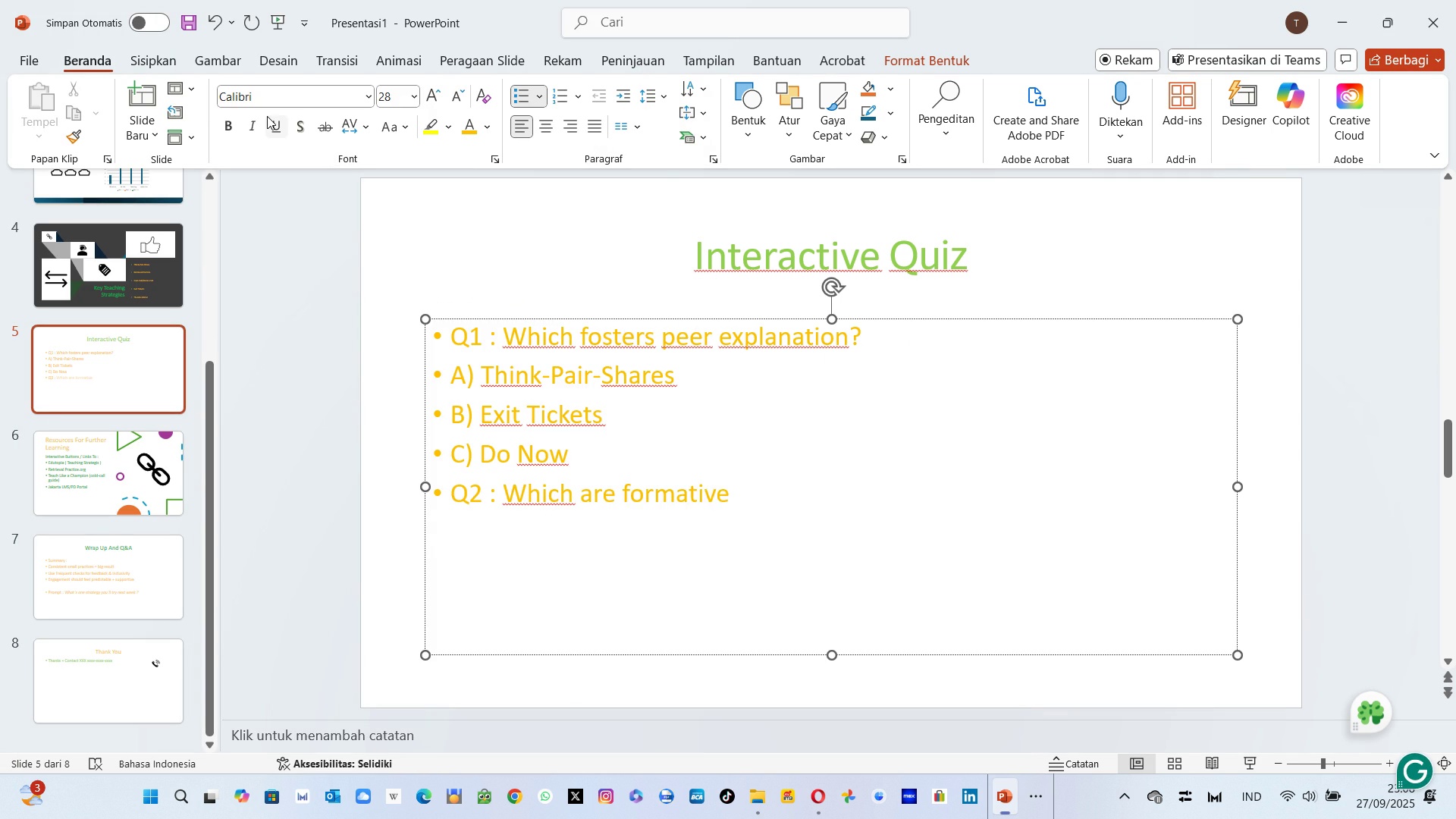 
key(Alt+AltLeft)
 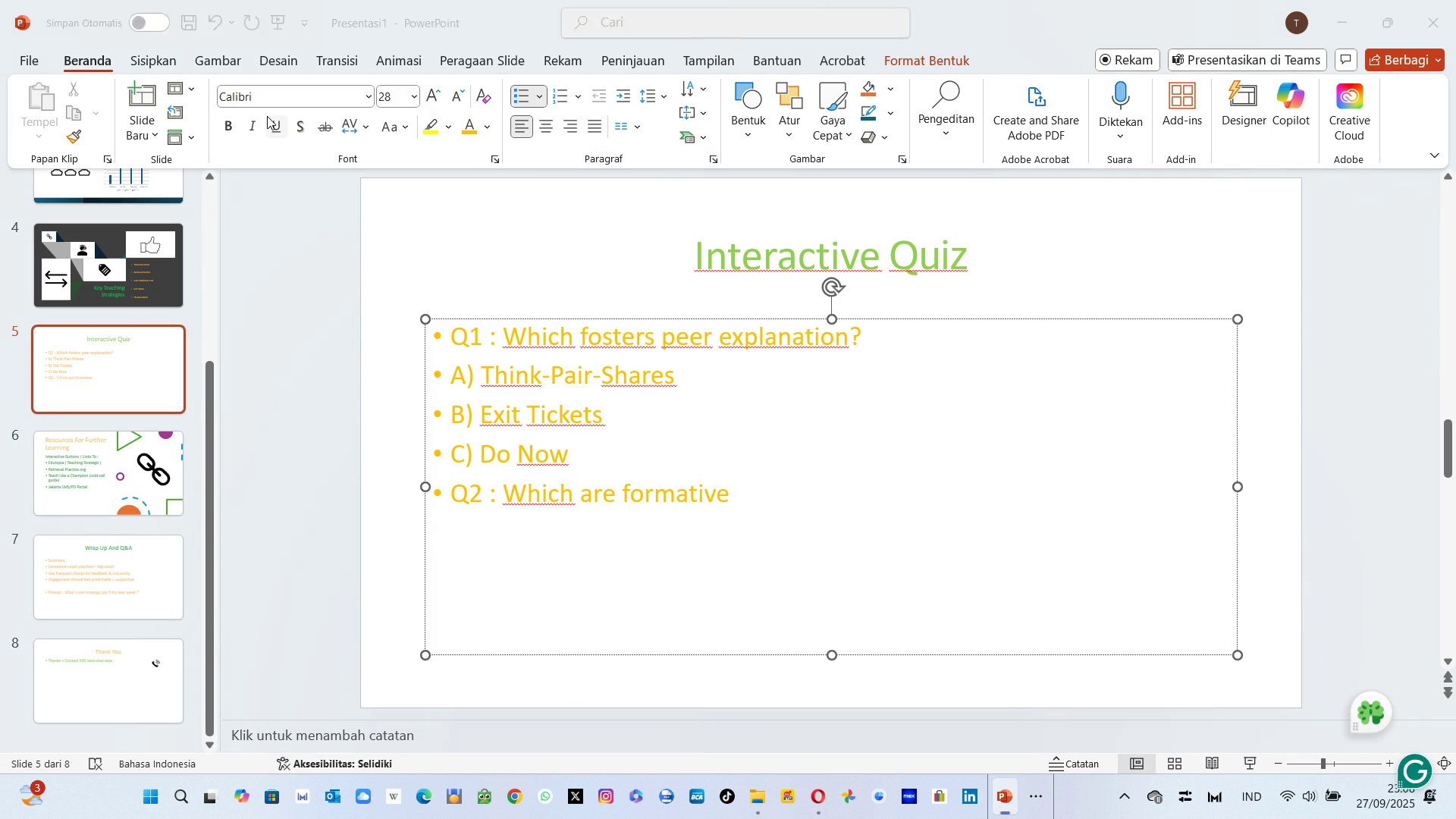 
key(Alt+Tab)
 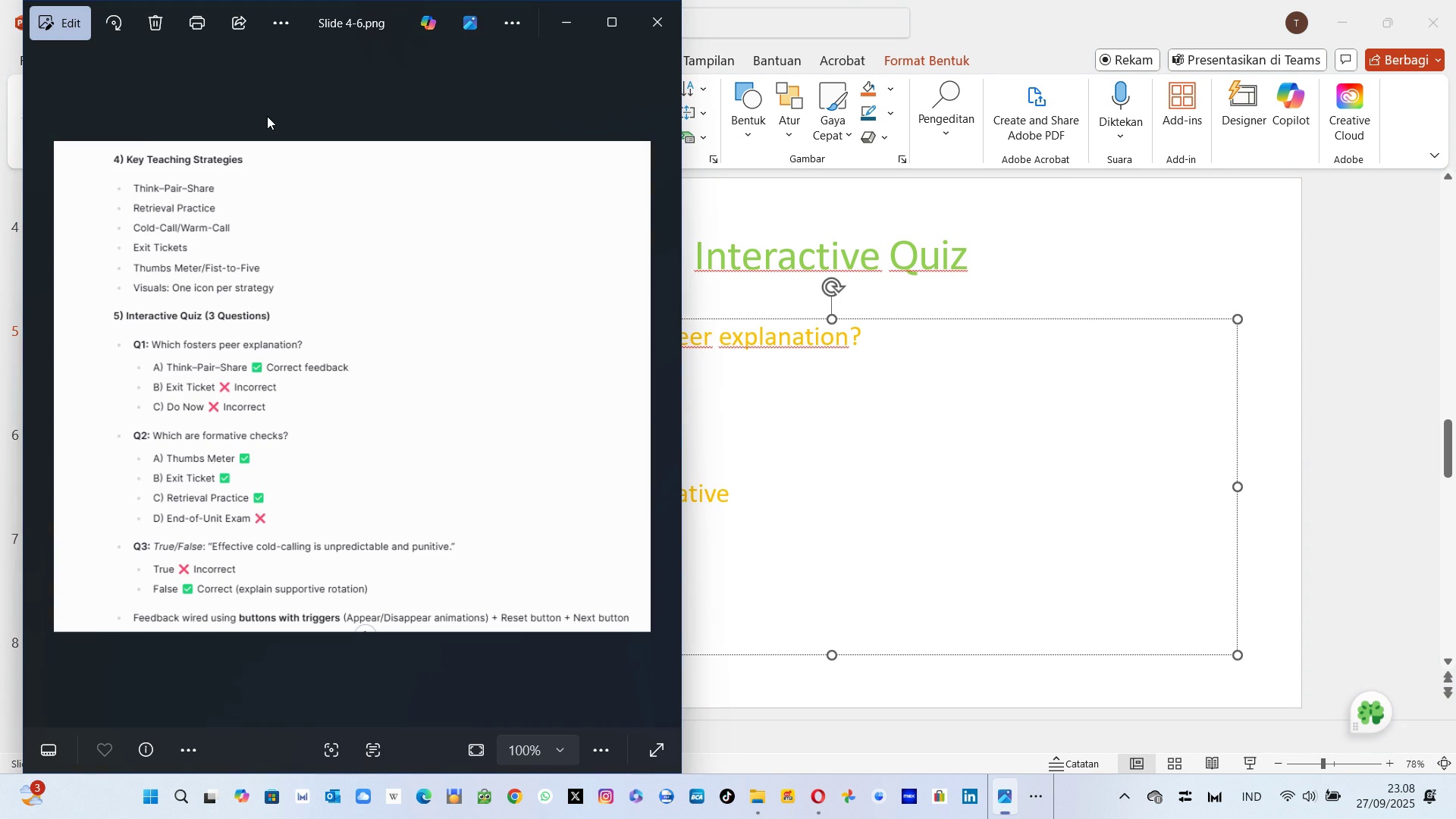 
key(Alt+AltLeft)
 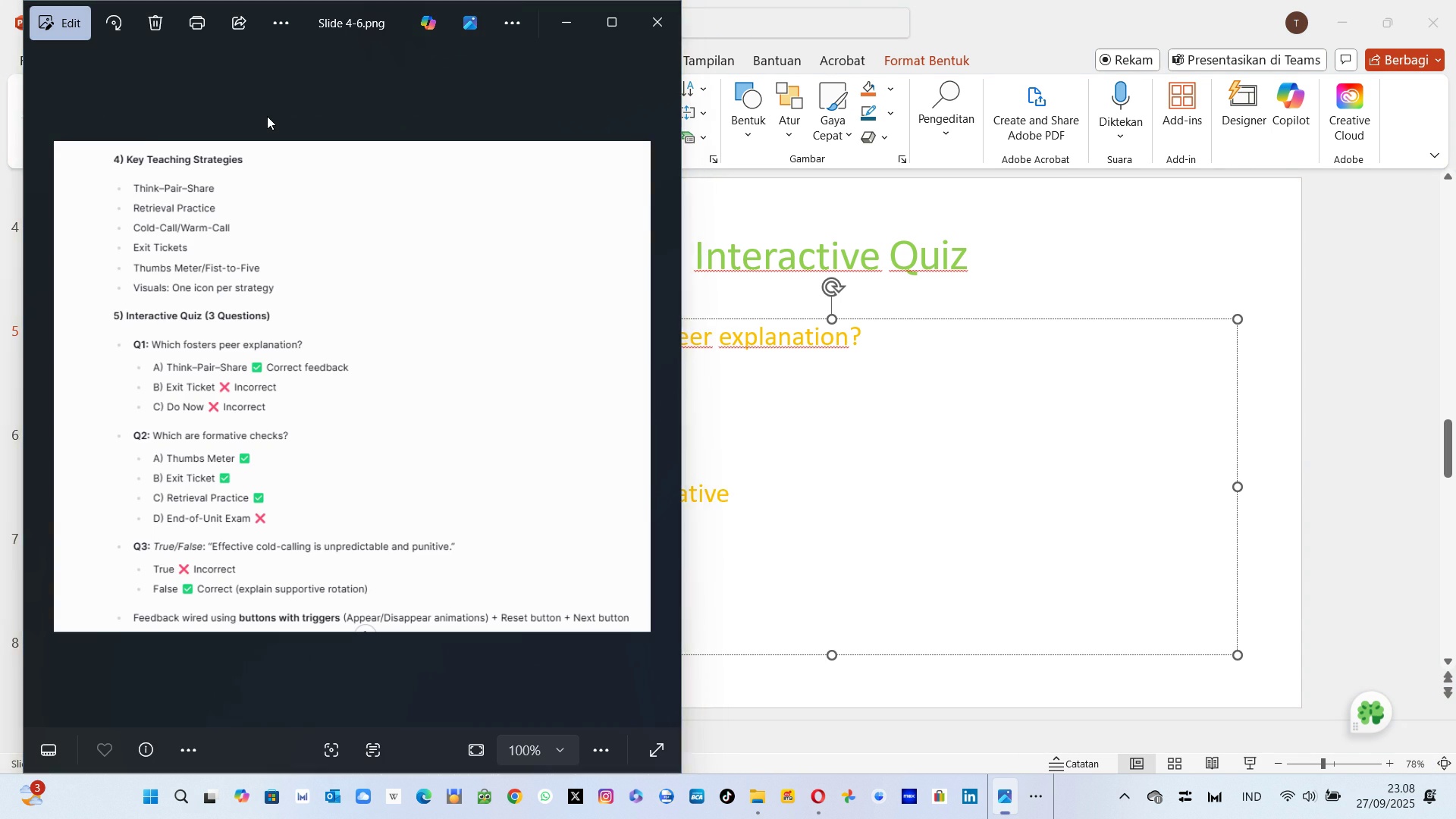 
key(Tab)
type( c)
key(Backspace)
type(chech)
key(Backspace)
type(ks ?)
key(Backspace)
key(Backspace)
type(?)
 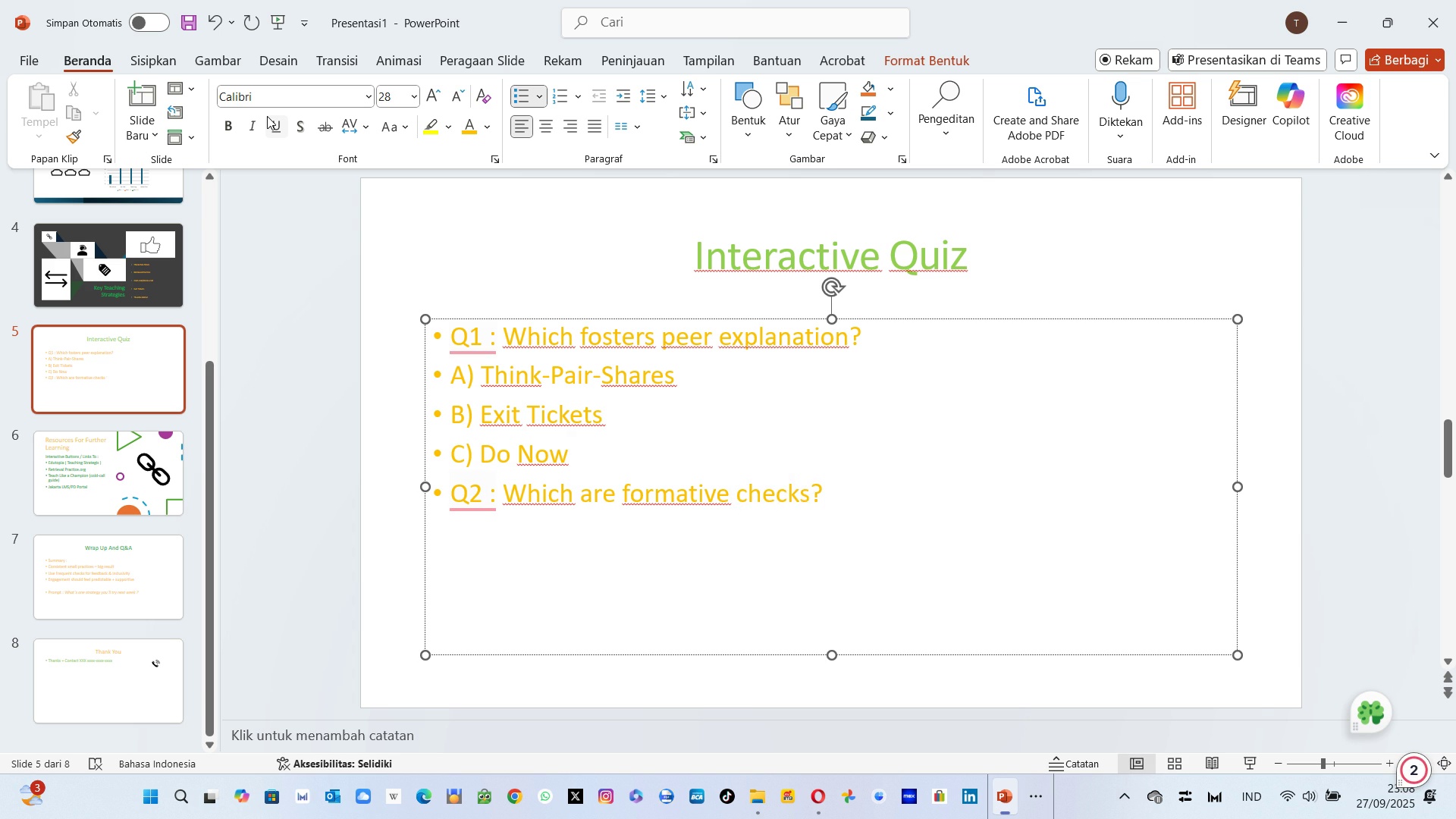 
key(Enter)
 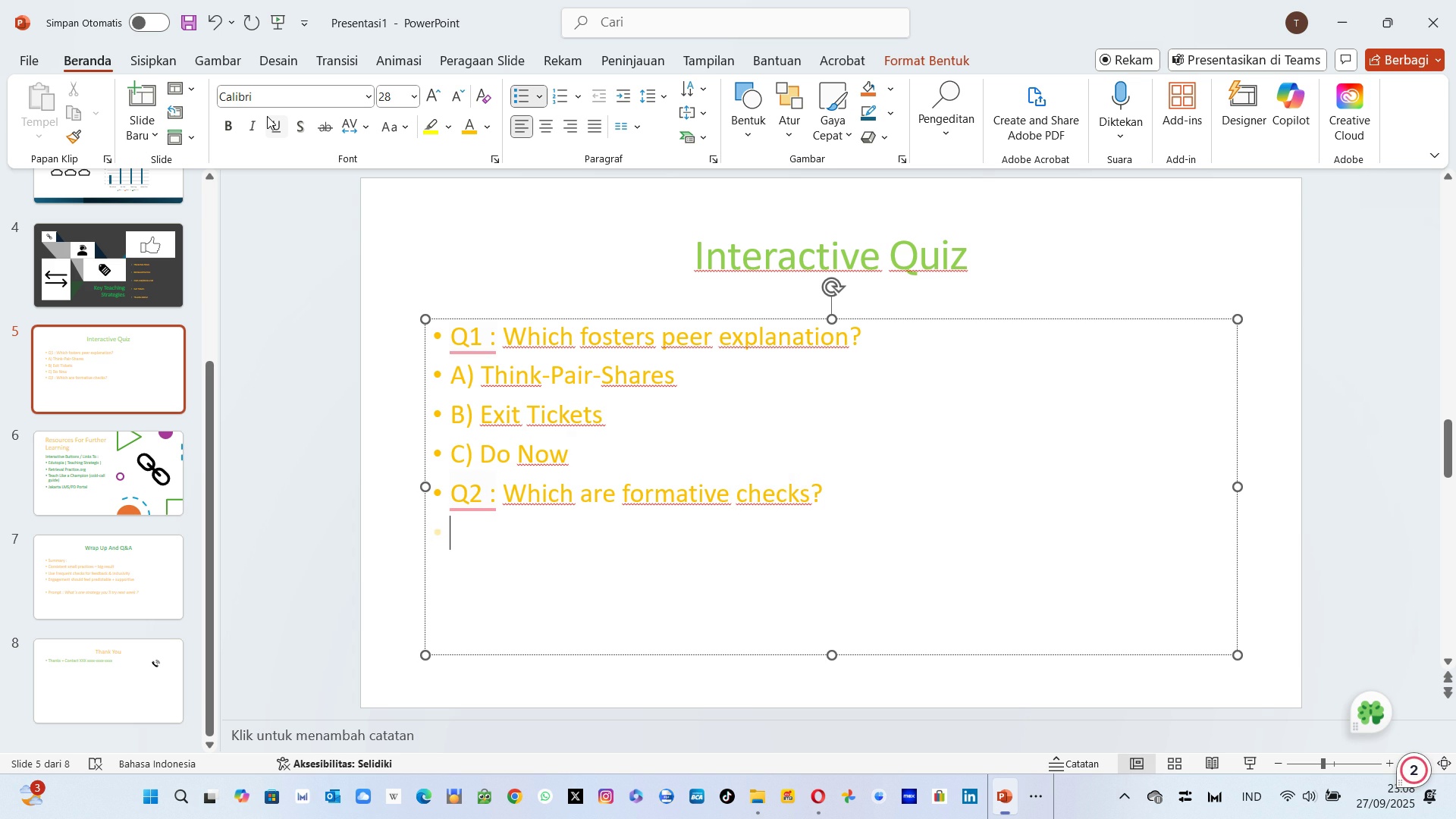 
key(Shift+ShiftLeft)
 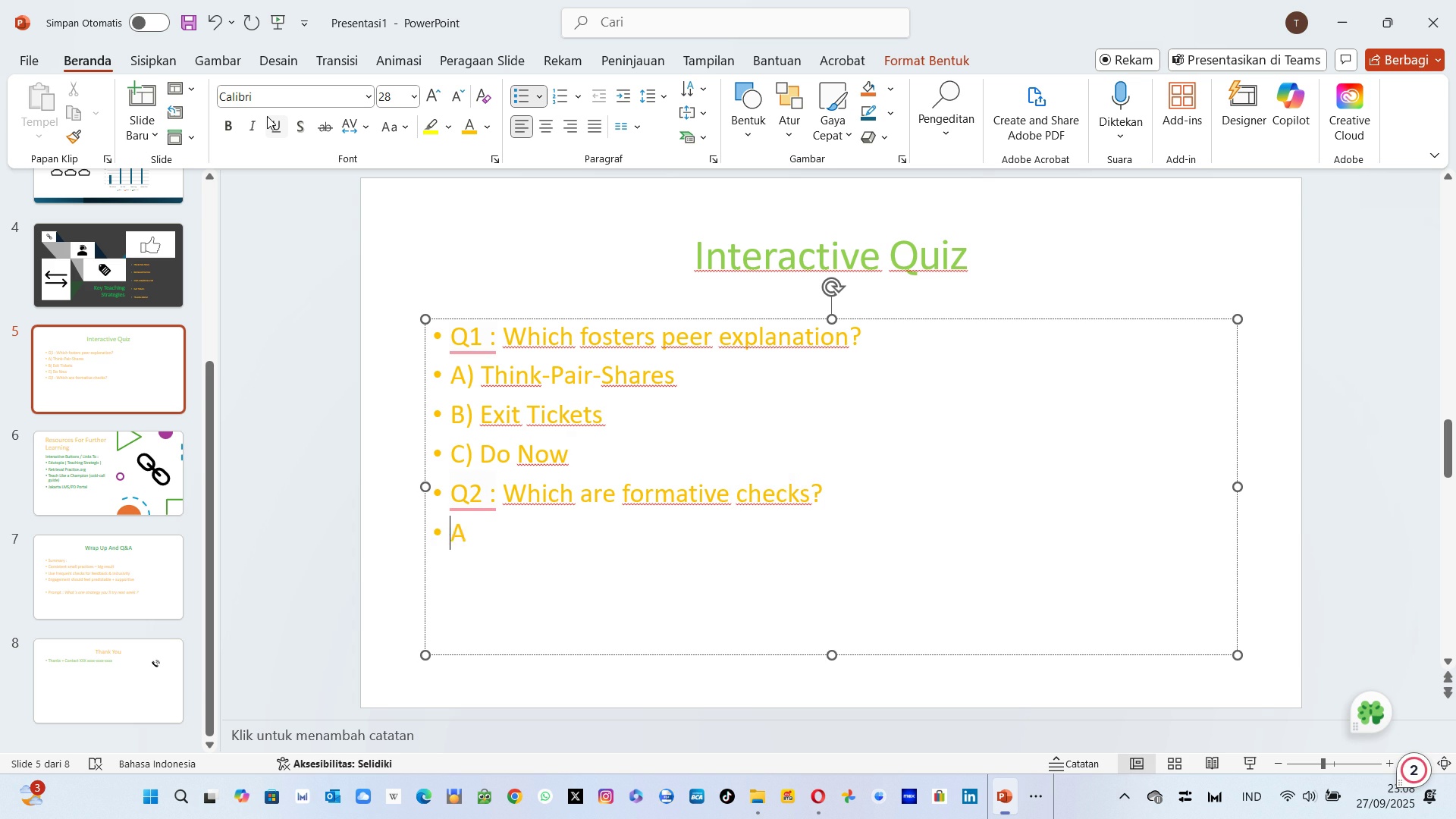 
key(Shift+A)
 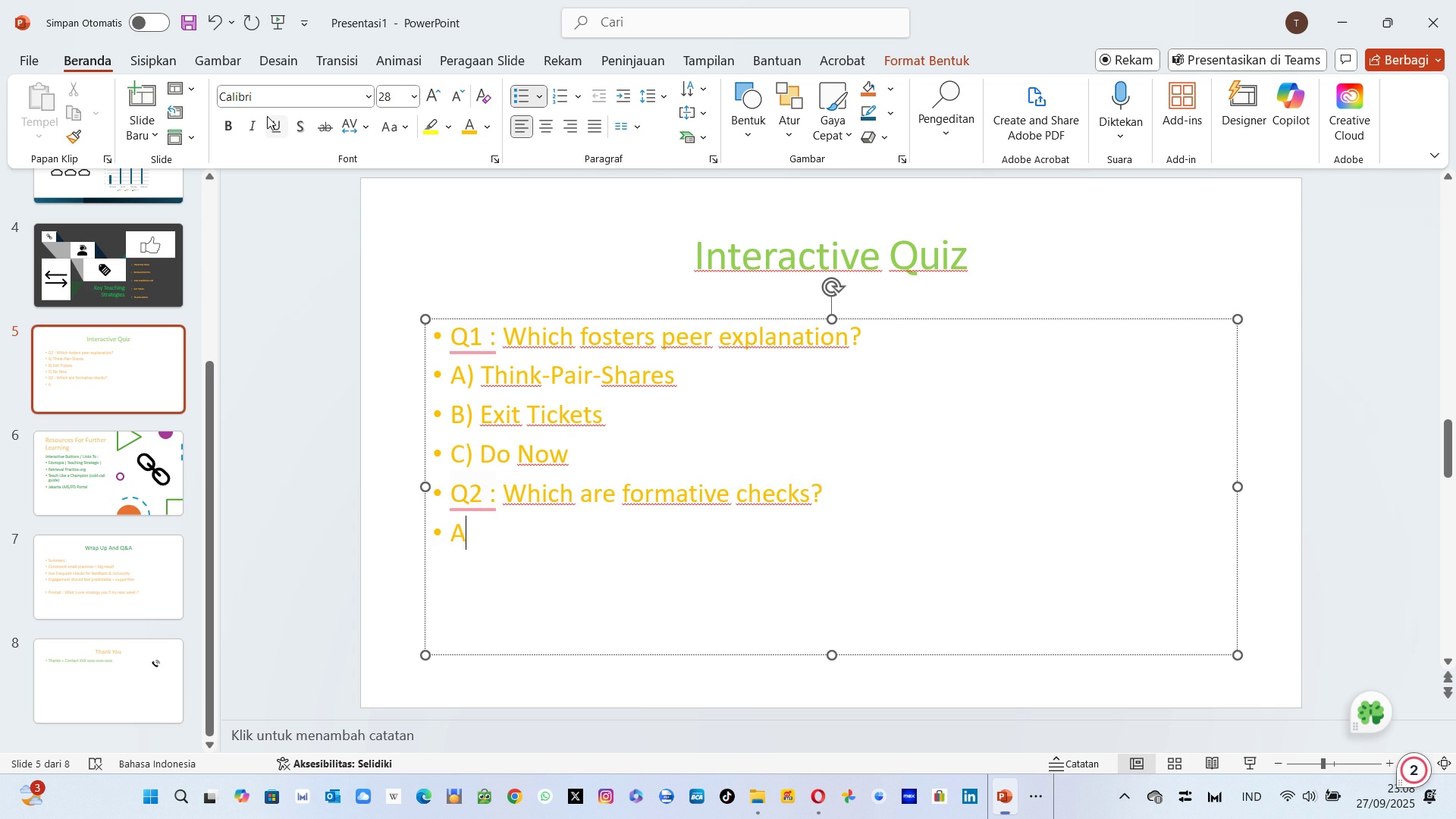 
key(Shift+ShiftLeft)
 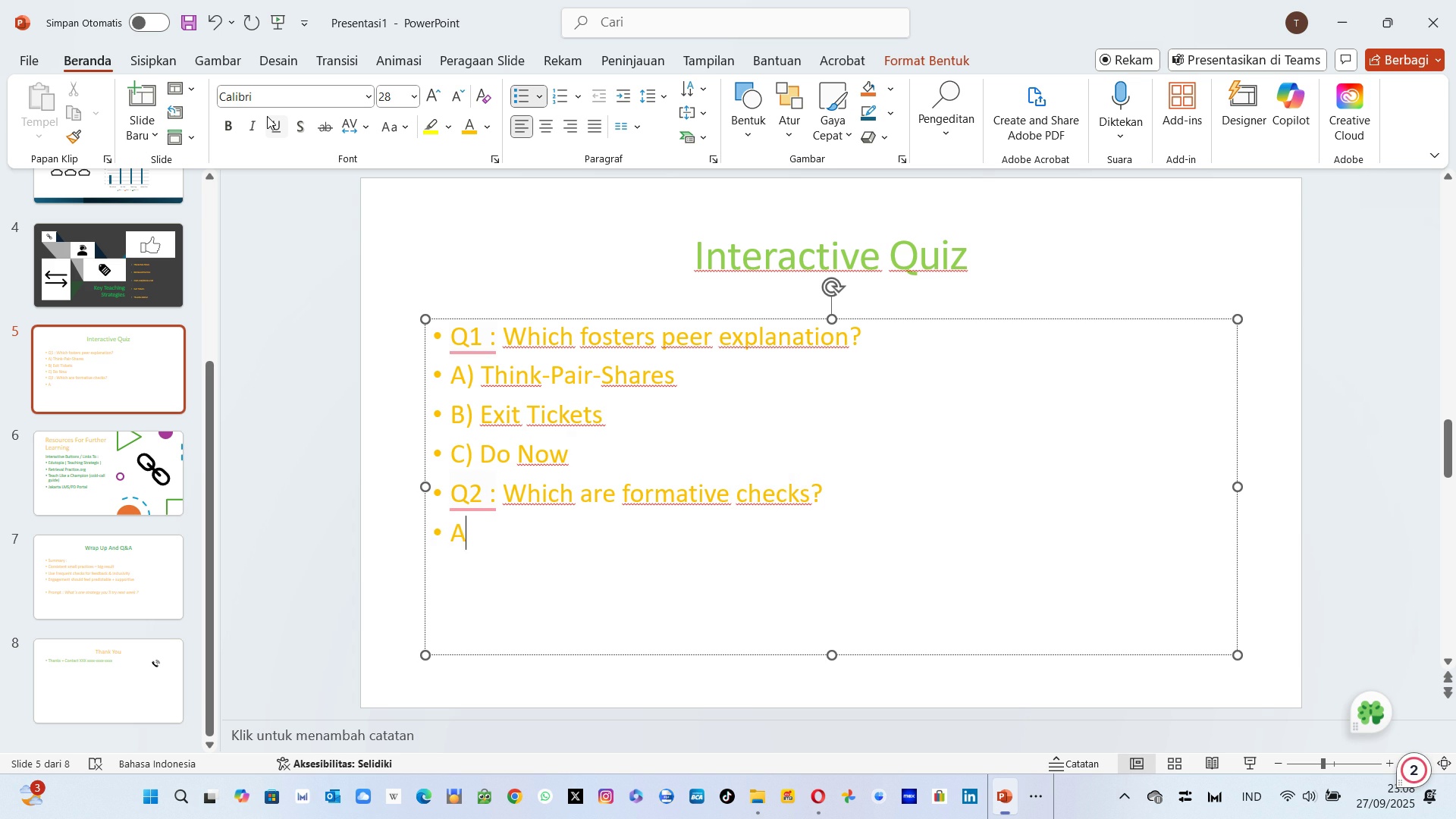 
key(Shift+0)
 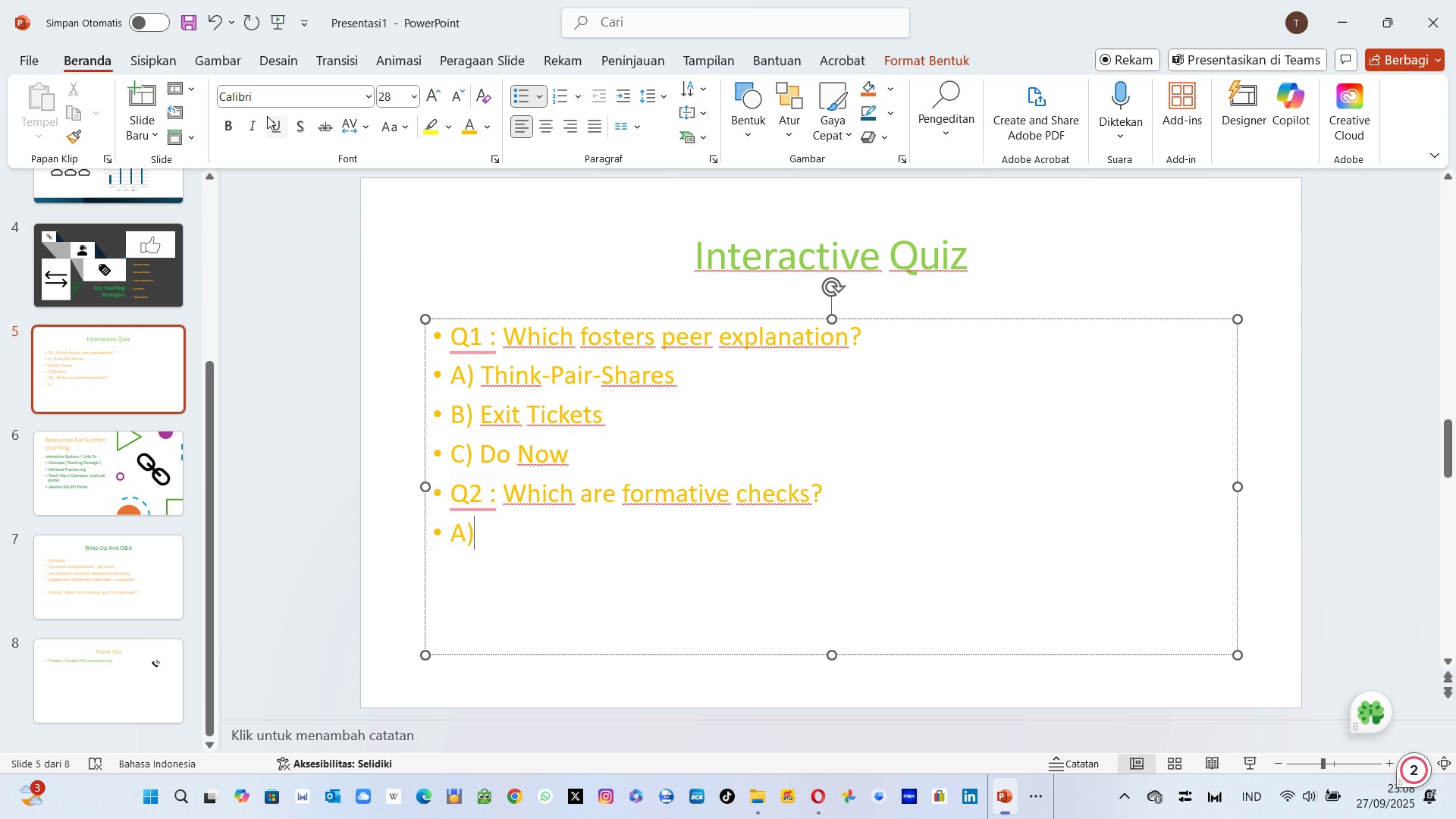 
key(Alt+AltLeft)
 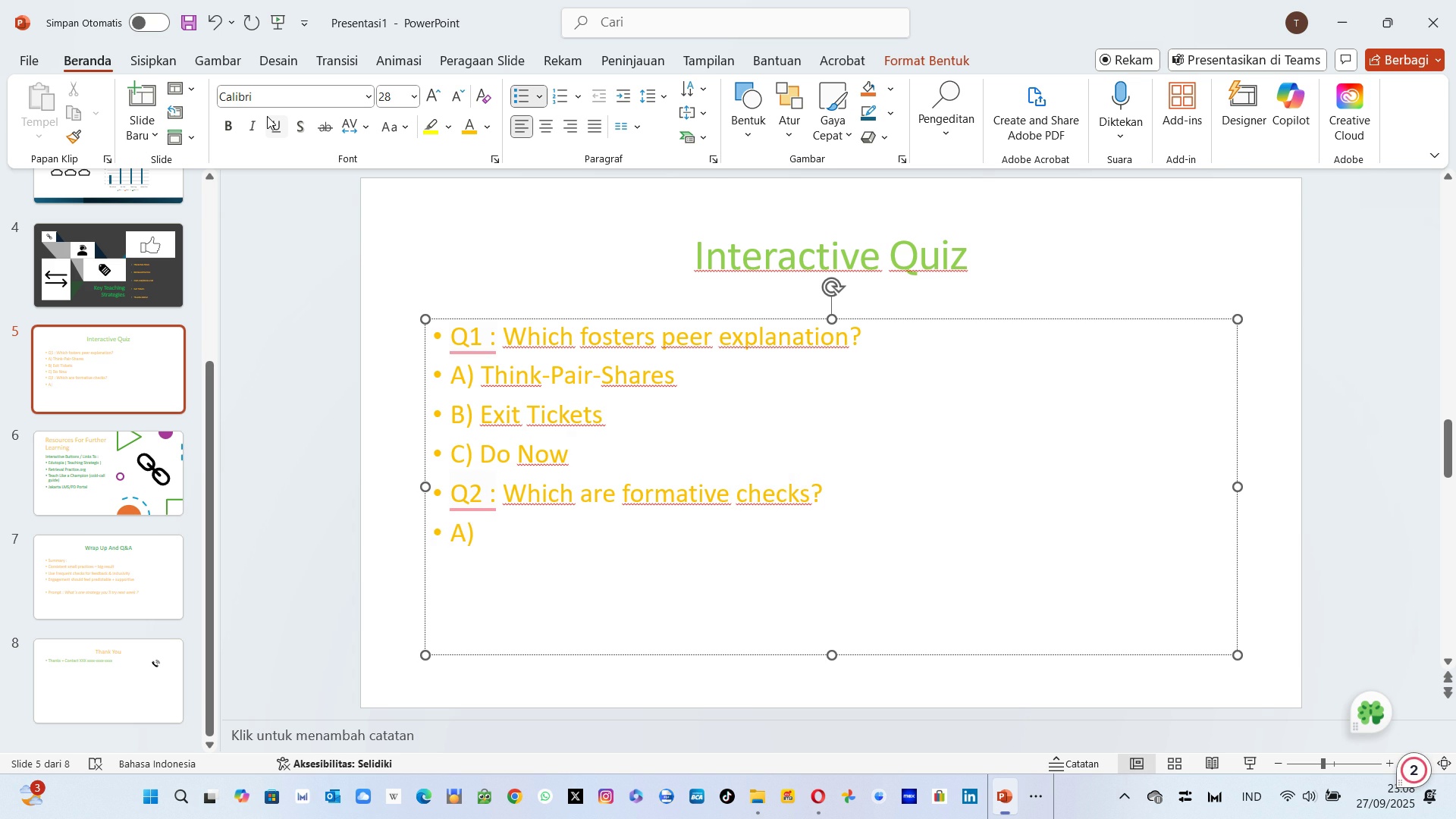 
key(Alt+Tab)
 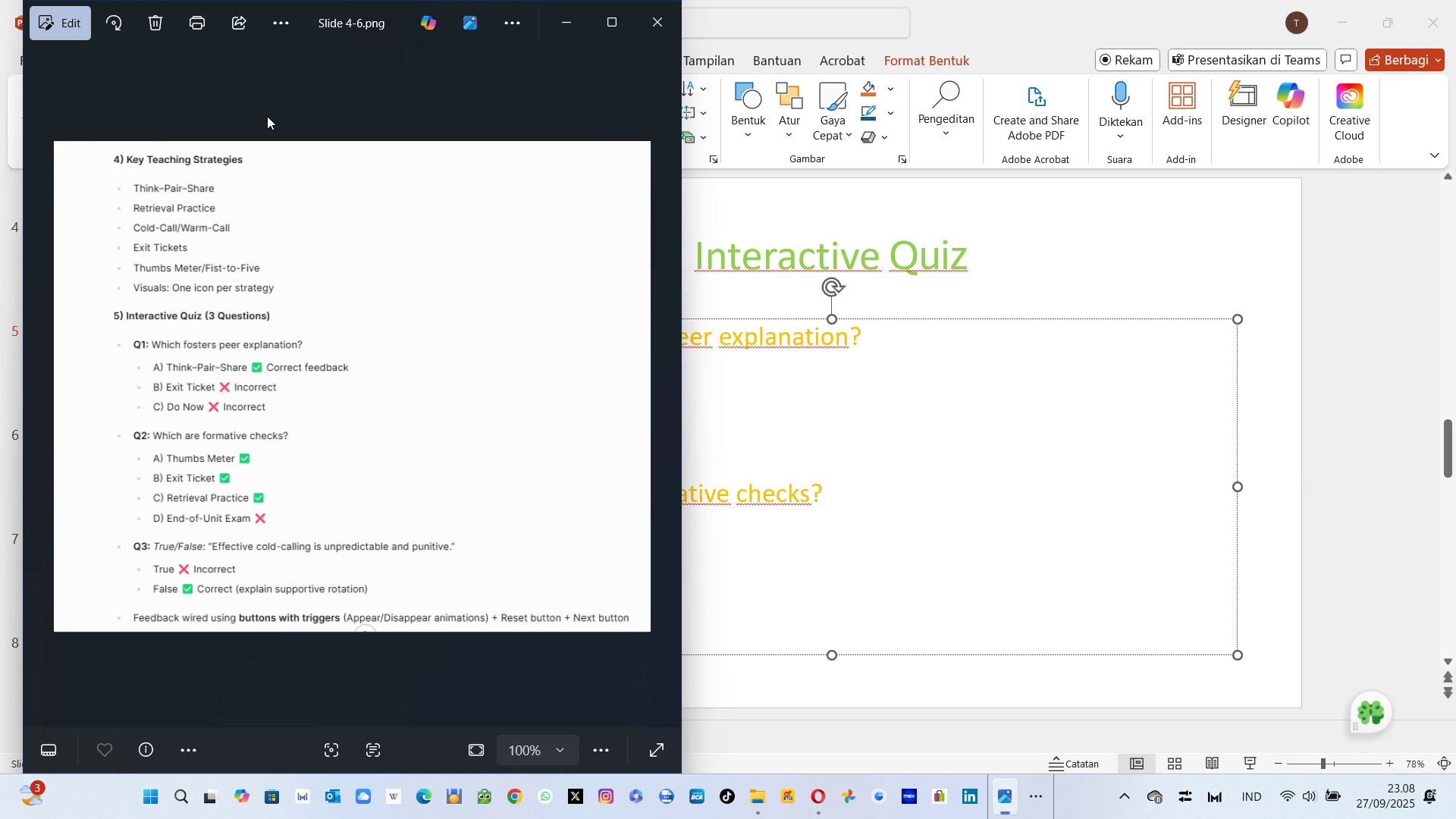 
key(Alt+AltLeft)
 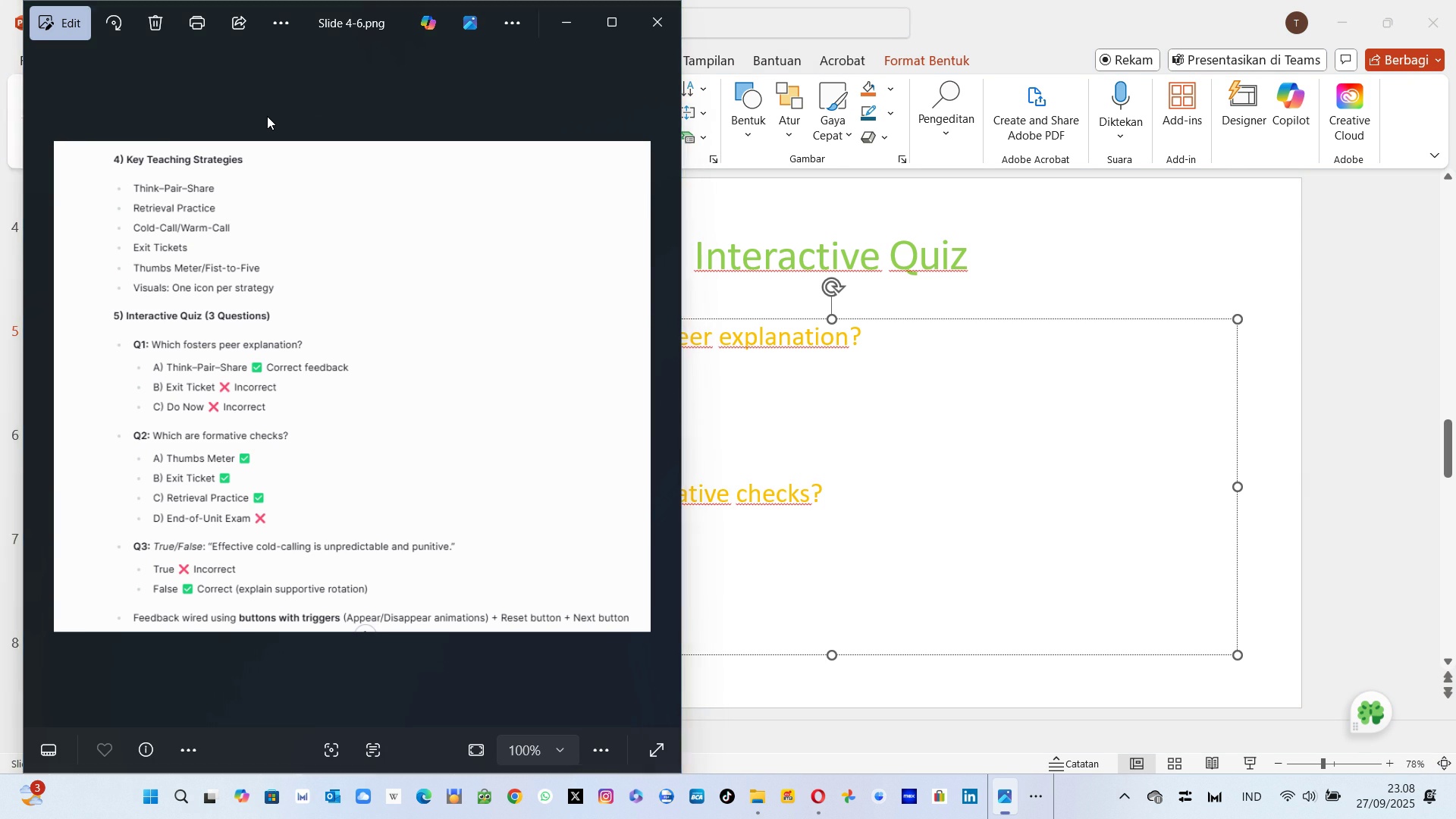 
key(Tab)
type( Thumbs Meter)
 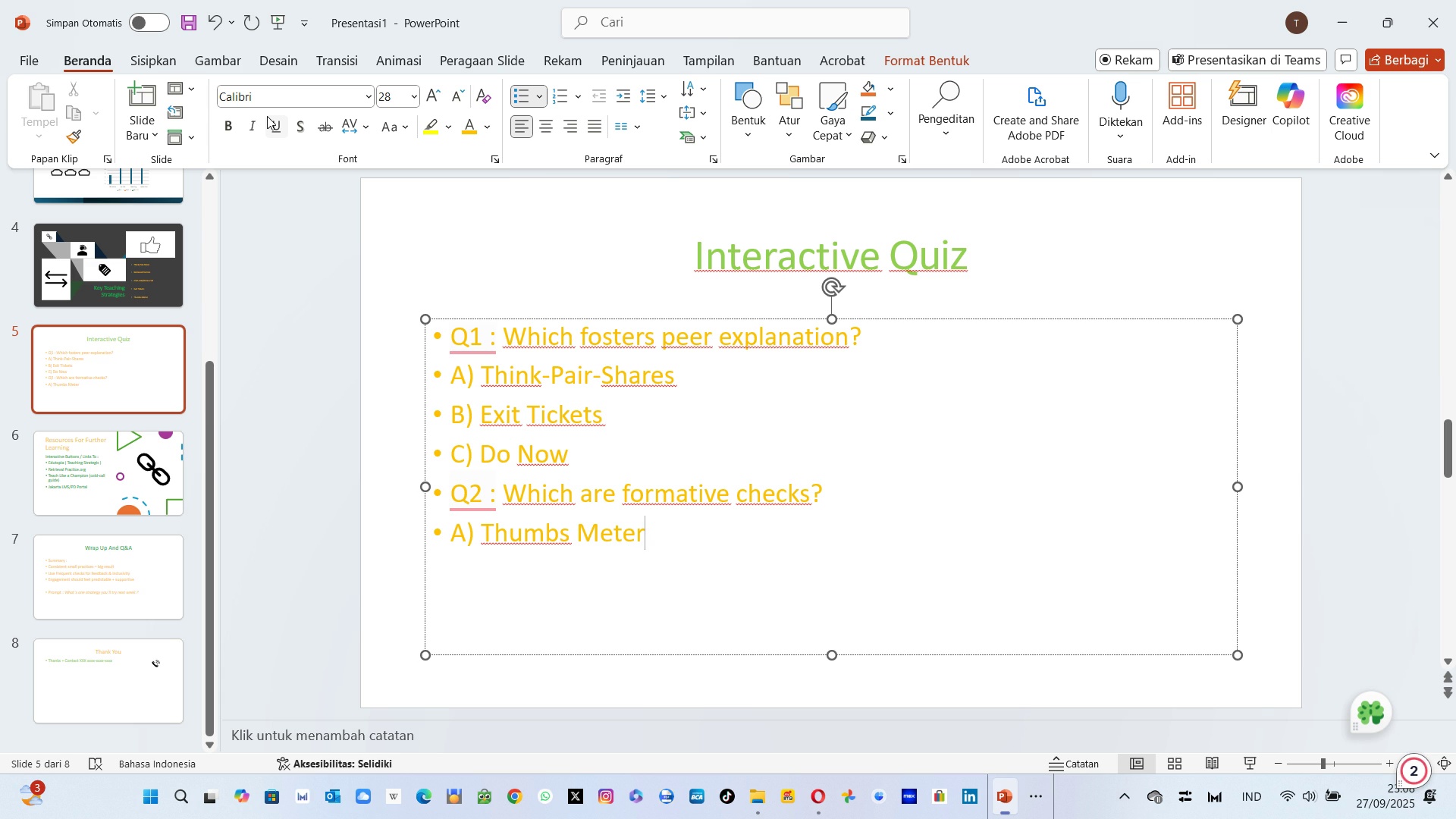 
key(Alt+AltLeft)
 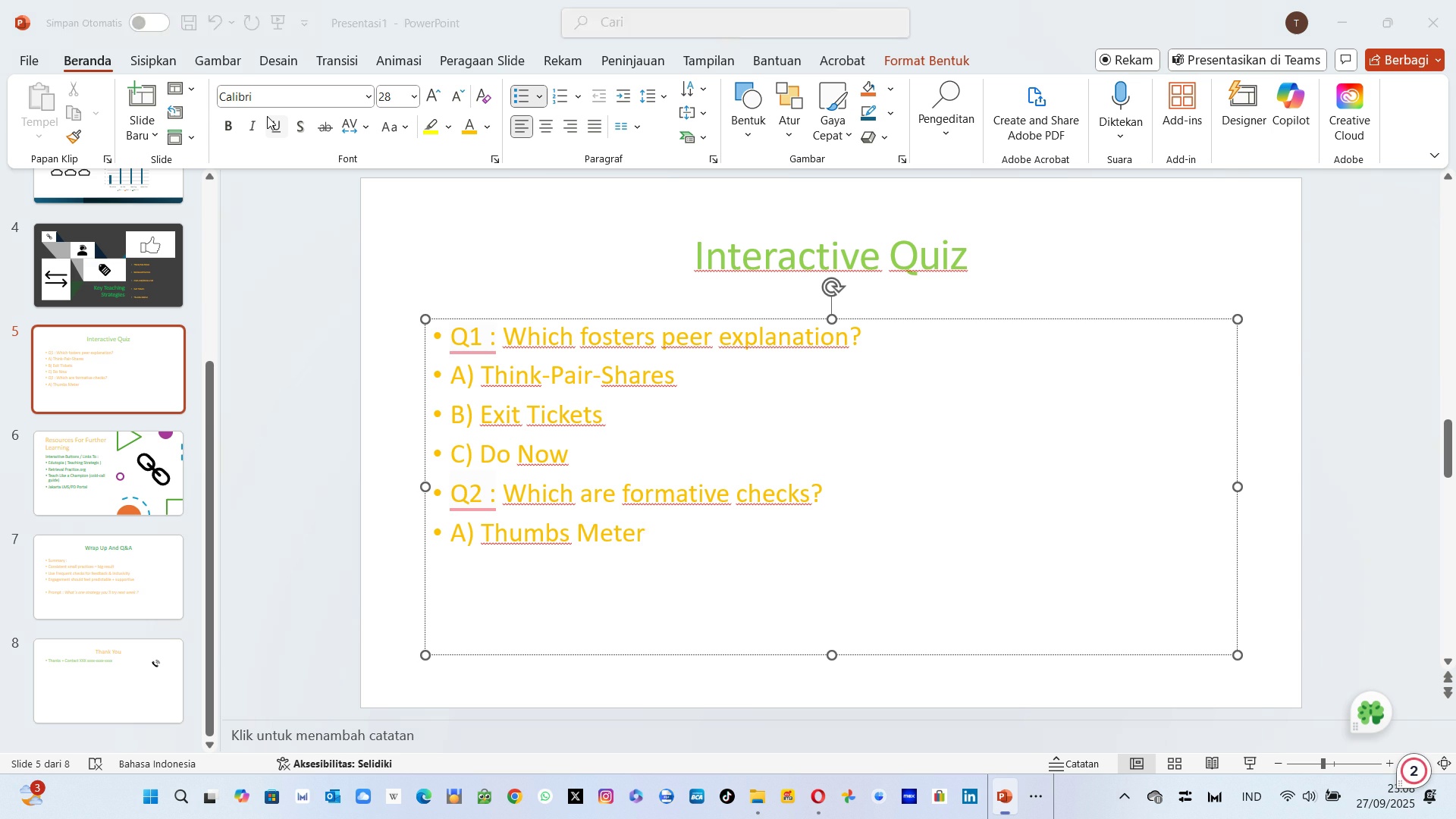 
key(Alt+Tab)
 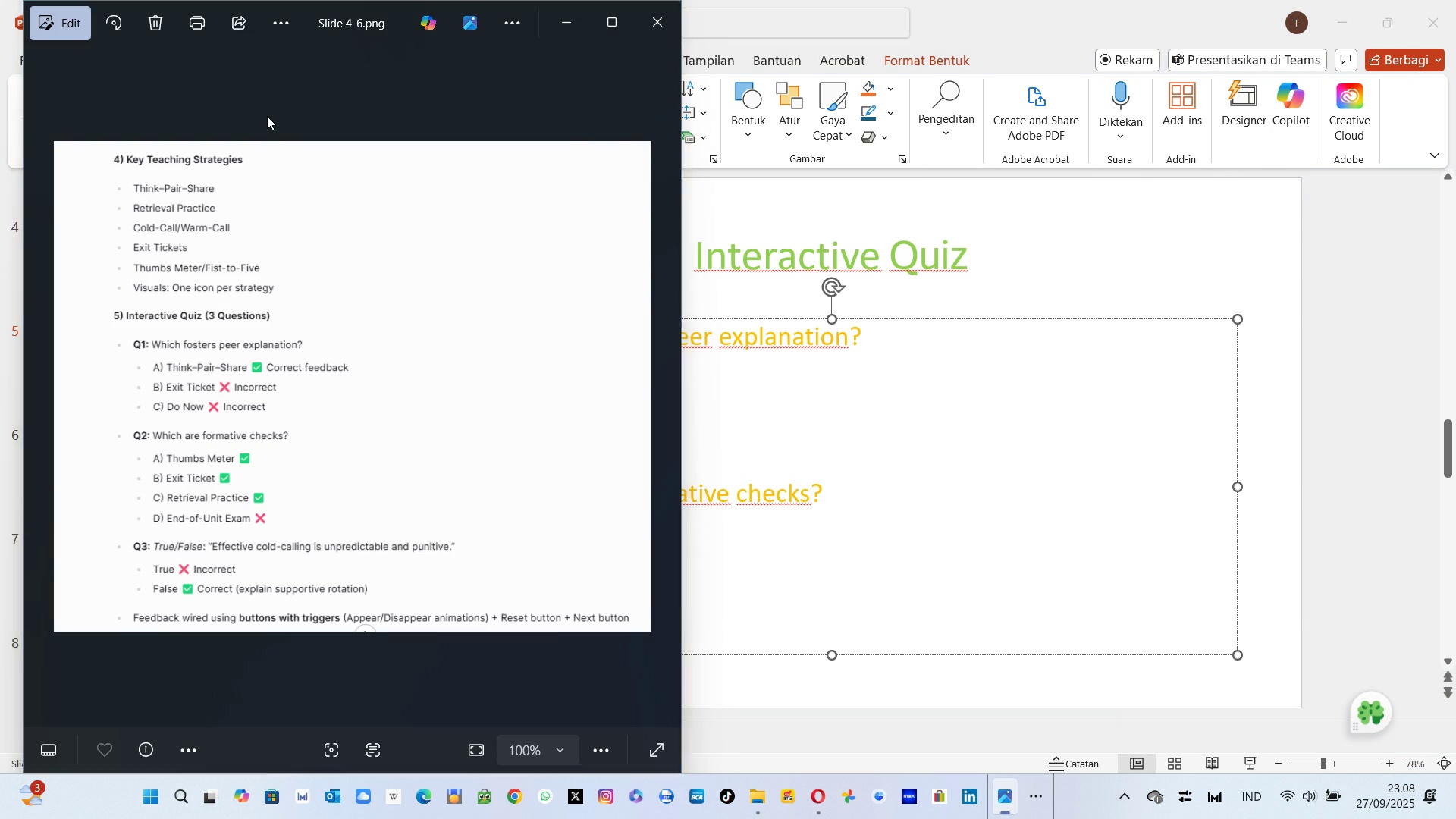 
key(Alt+AltLeft)
 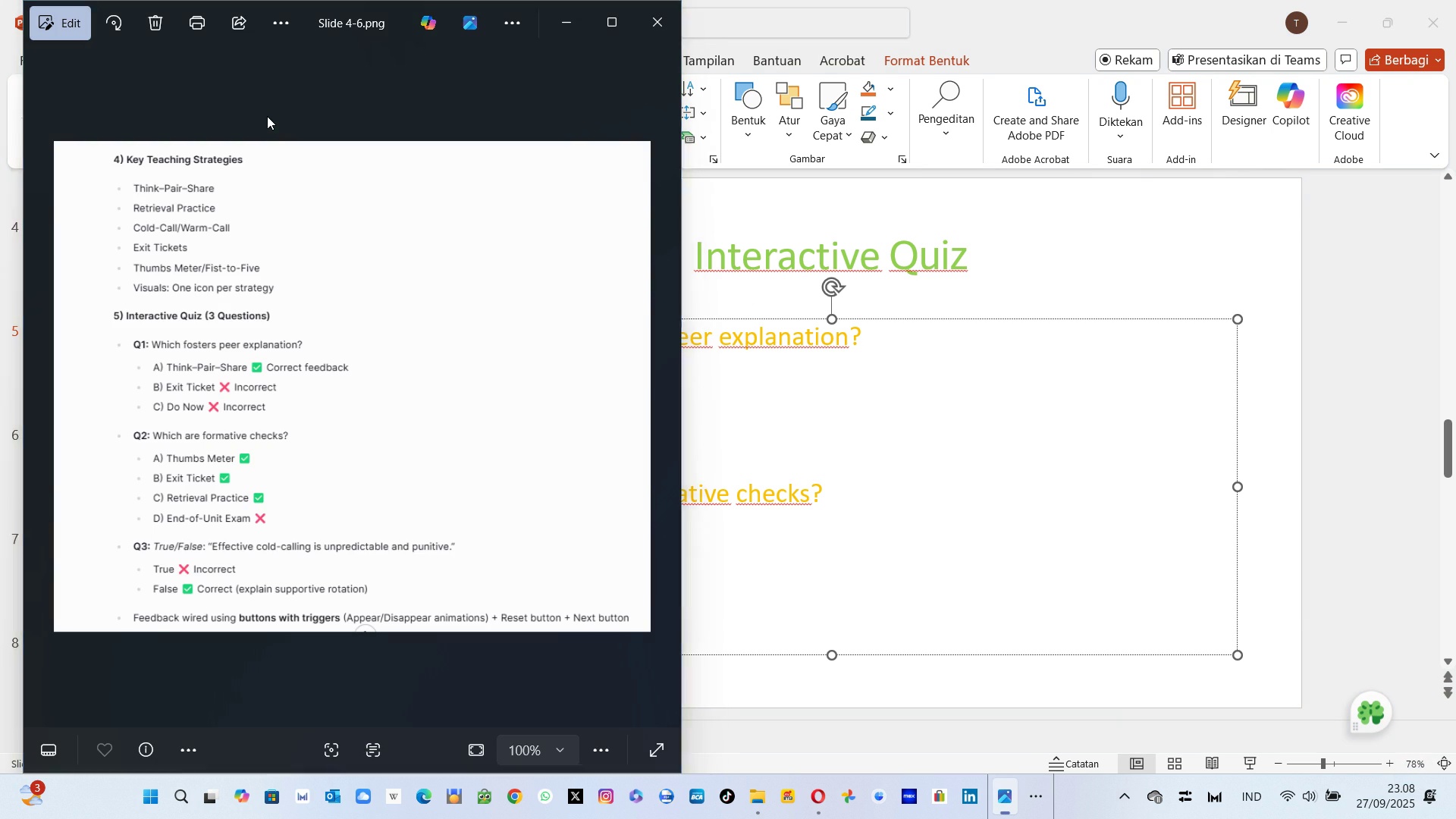 
key(Alt+Tab)
 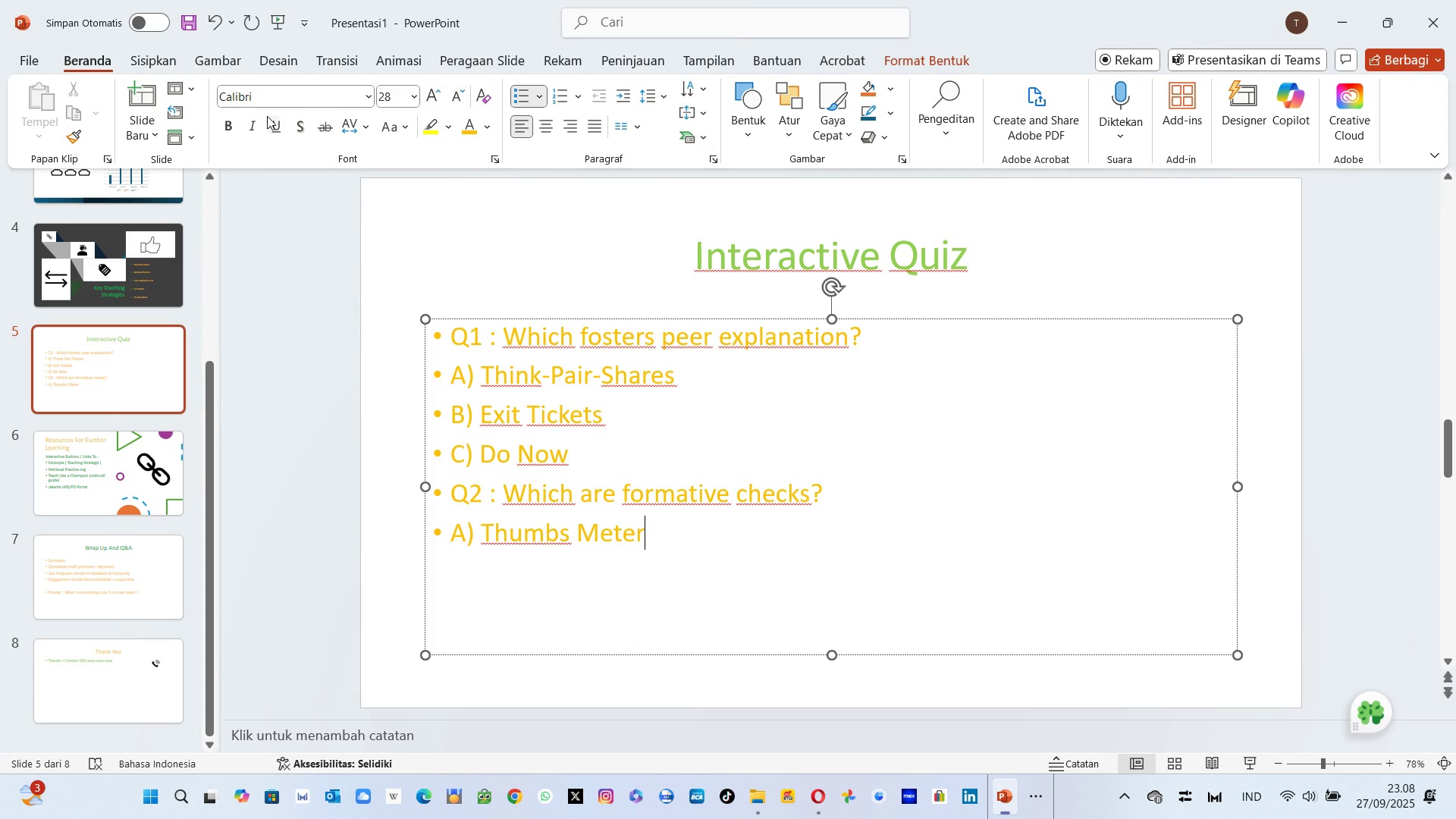 
key(Enter)
 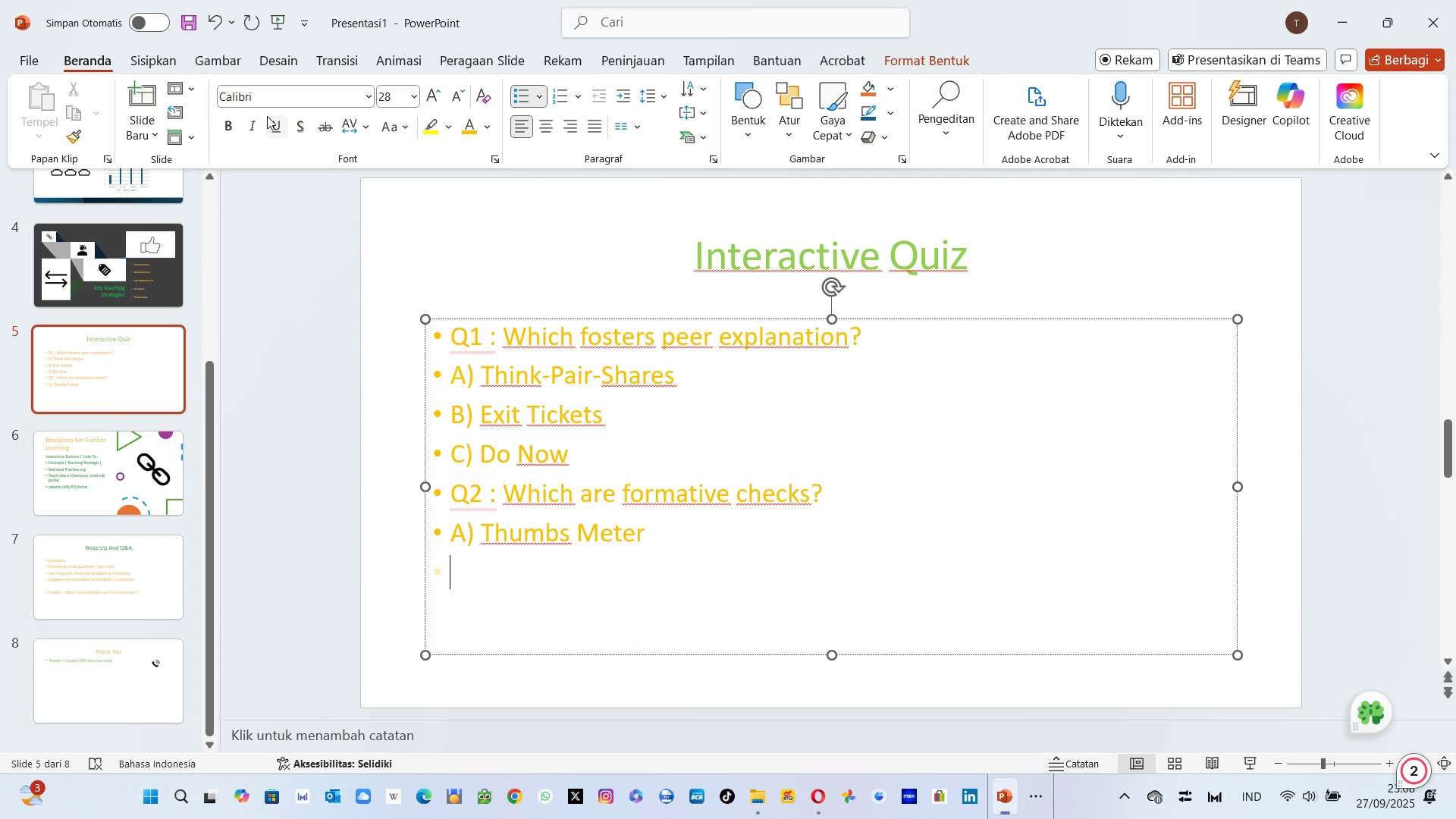 
type(B) )
 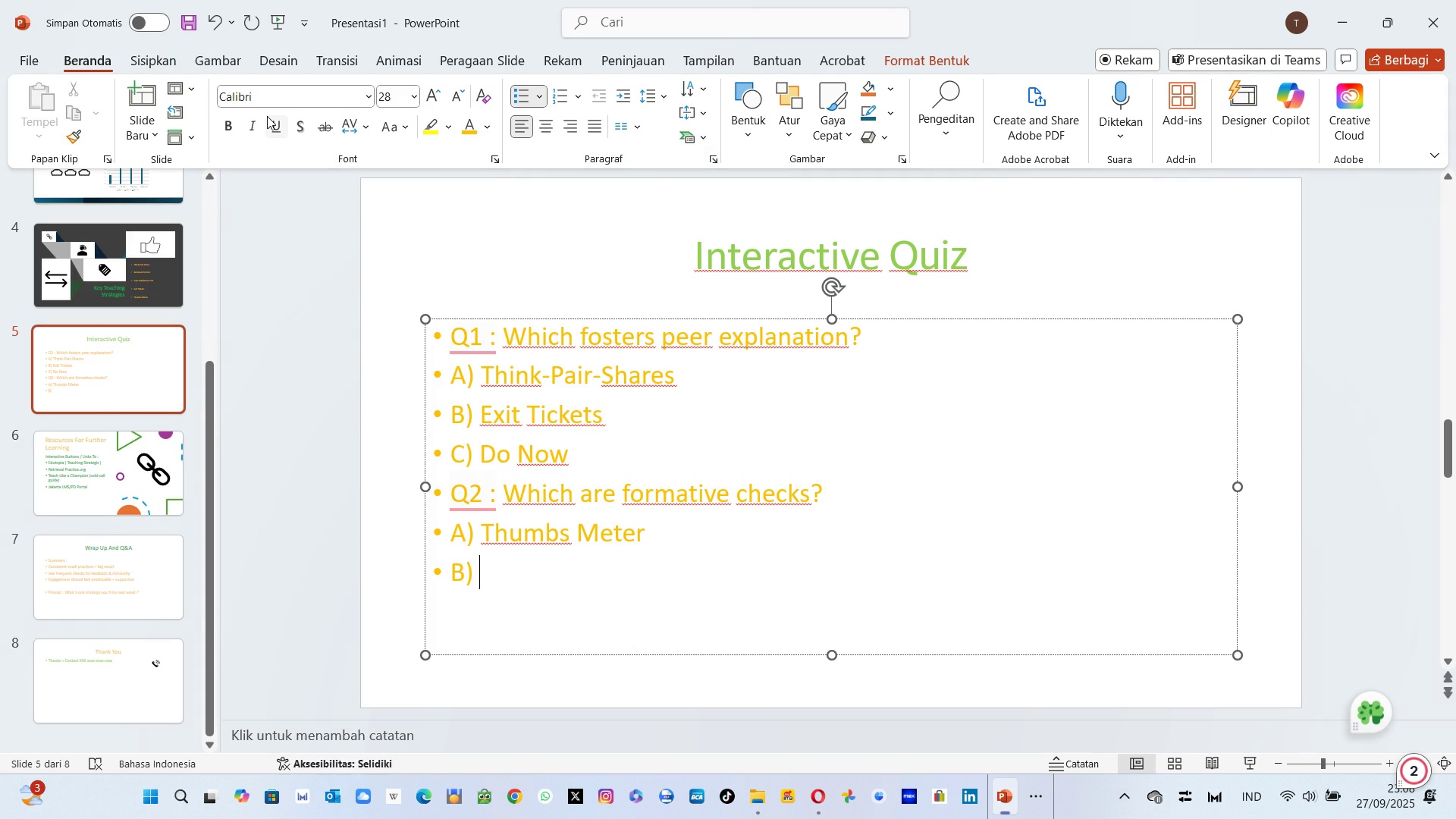 
 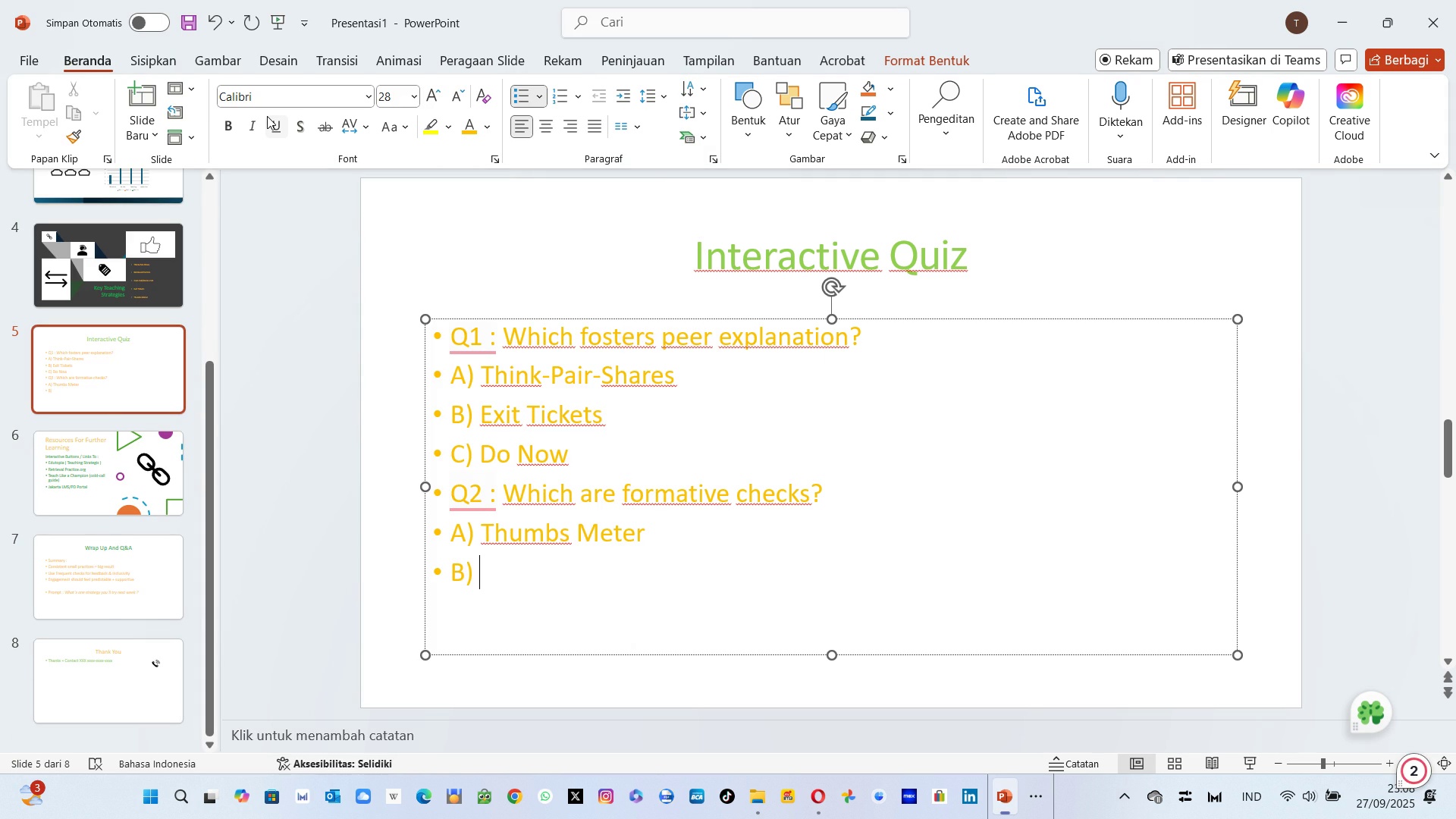 
key(Alt+AltLeft)
 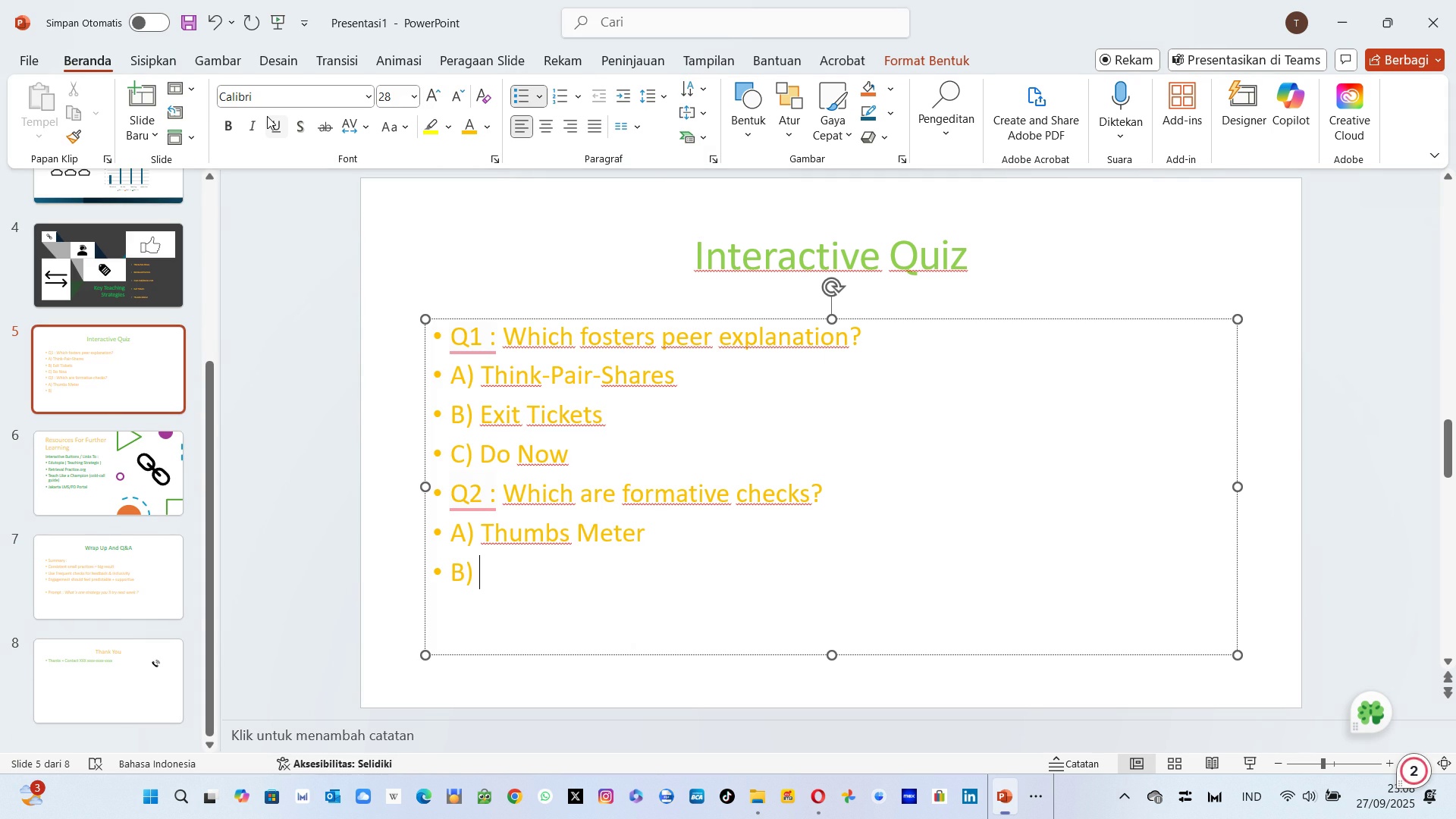 
key(Alt+Tab)
 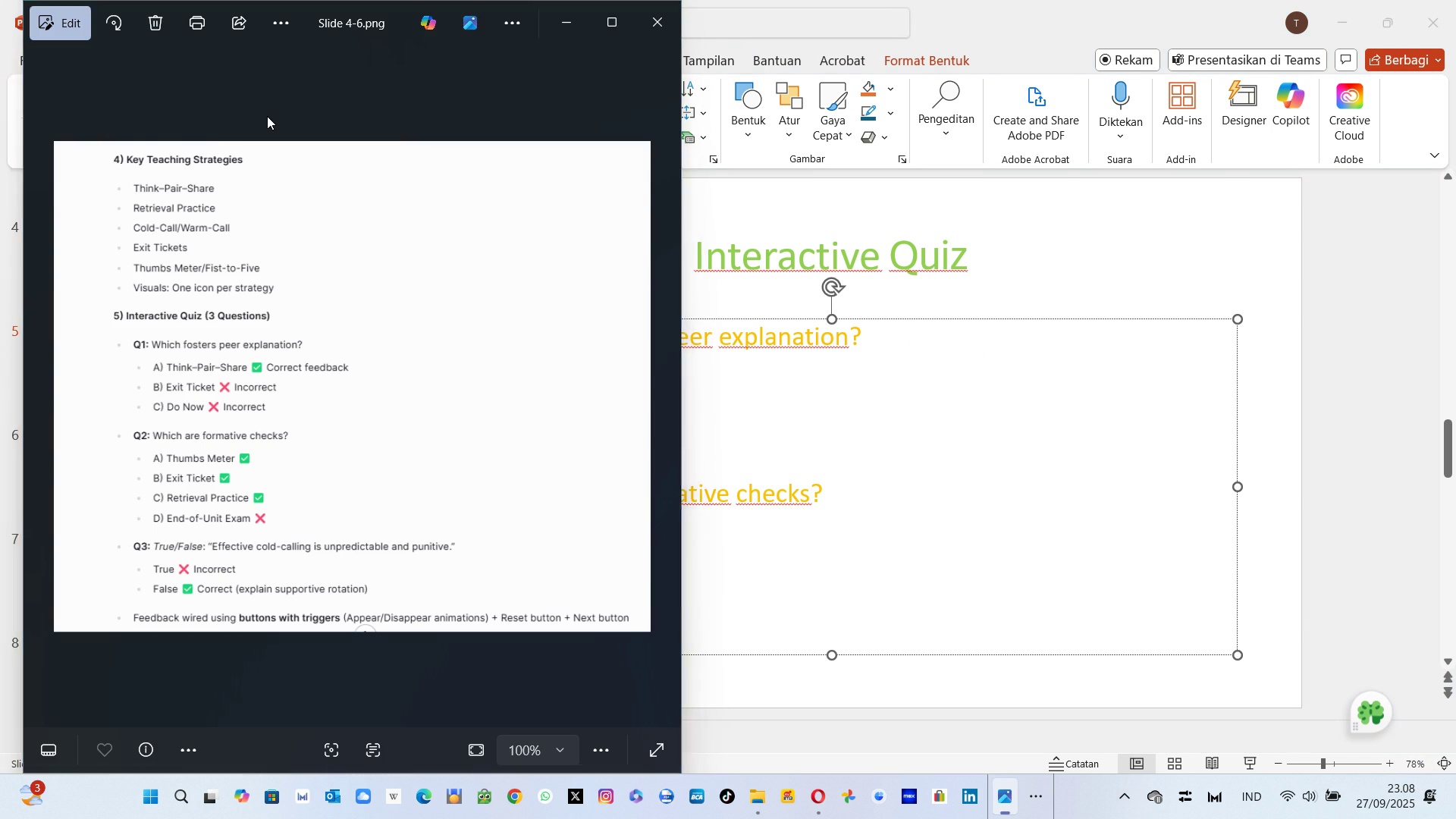 
key(Alt+AltLeft)
 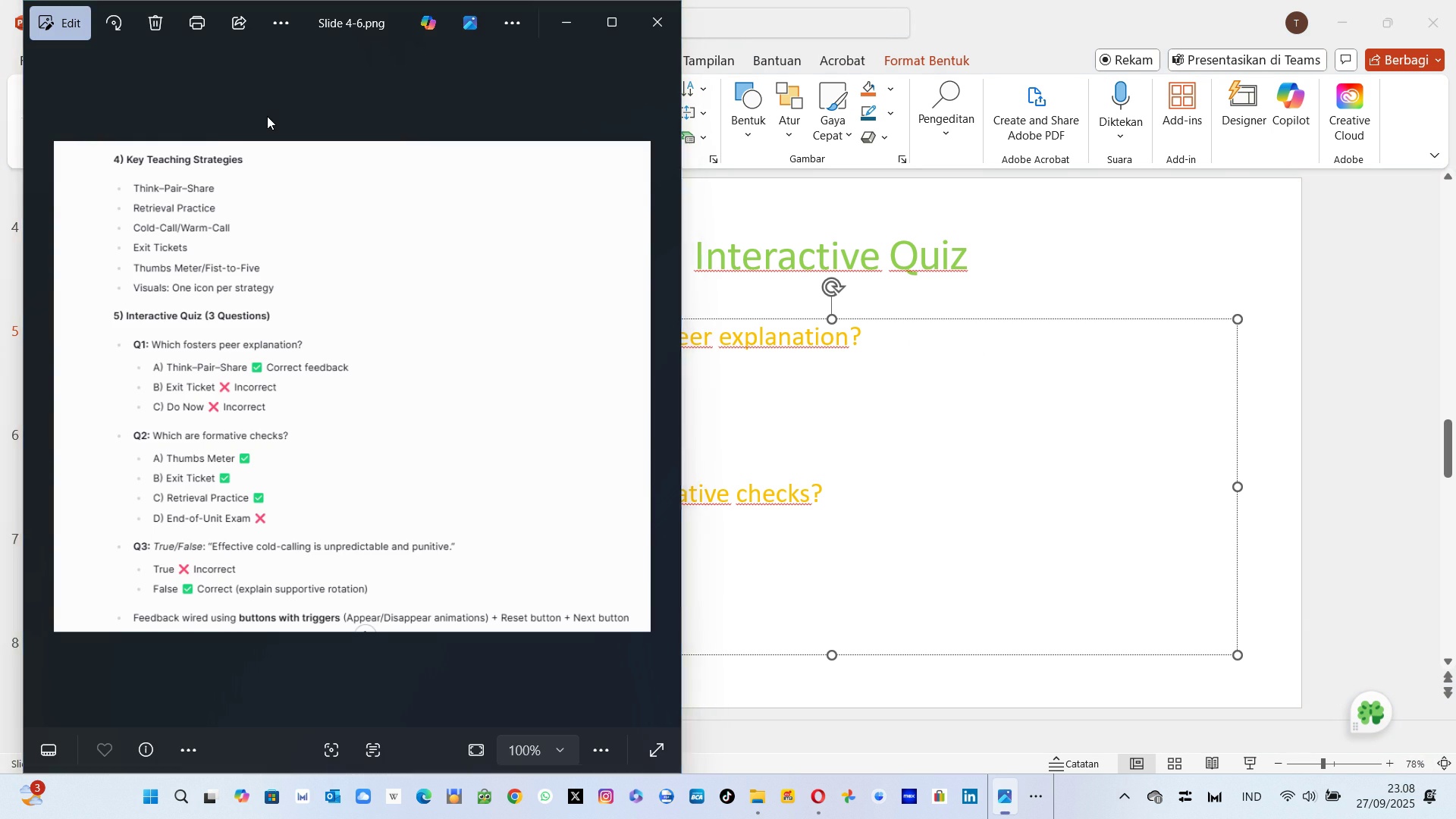 
key(Tab)
type(Exit Tickets)
 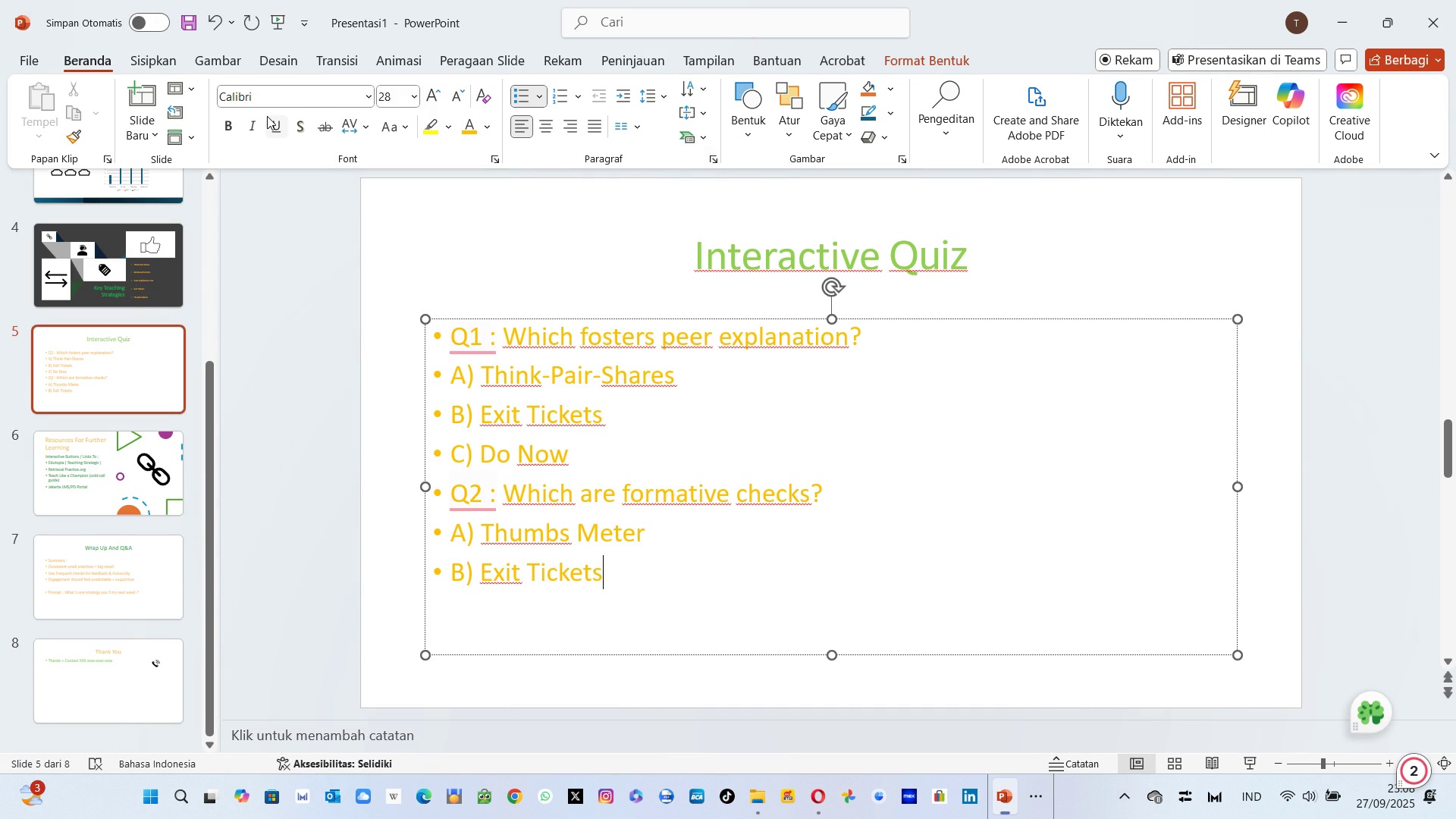 
key(Enter)
 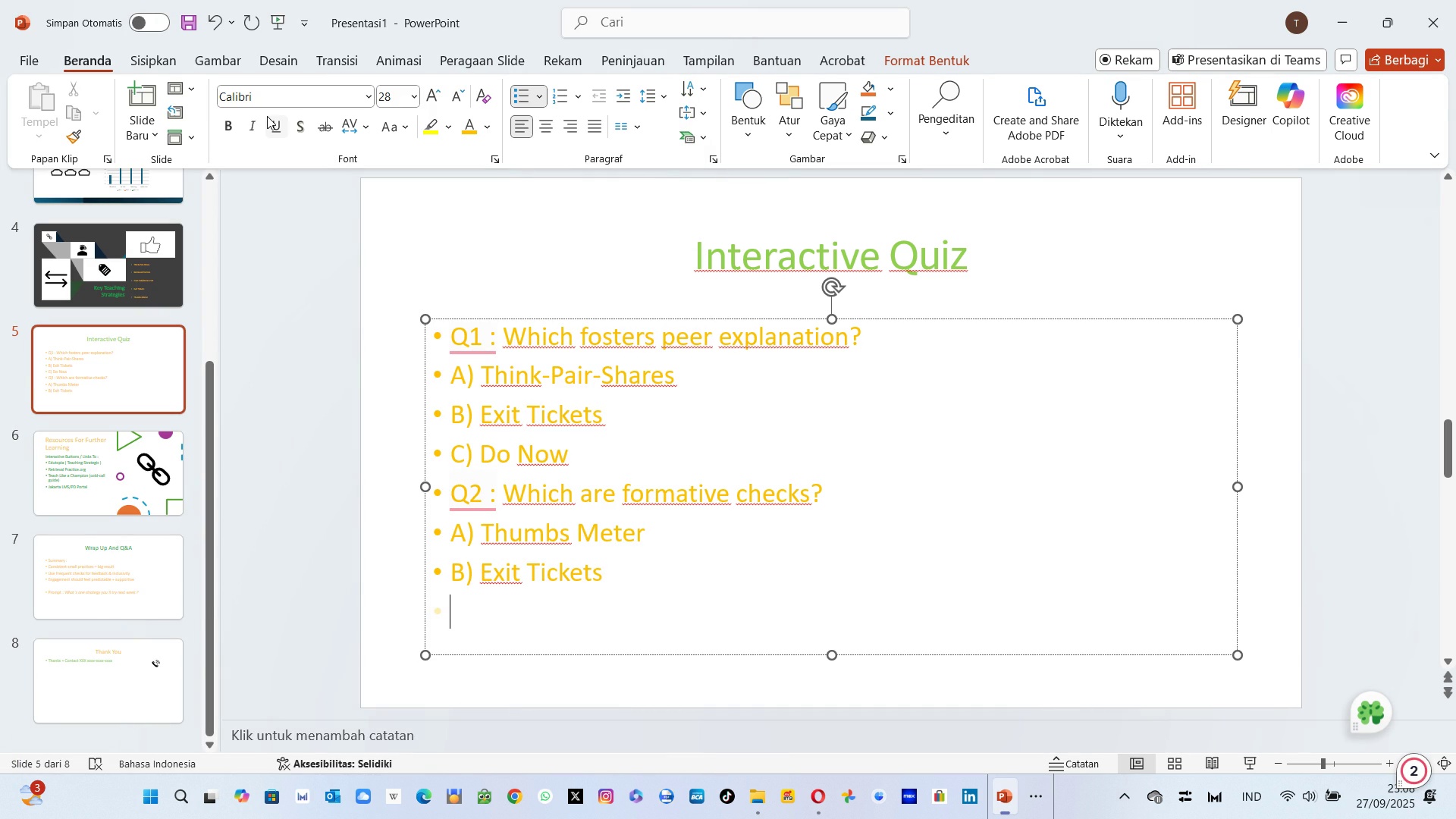 
key(Alt+AltLeft)
 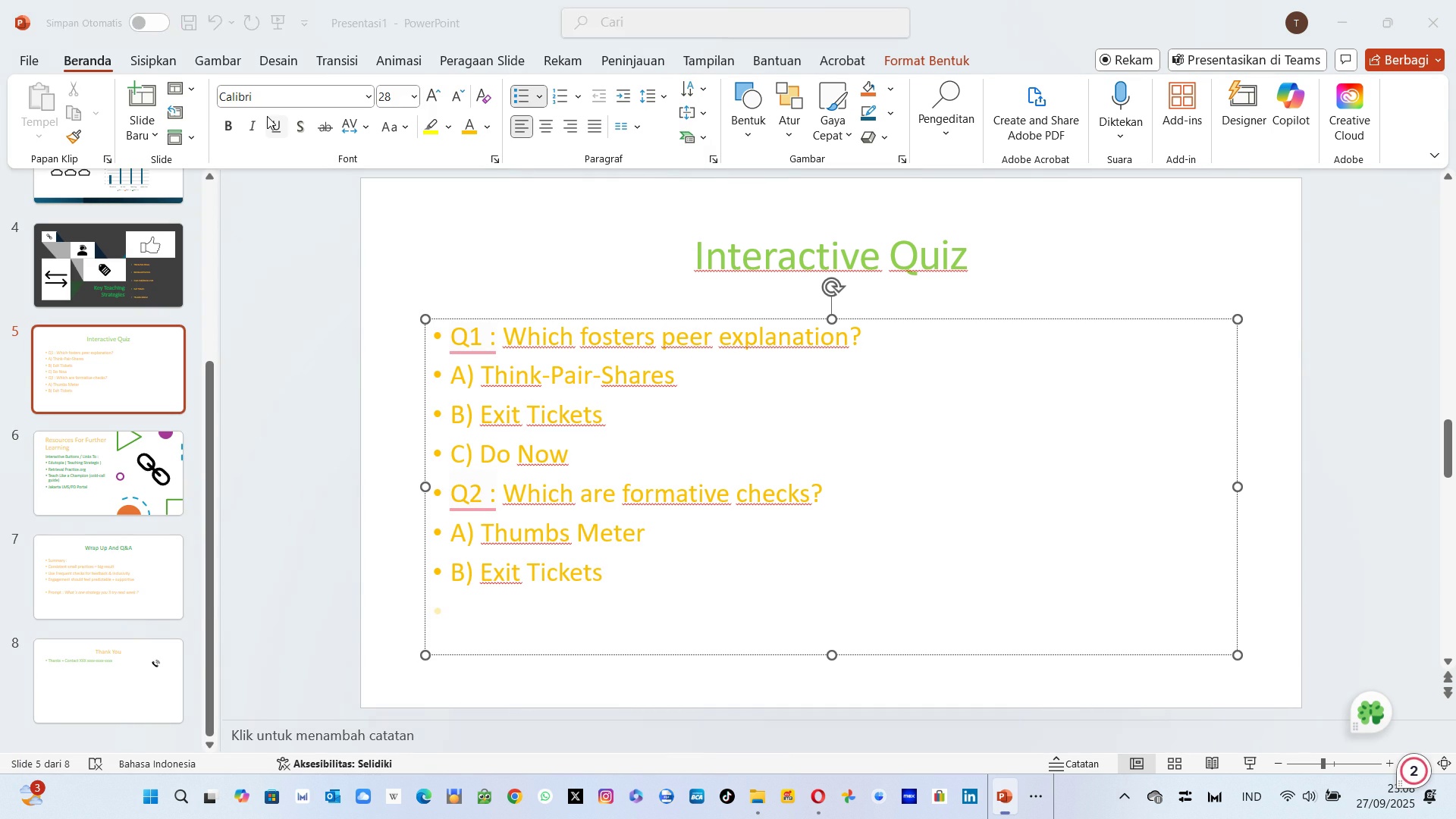 
key(Alt+Tab)
 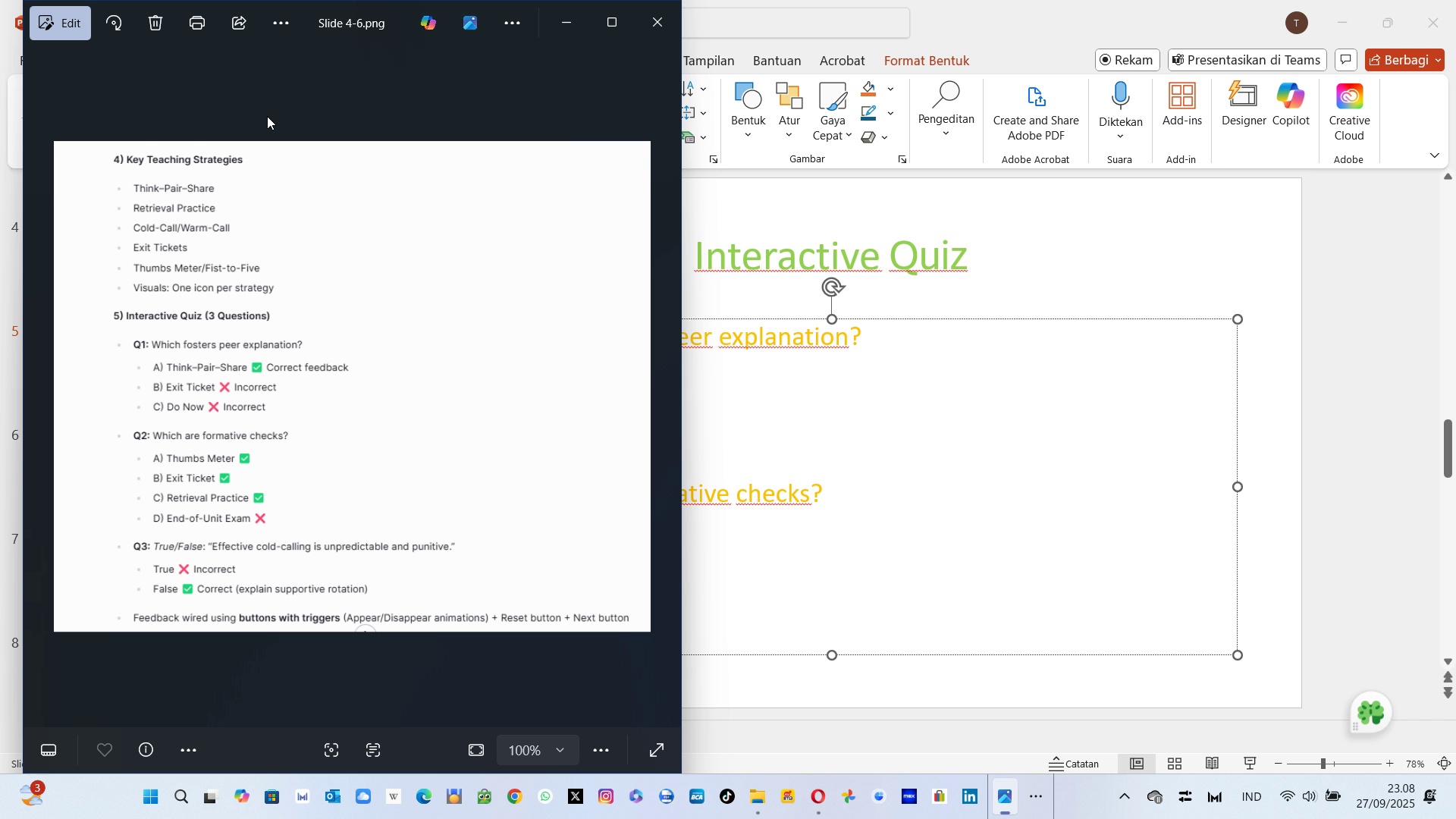 
hold_key(key=AltLeft, duration=0.31)
 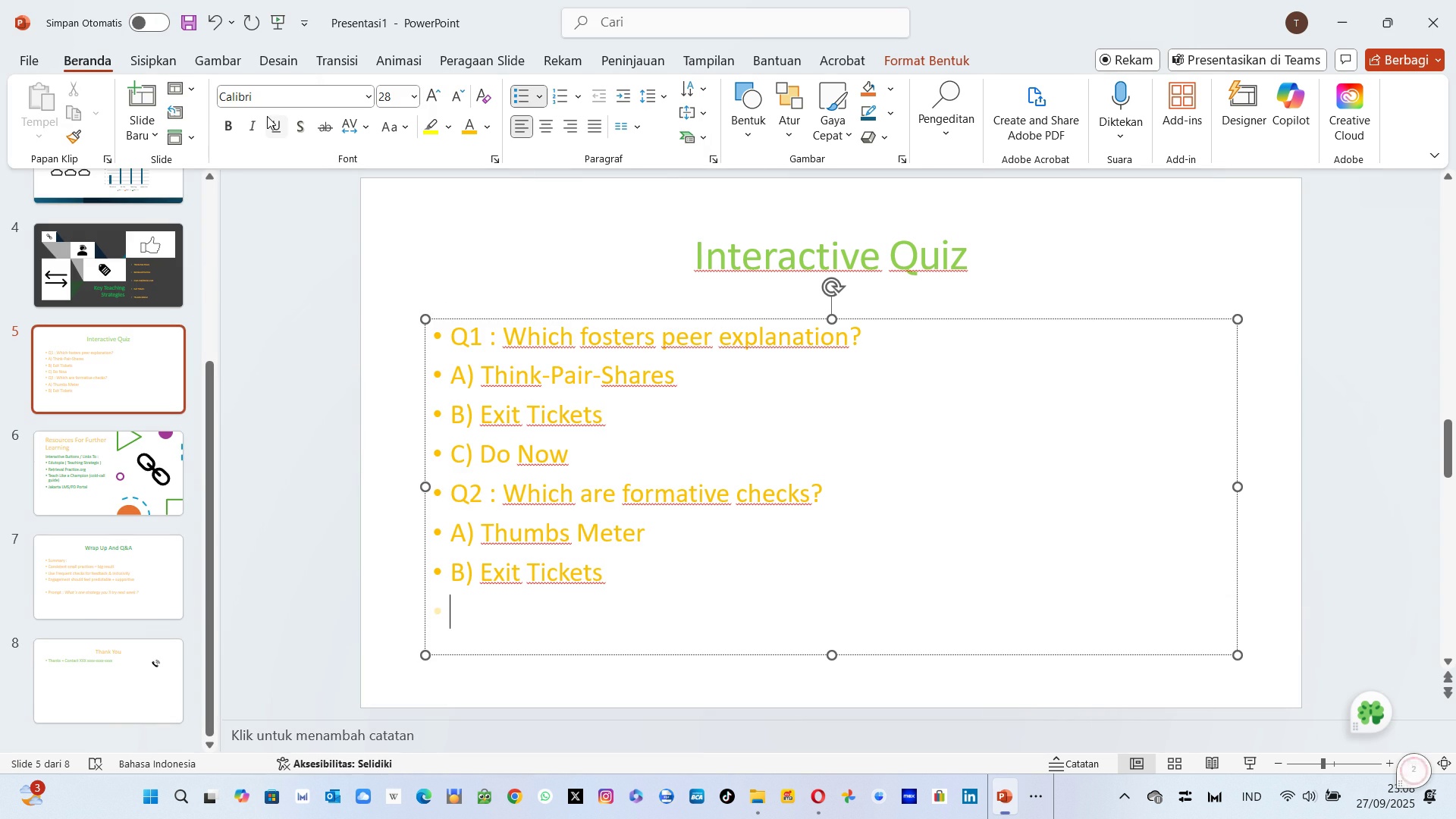 
key(Tab)
type(C) Retrieval Practive)
key(Backspace)
key(Backspace)
type(ces)
 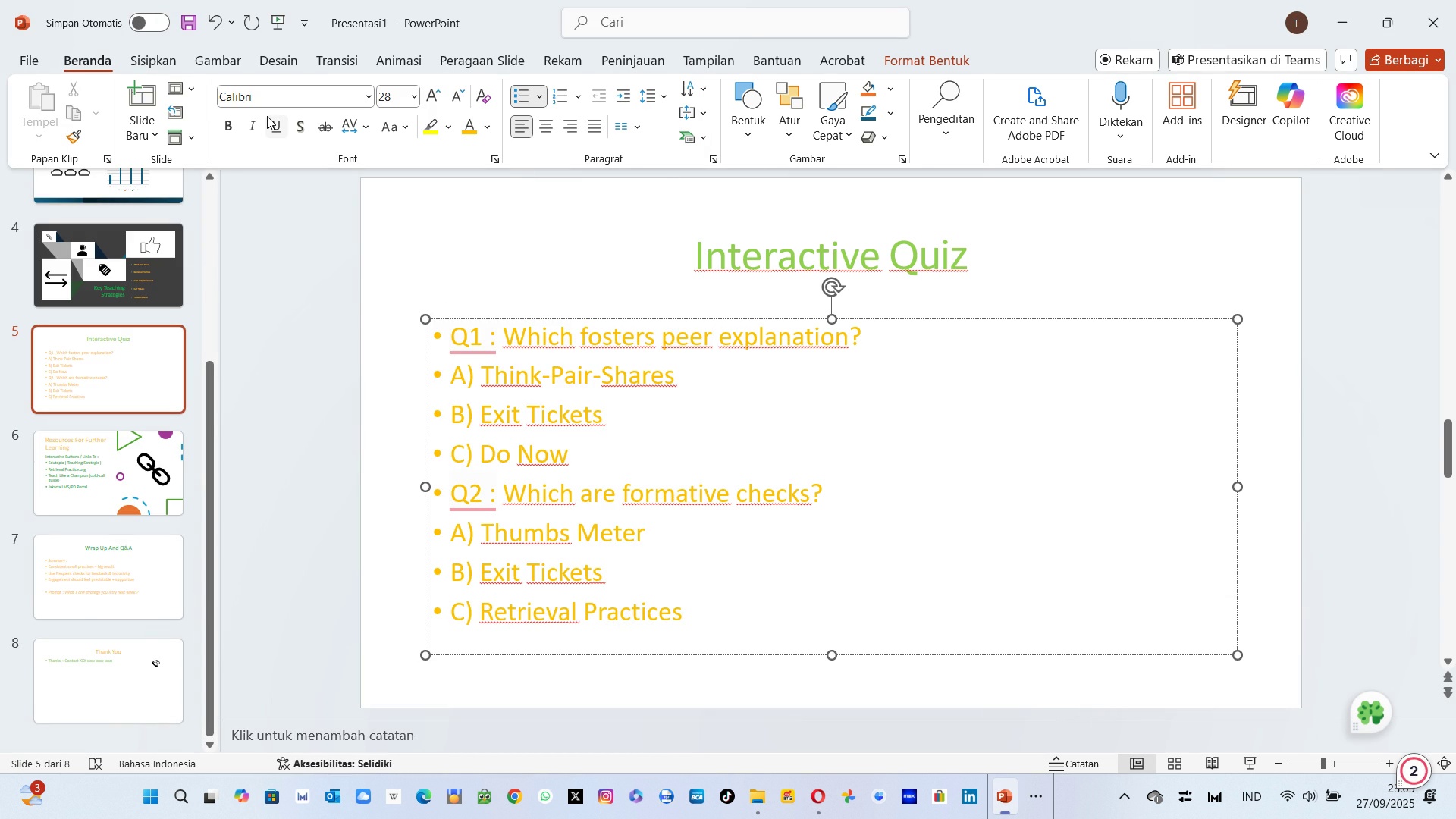 
key(Enter)
 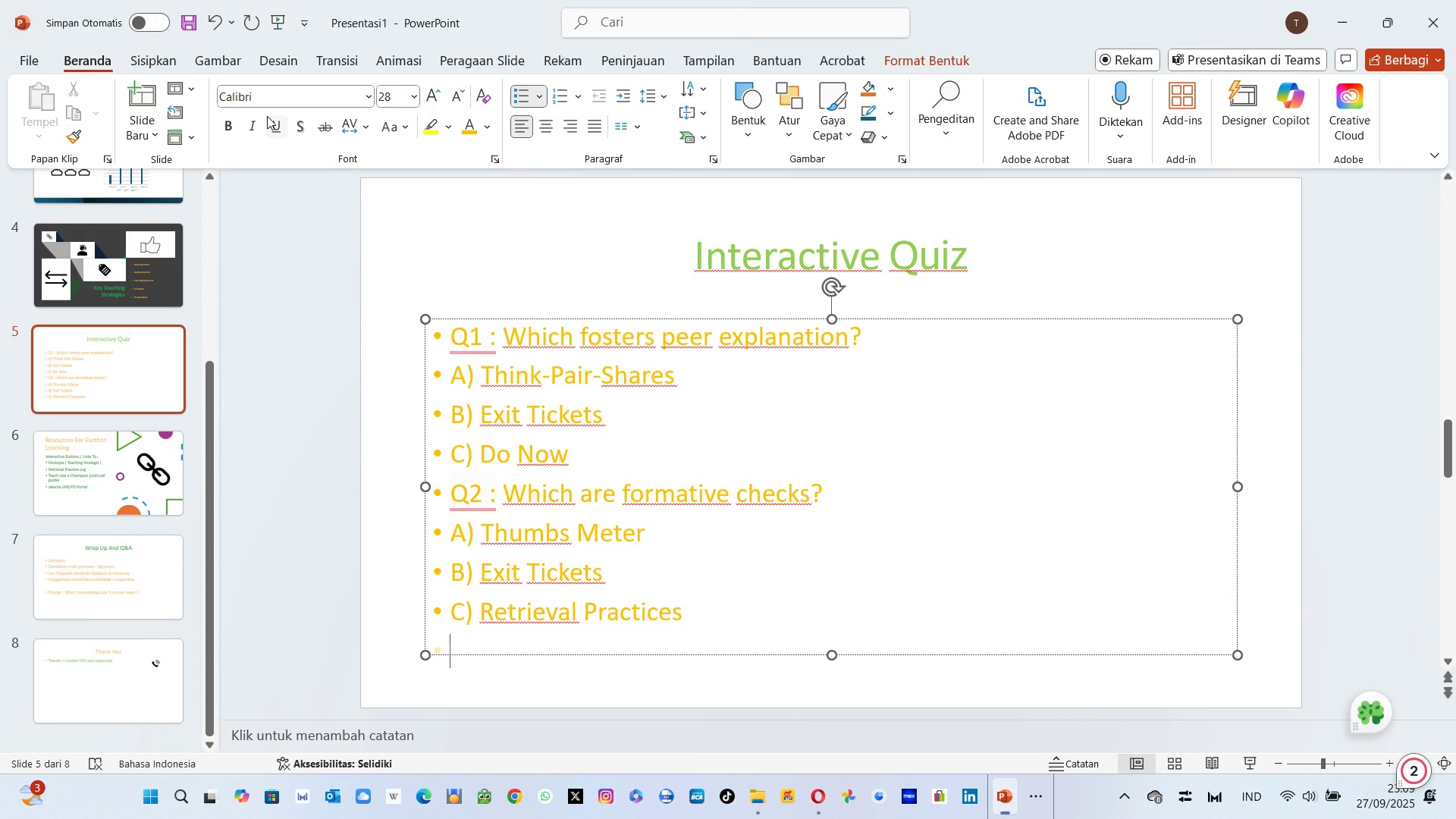 
type(D))
 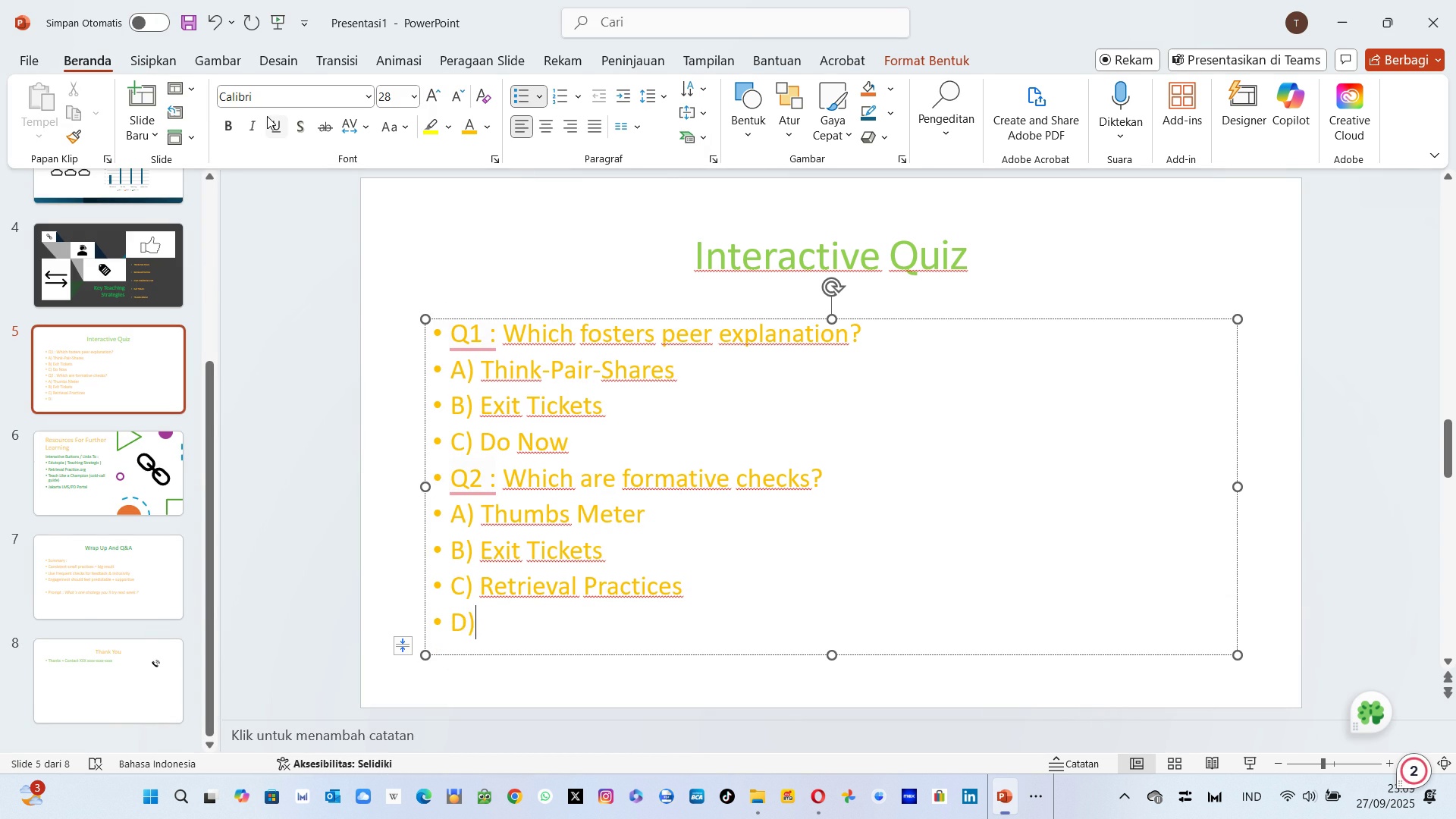 
 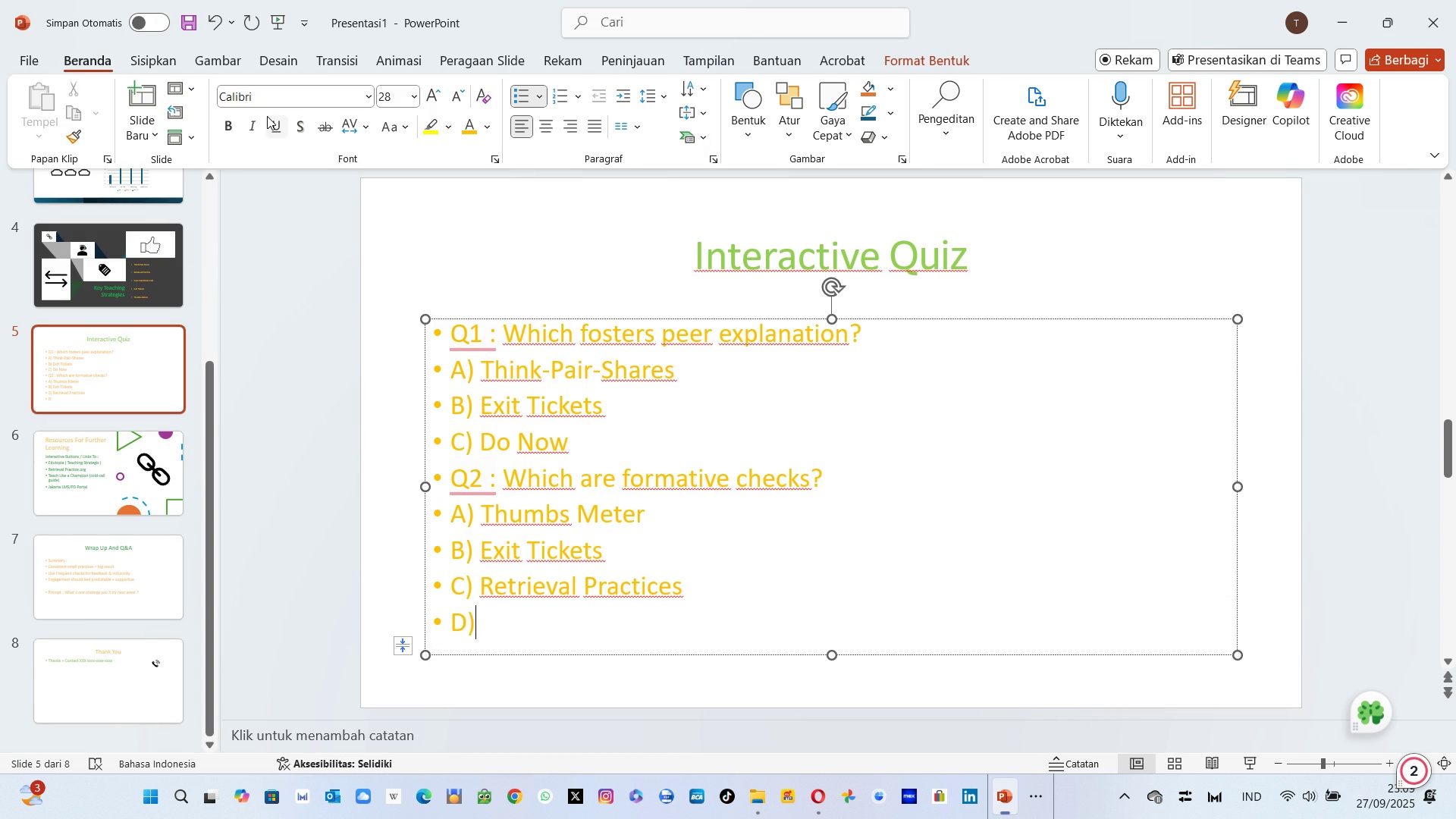 
key(Alt+AltLeft)
 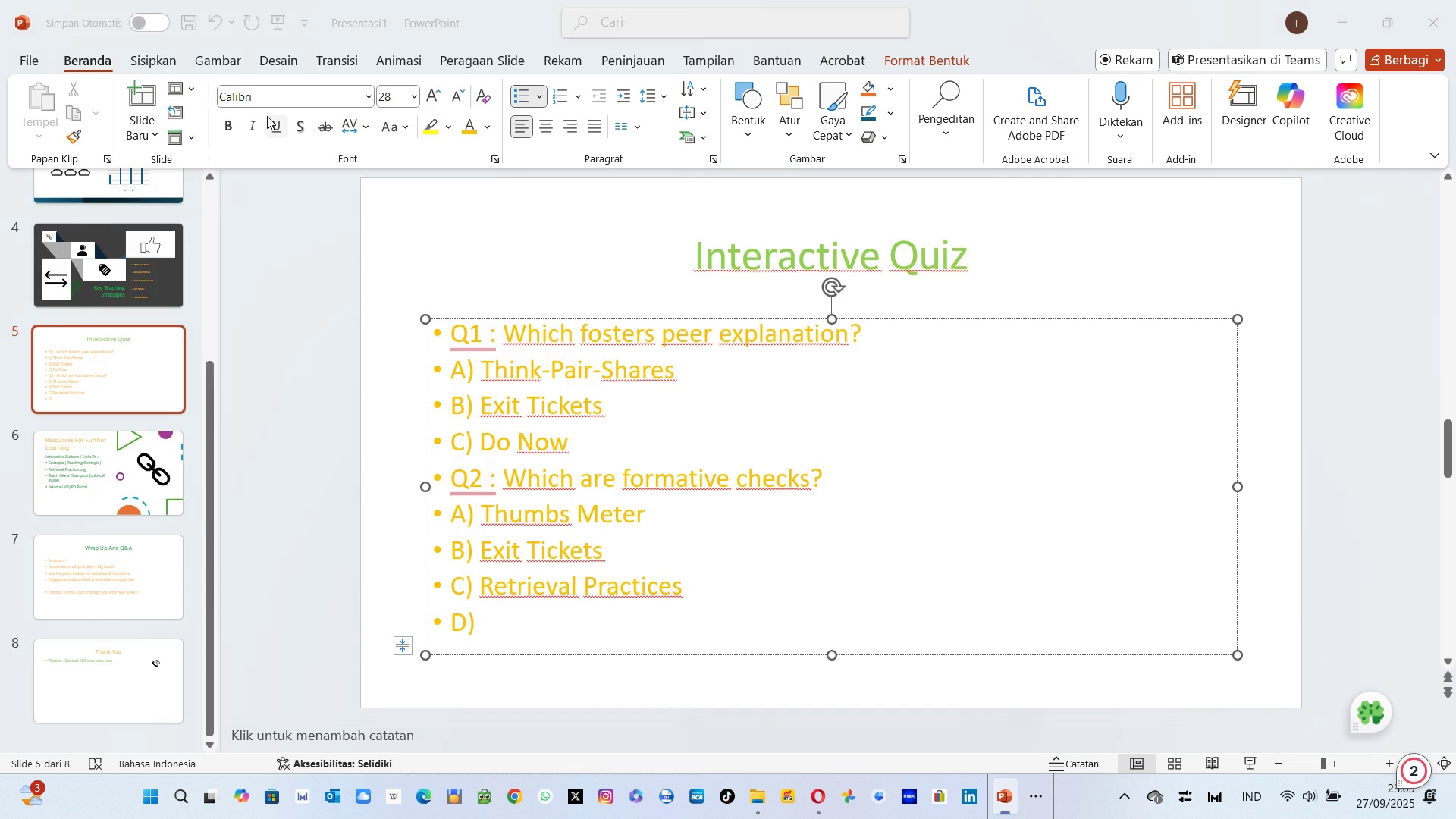 
key(Alt+Tab)
 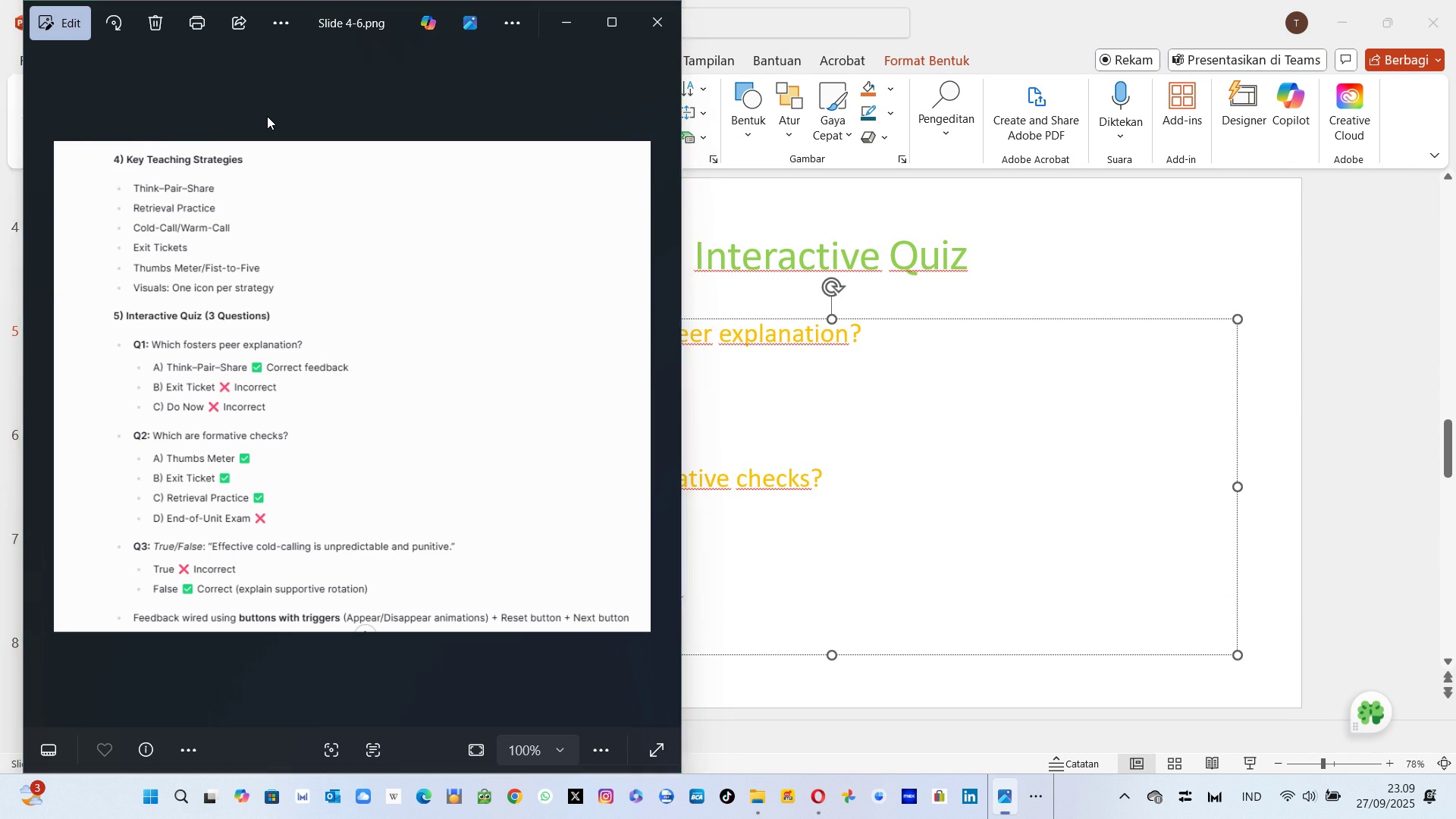 
key(Alt+AltLeft)
 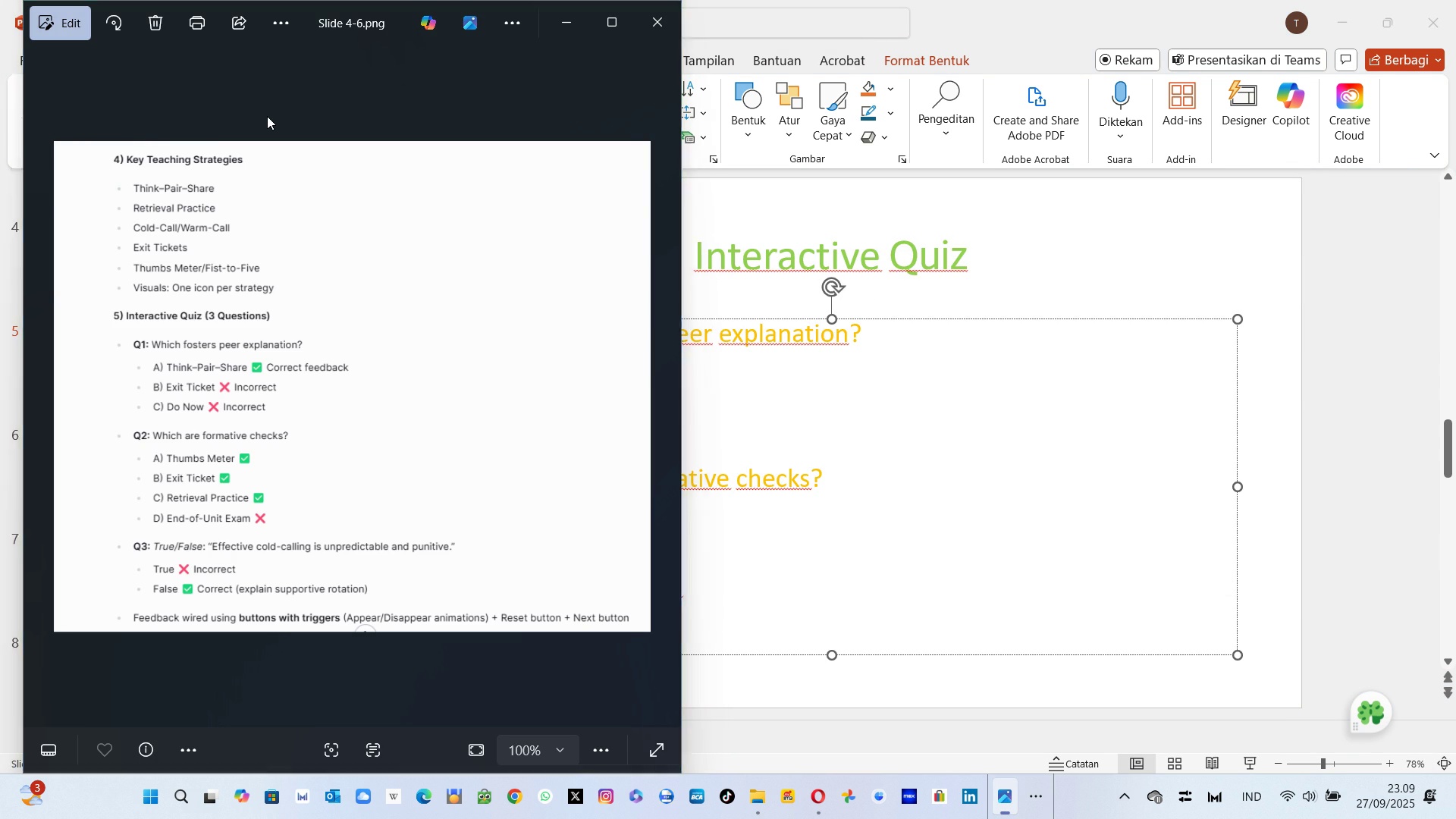 
key(Tab)
type( End )
key(Backspace)
type(-of_)
key(Backspace)
type(-Unit)
 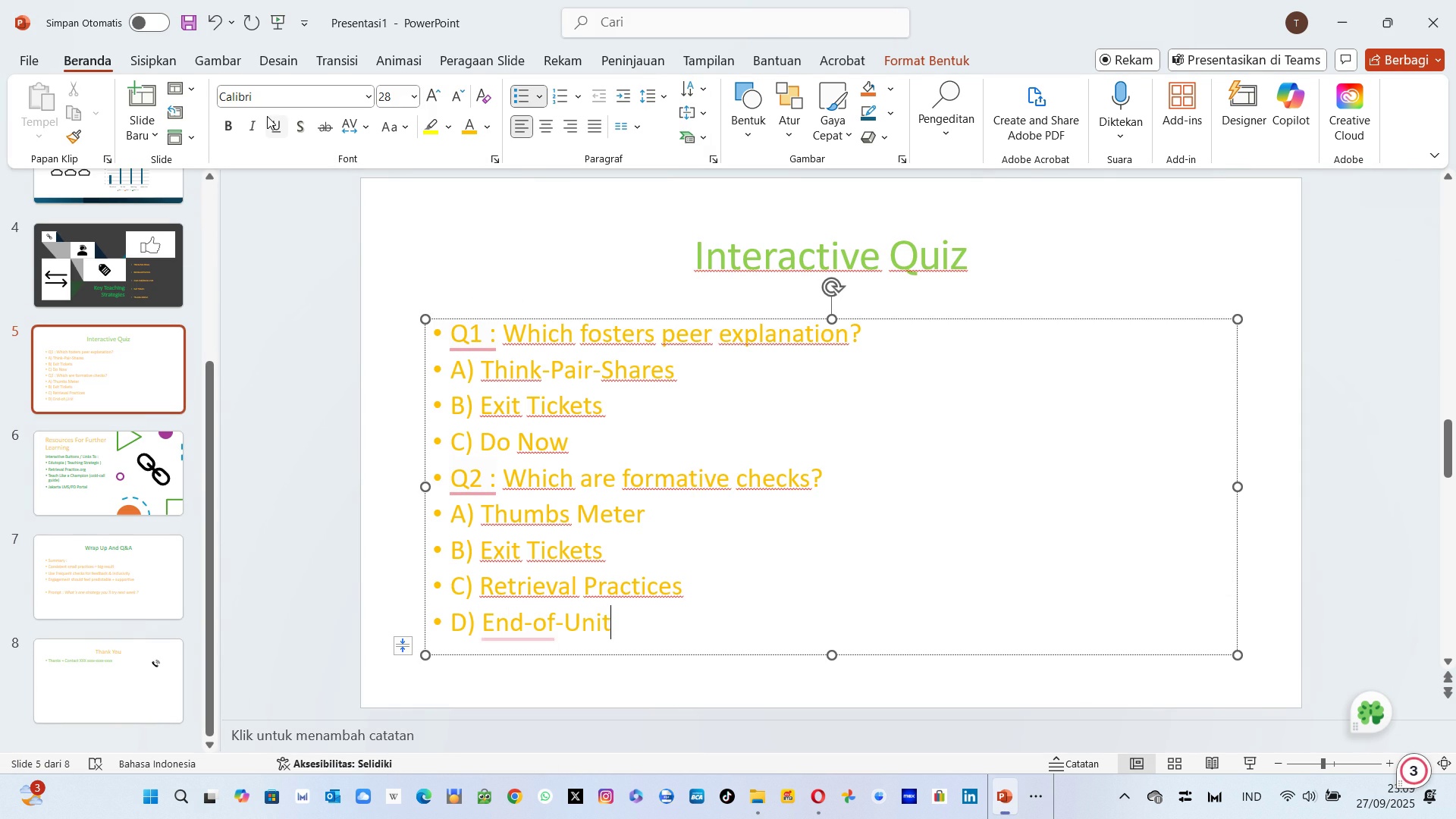 
 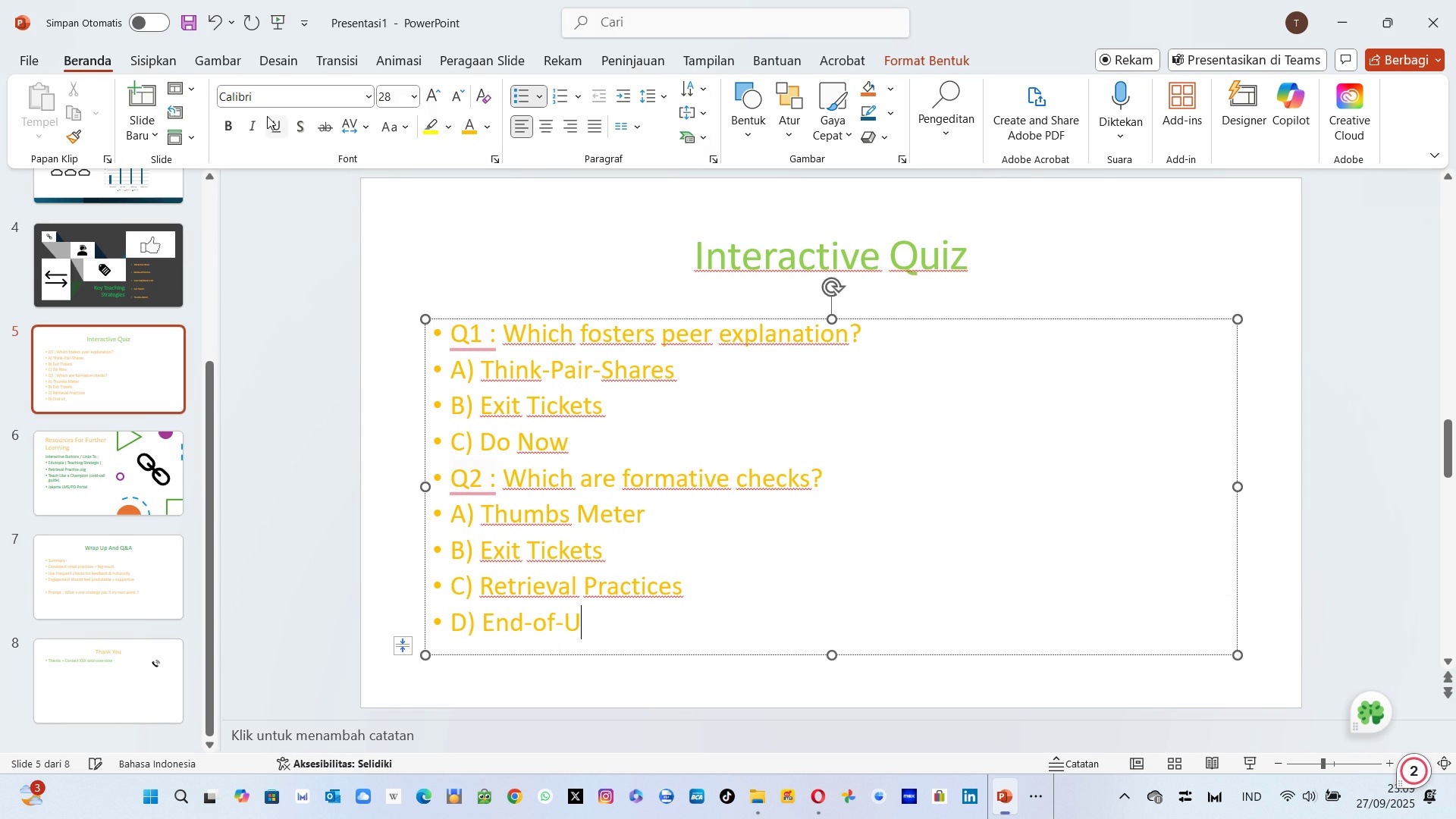 
key(Alt+AltLeft)
 